 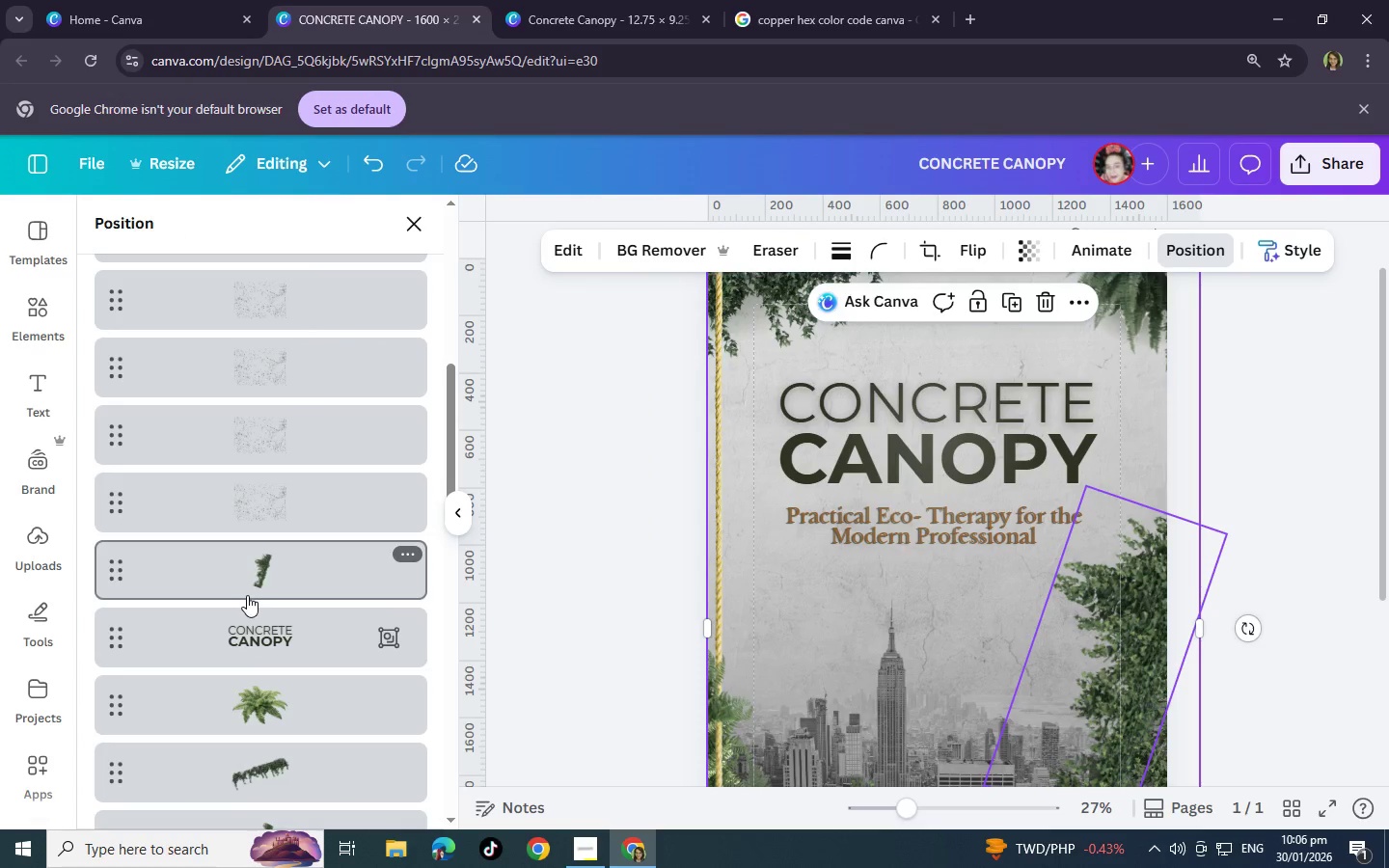 
left_click([268, 636])
 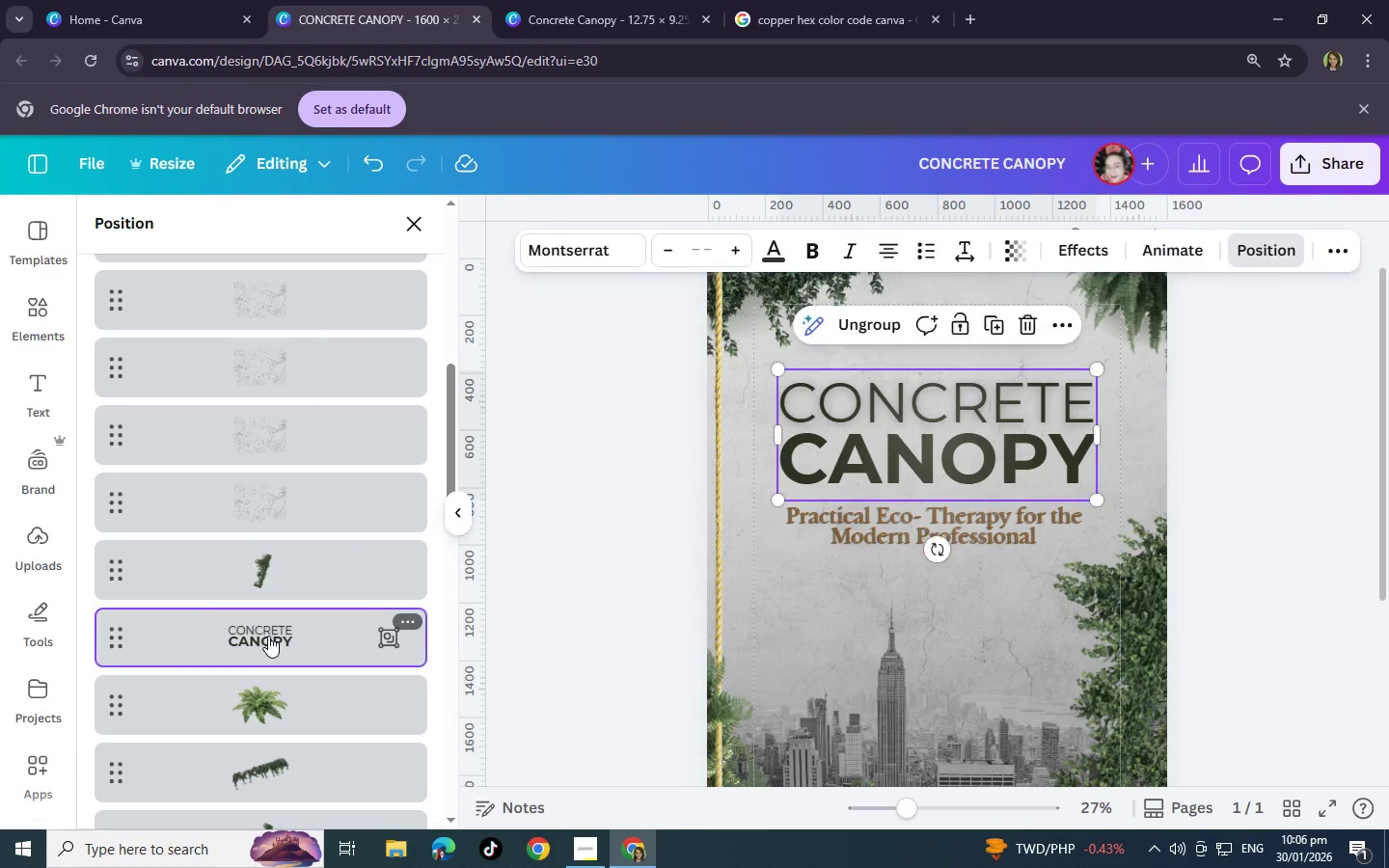 
hold_key(key=ControlLeft, duration=0.53)
 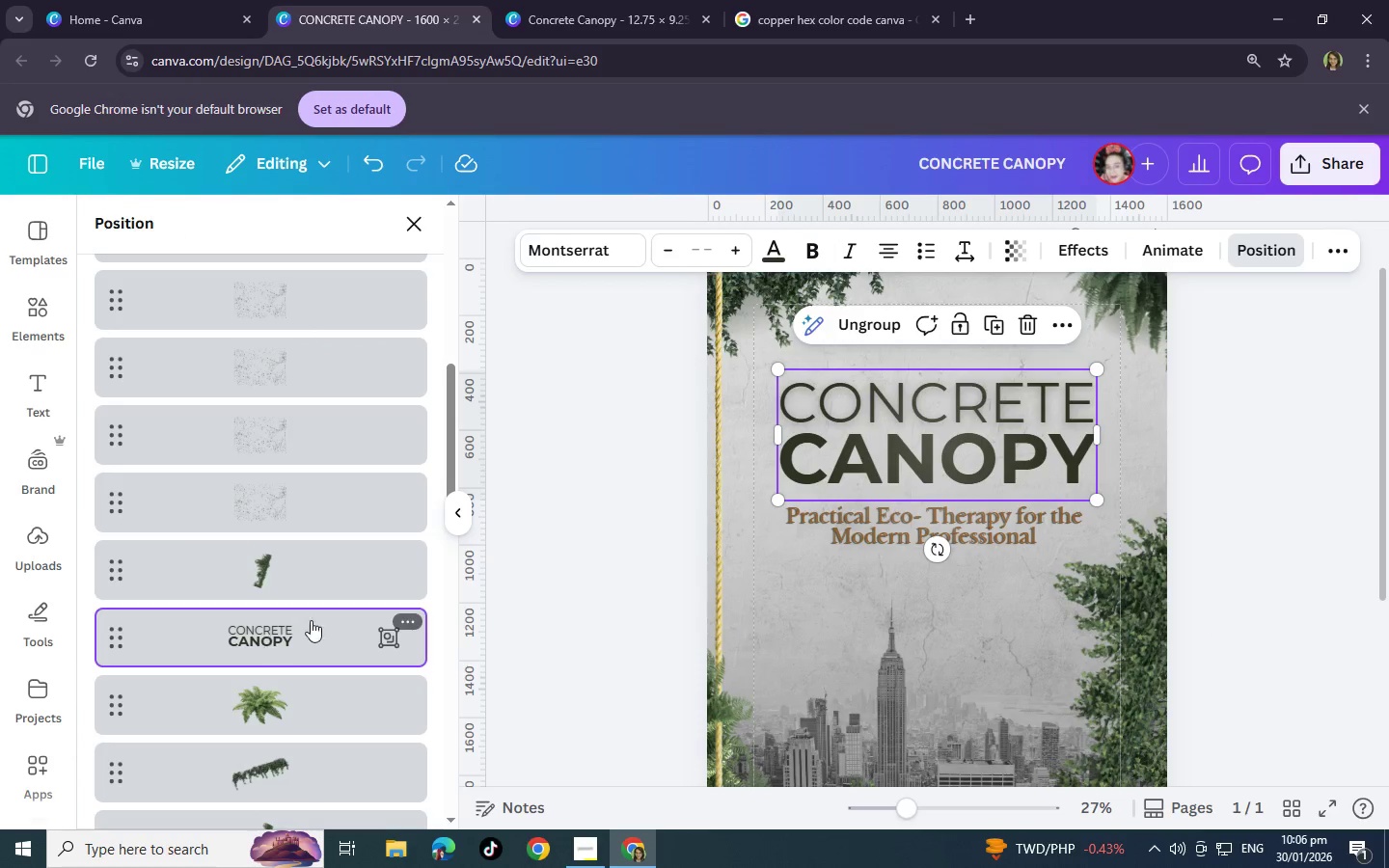 
key(Control+C)
 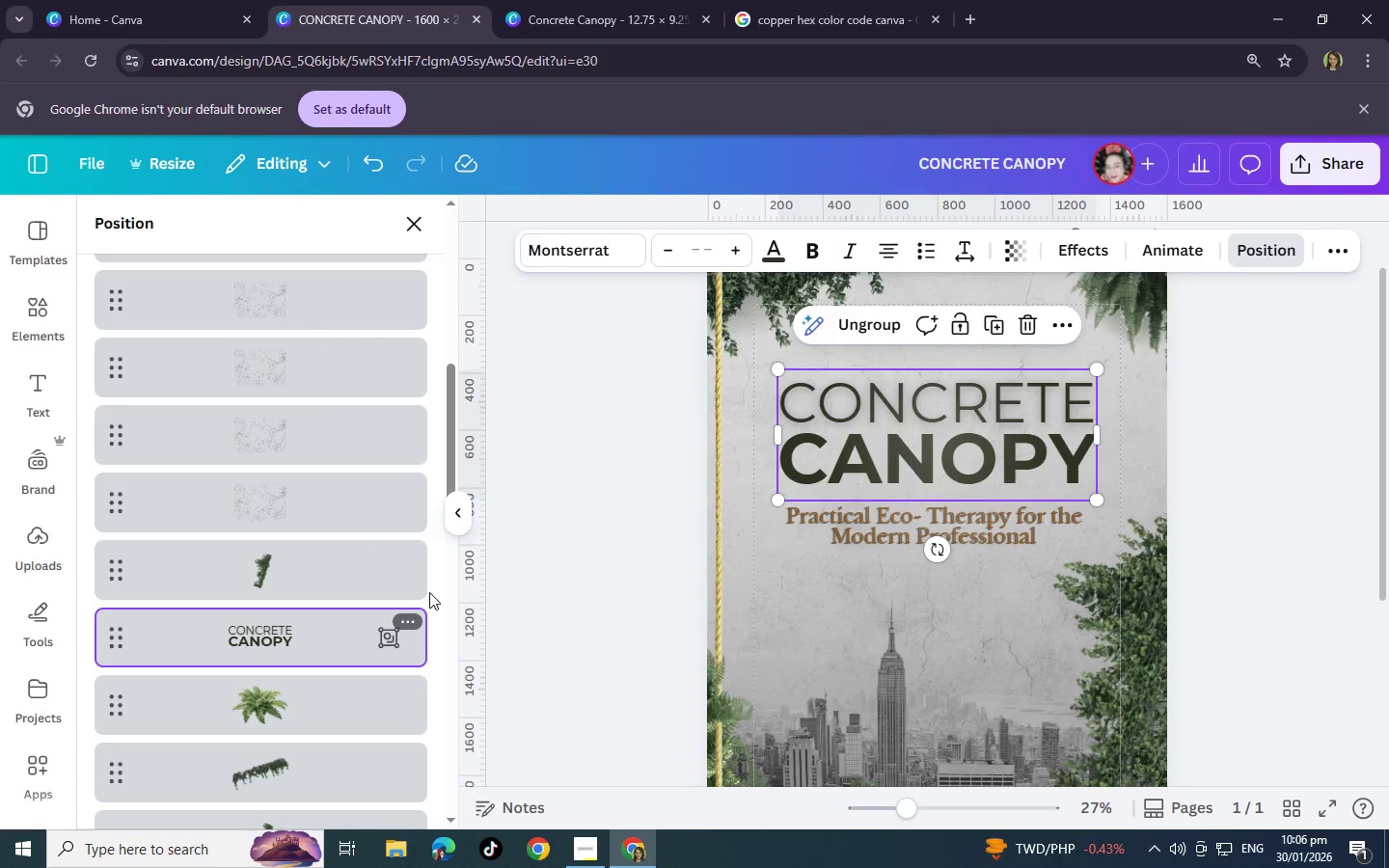 
key(Control+V)
 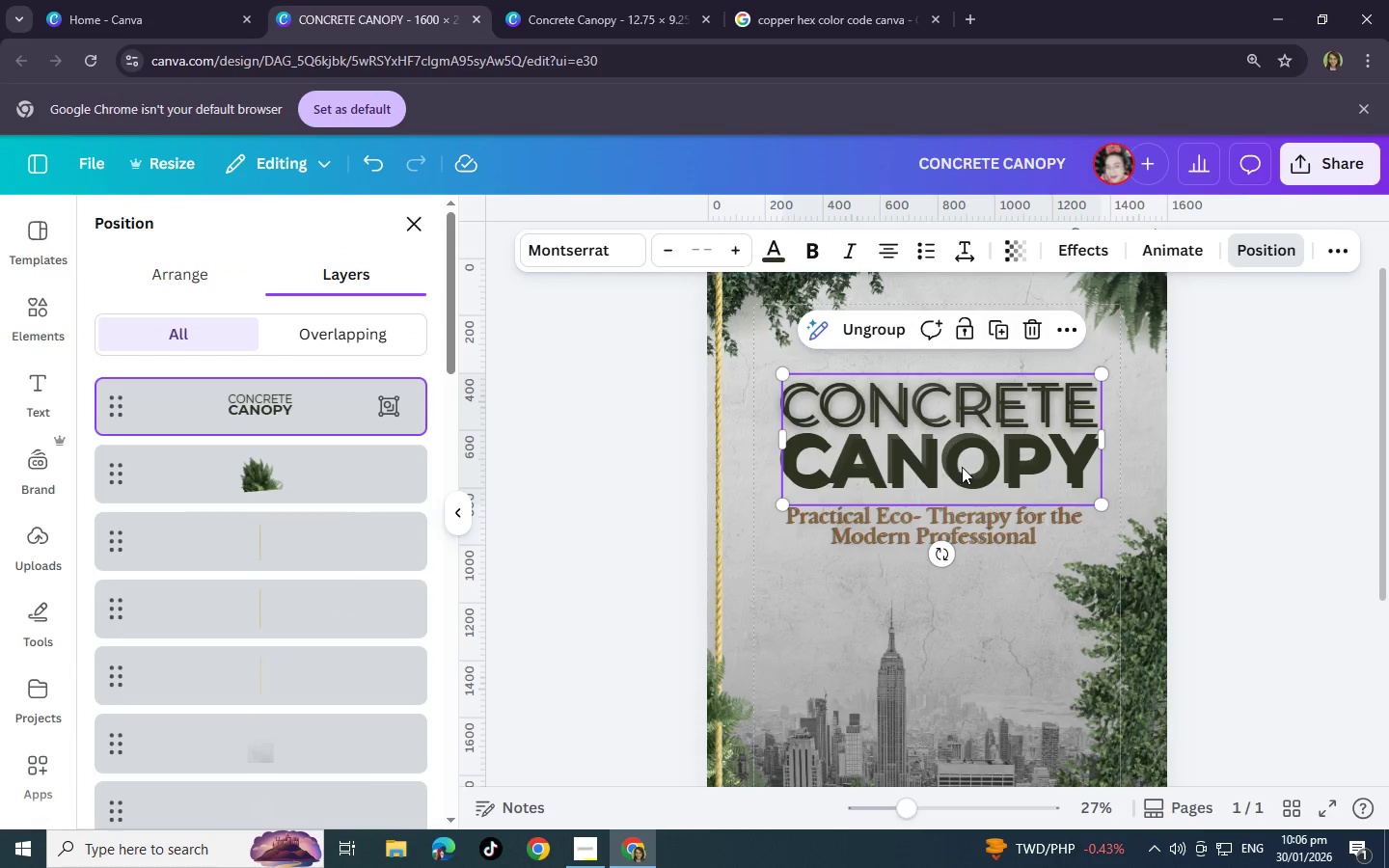 
left_click_drag(start_coordinate=[963, 467], to_coordinate=[967, 676])
 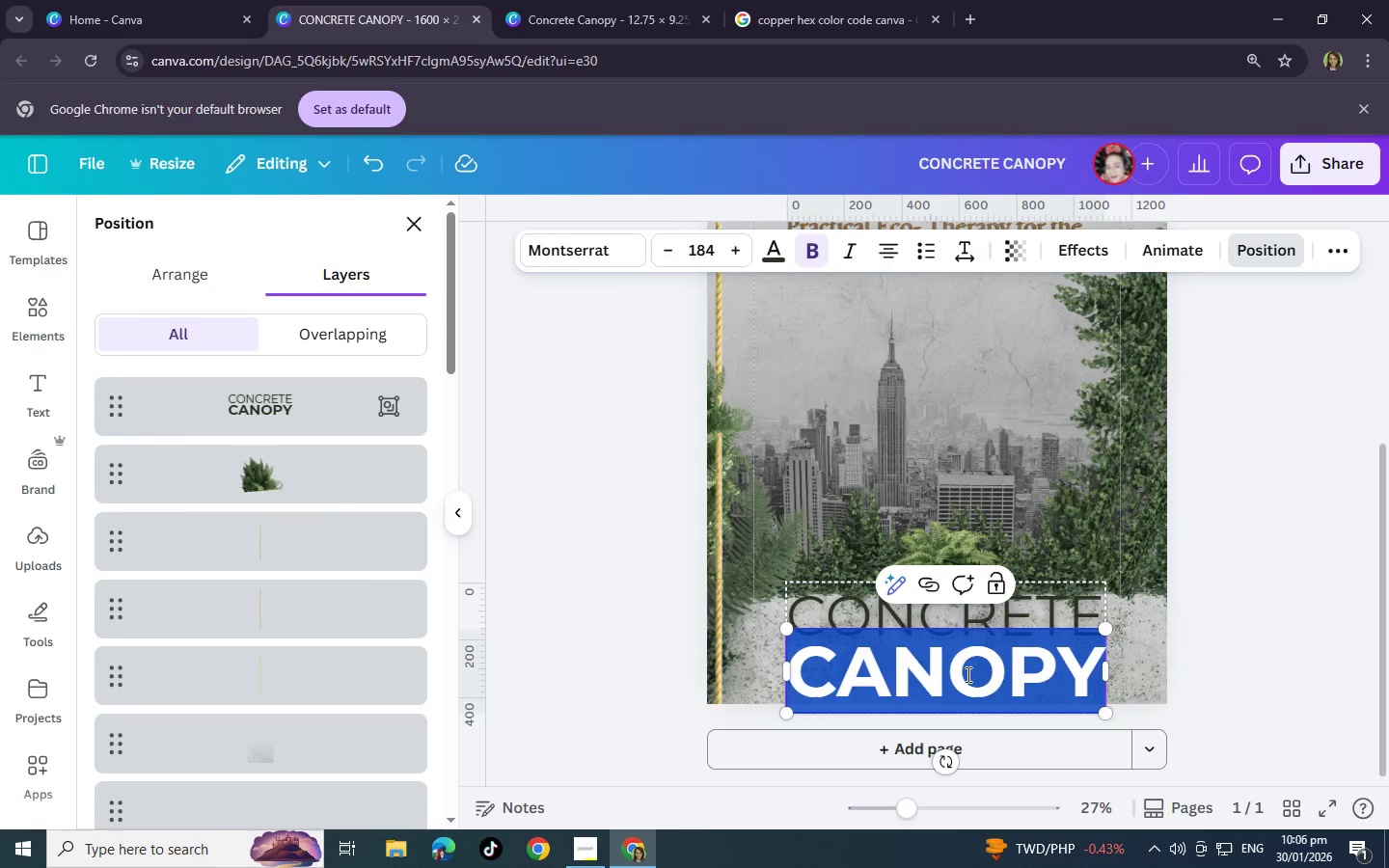 
scroll: coordinate [955, 585], scroll_direction: down, amount: 6.0
 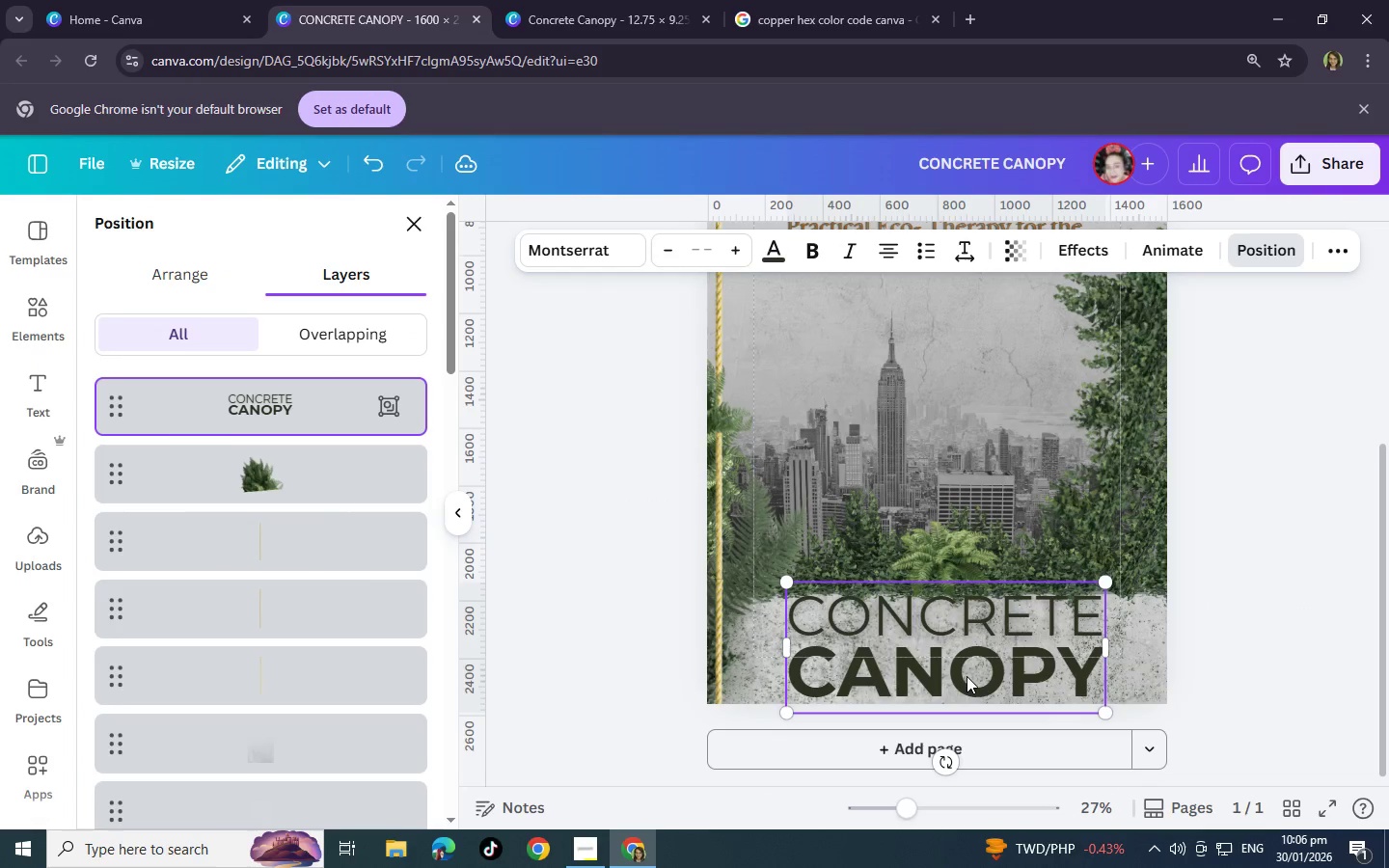 
double_click([967, 676])
 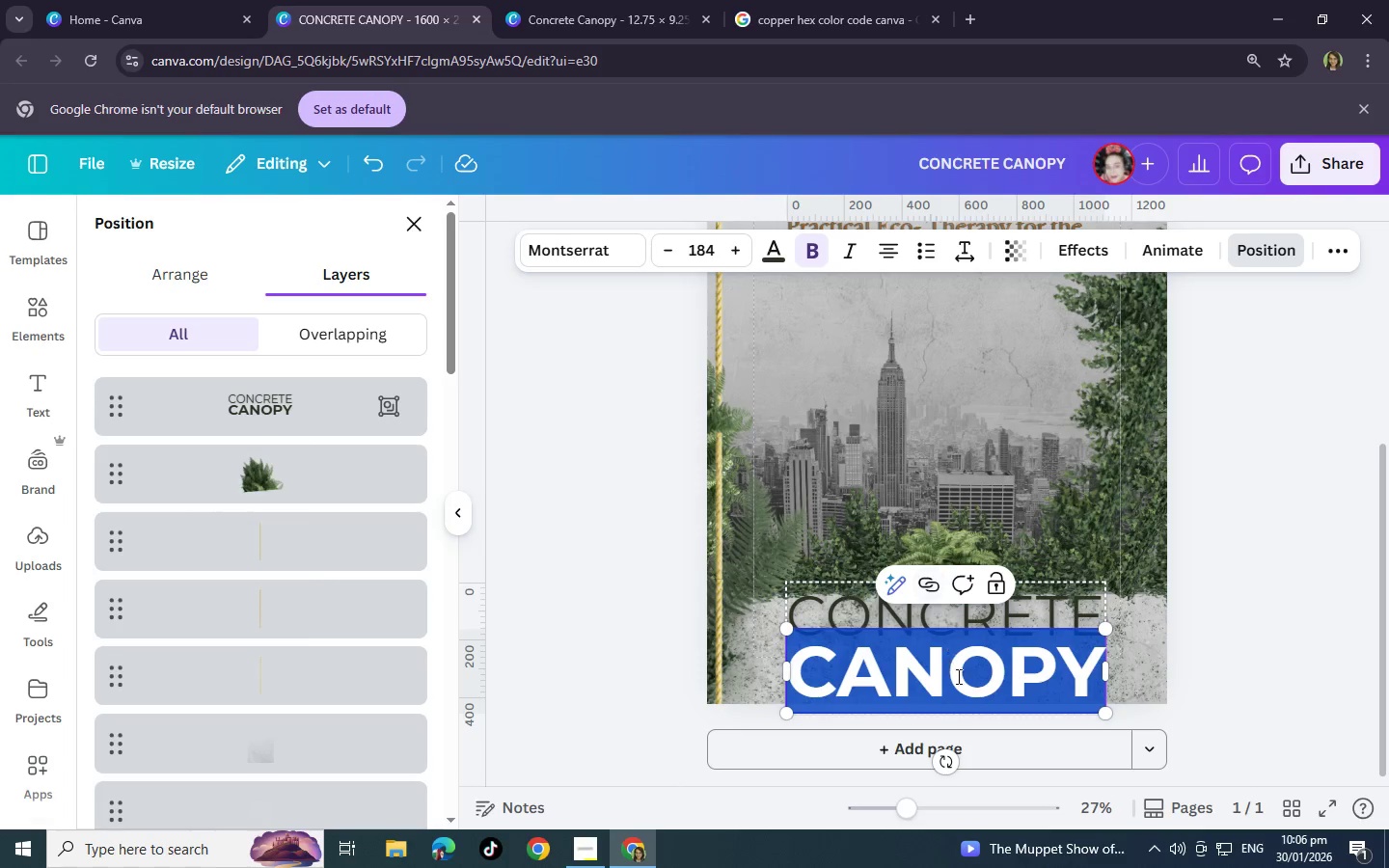 
left_click([958, 680])
 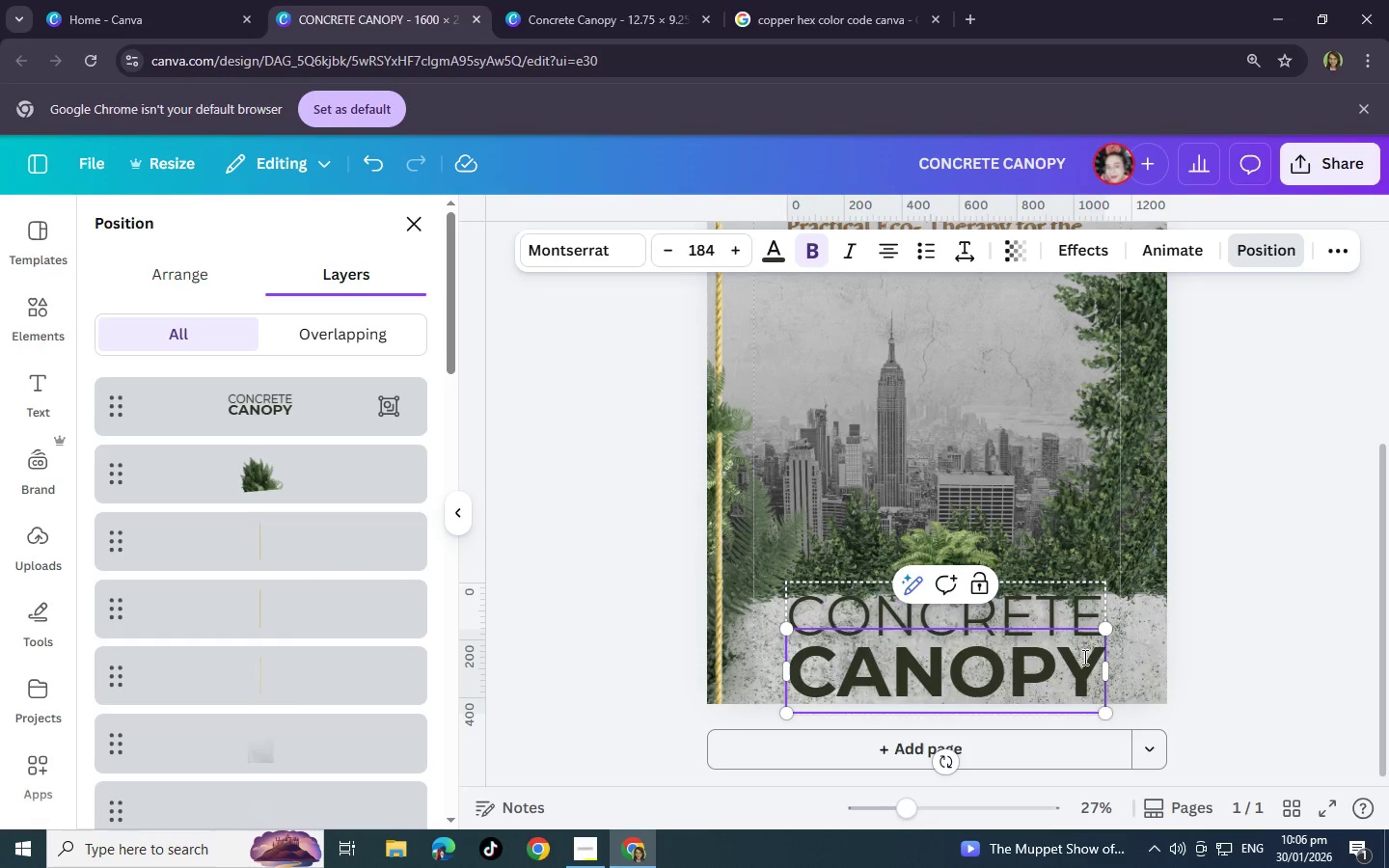 
double_click([1083, 657])
 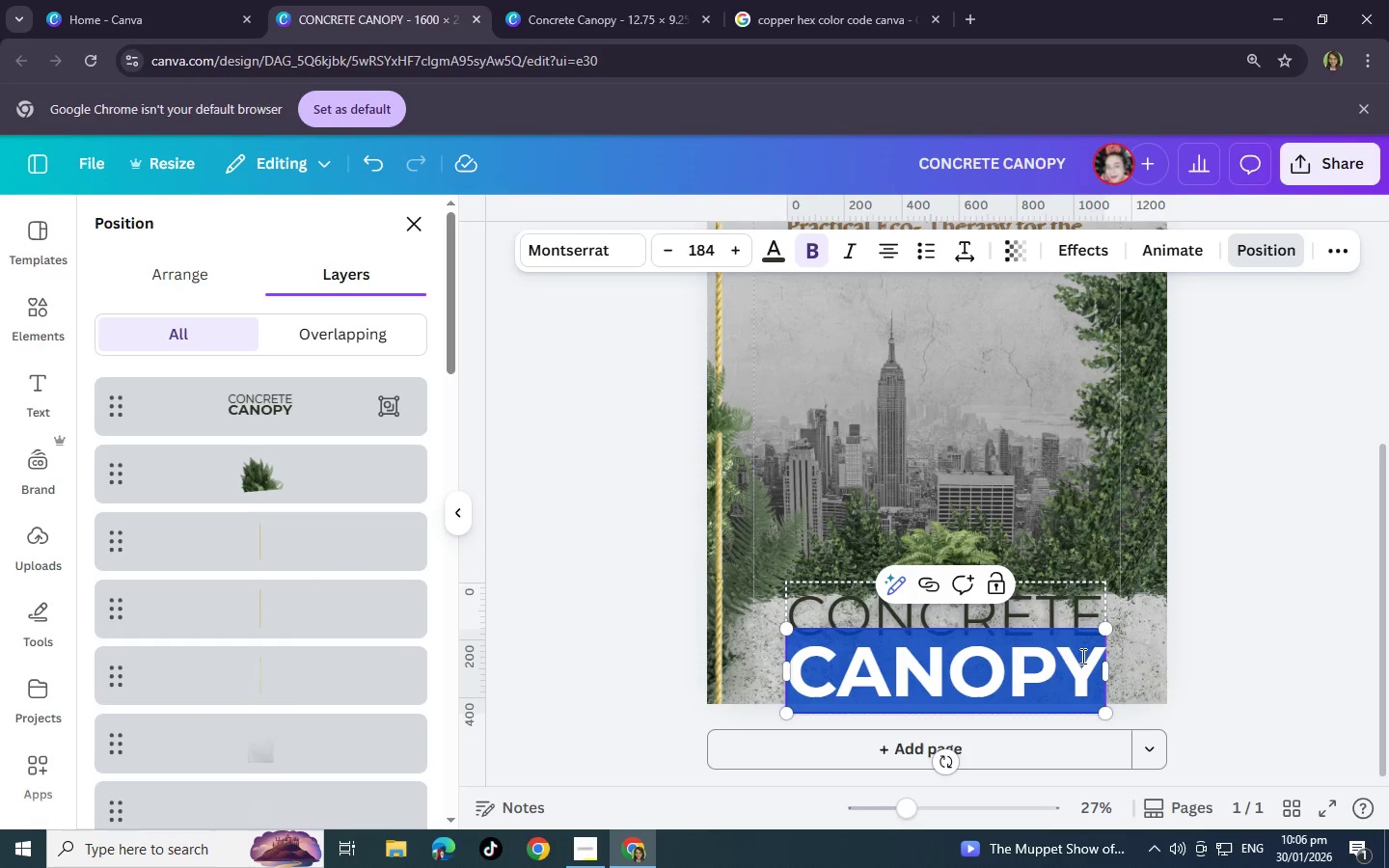 
triple_click([1083, 657])
 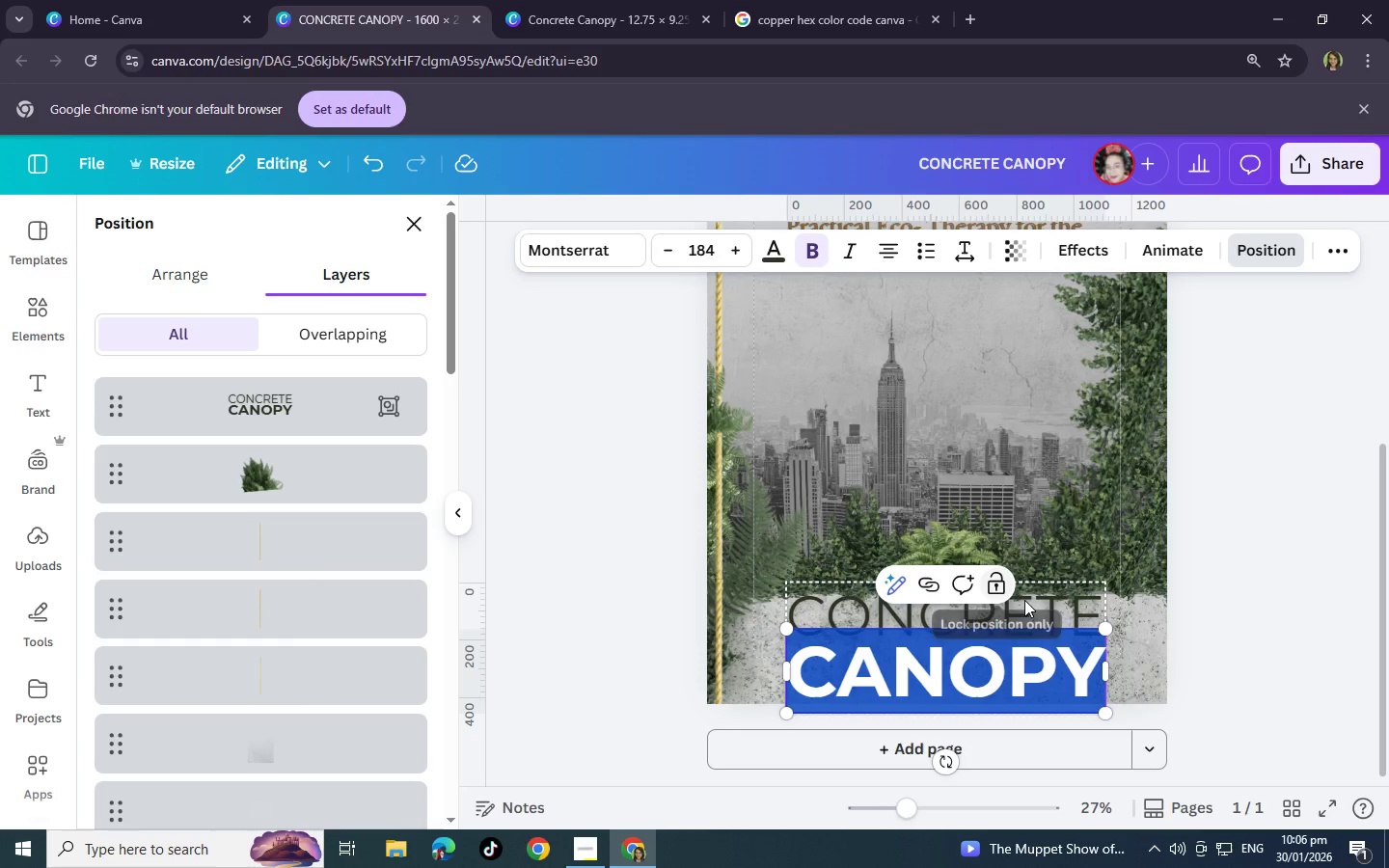 
left_click([1056, 607])
 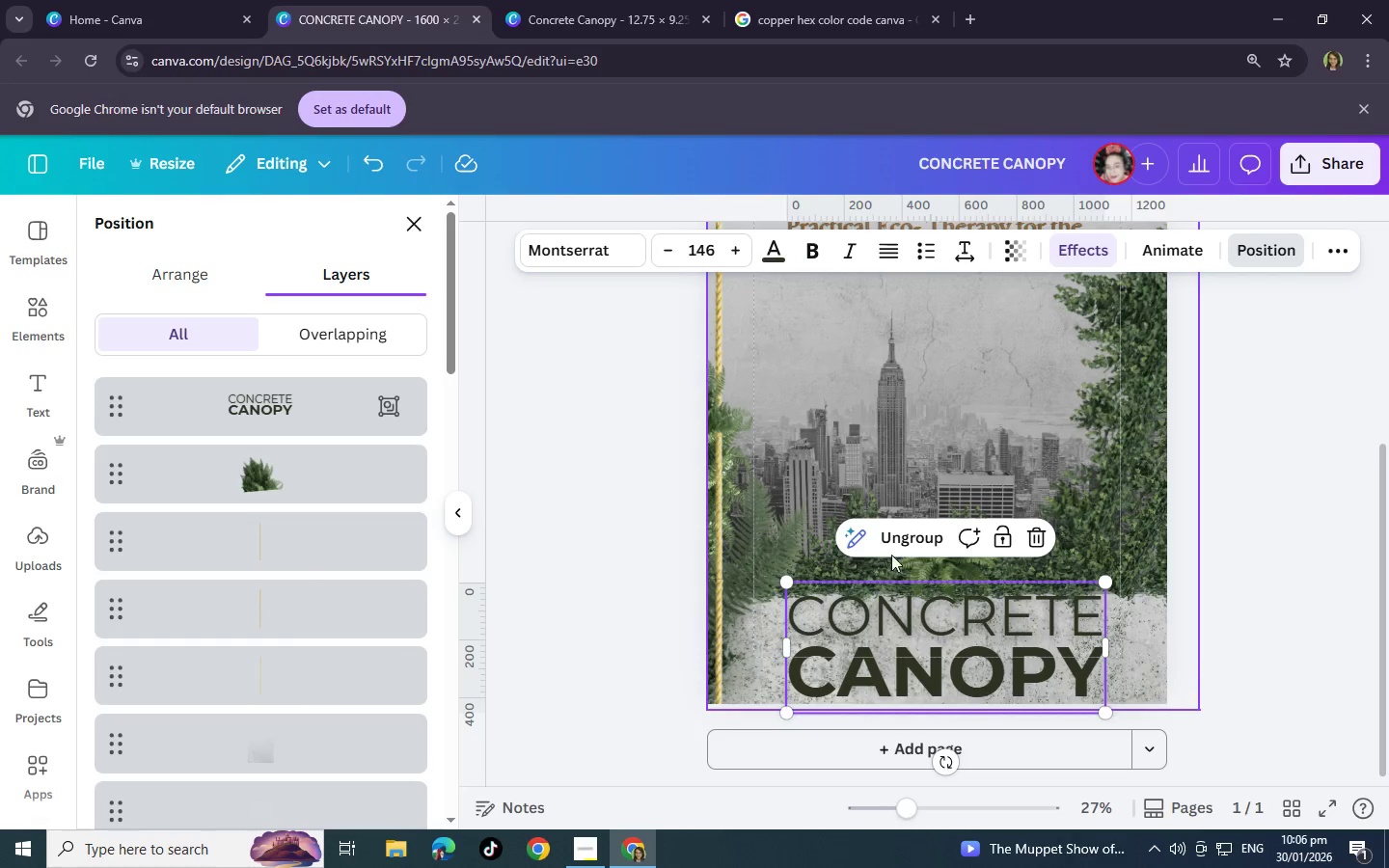 
left_click([925, 541])
 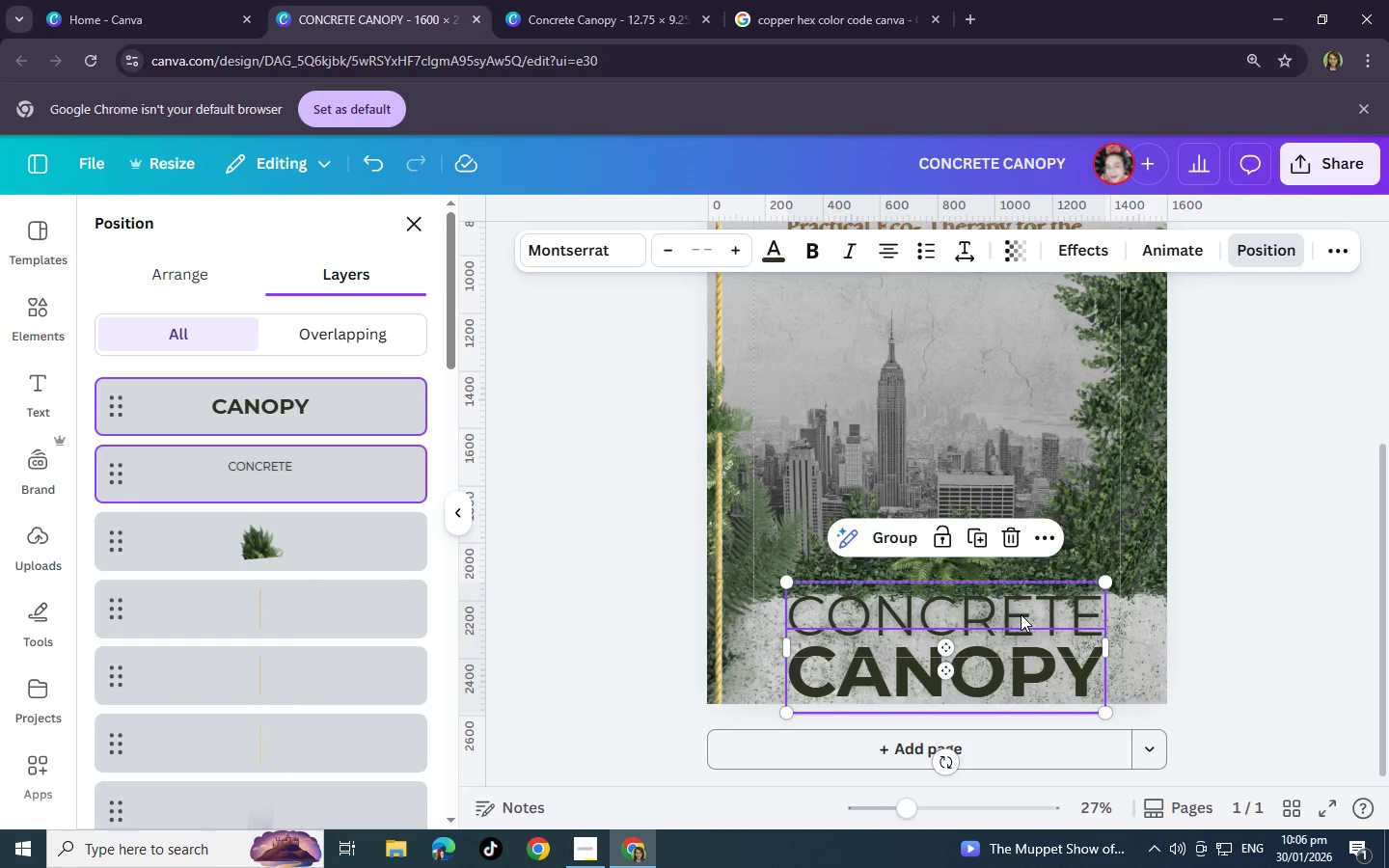 
left_click([1021, 614])
 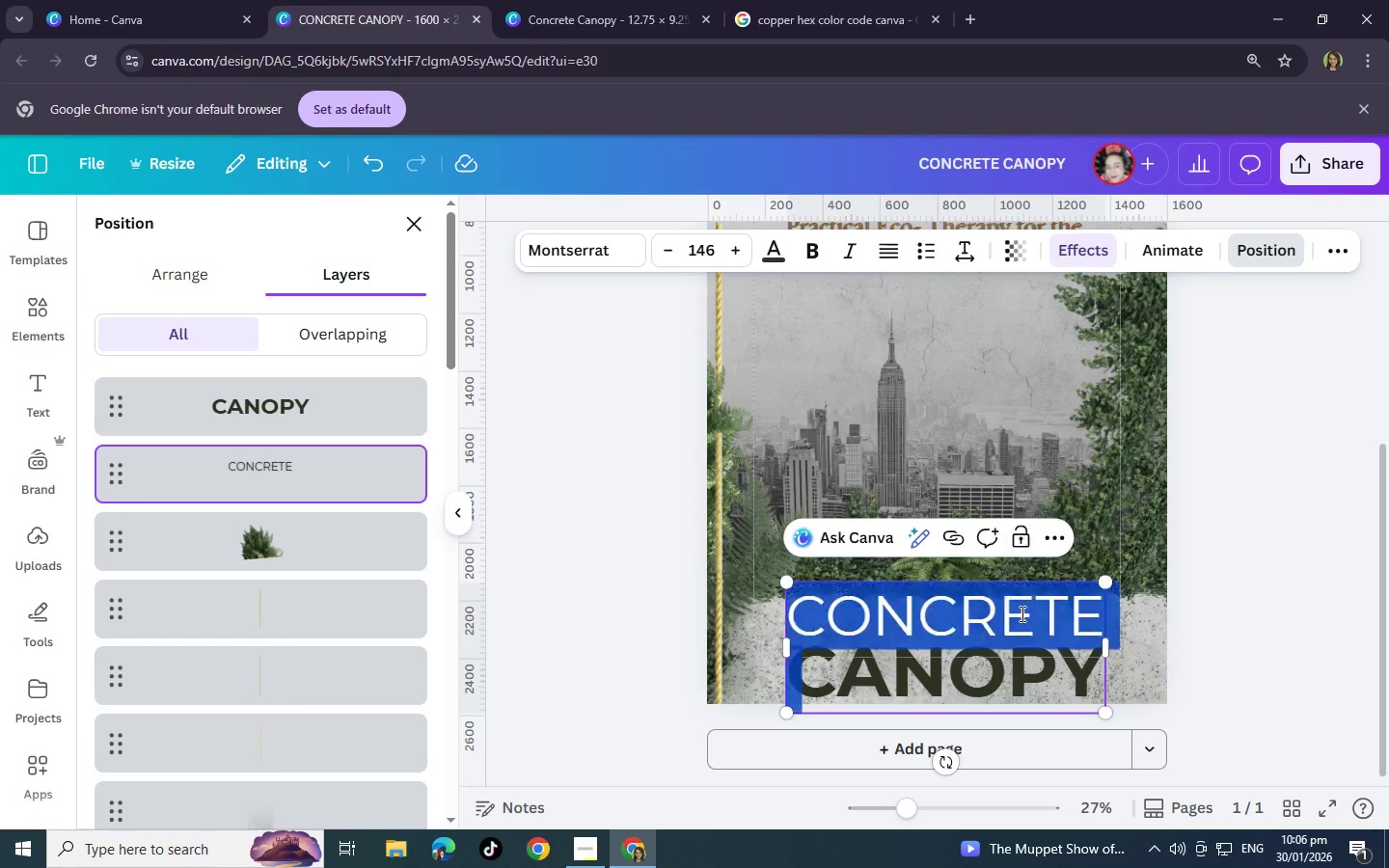 
double_click([1021, 613])
 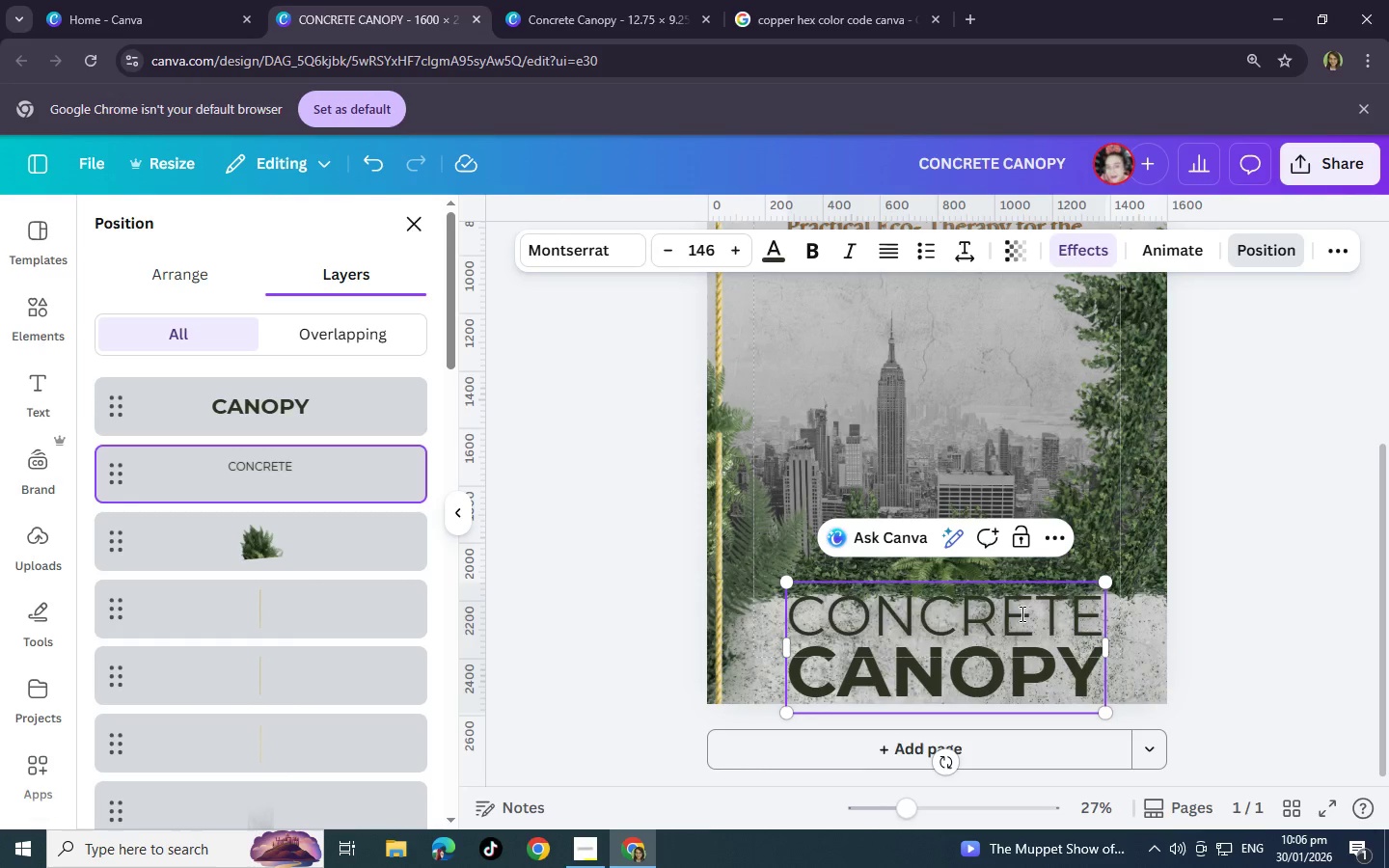 
double_click([1021, 613])
 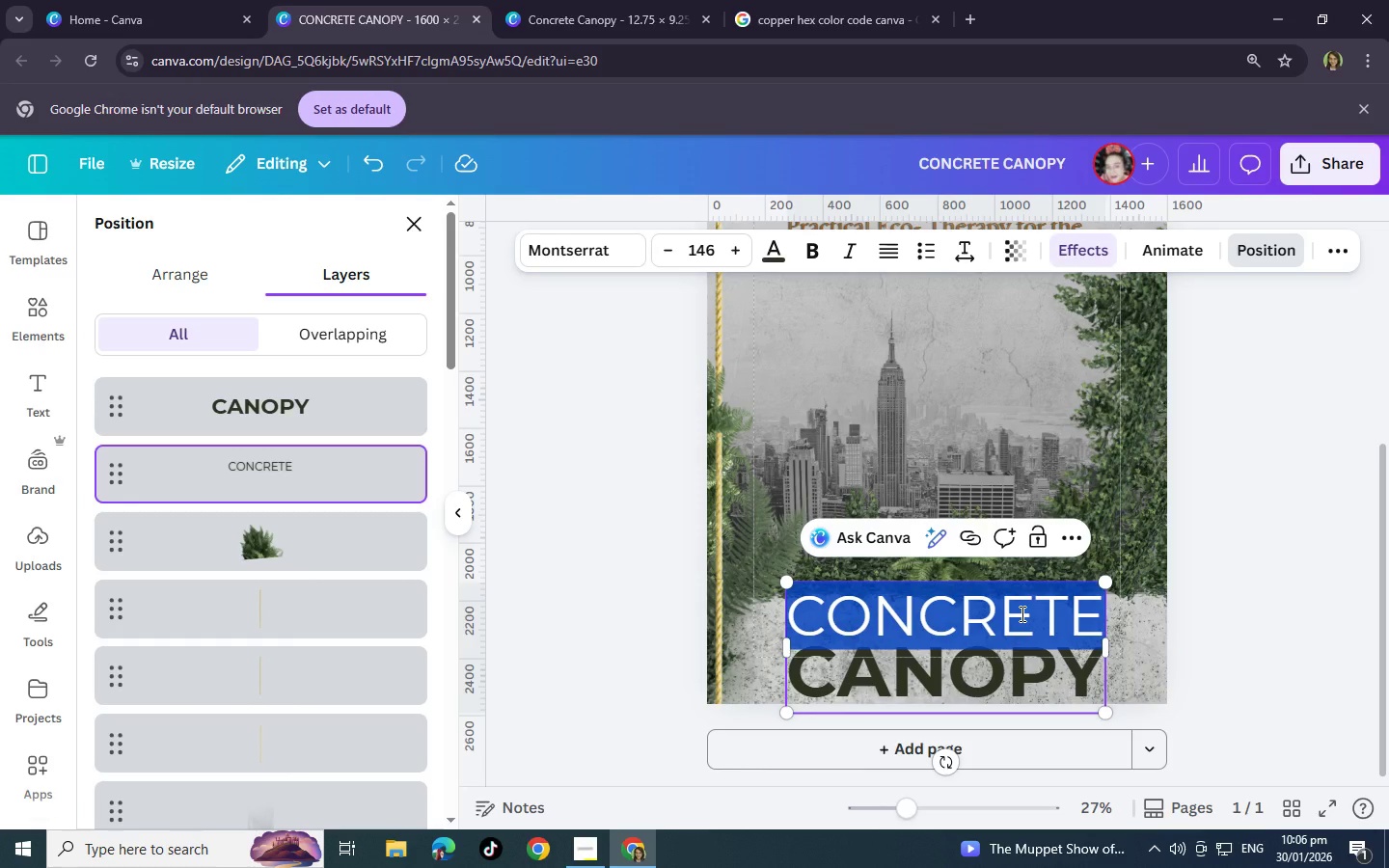 
key(Backspace)
 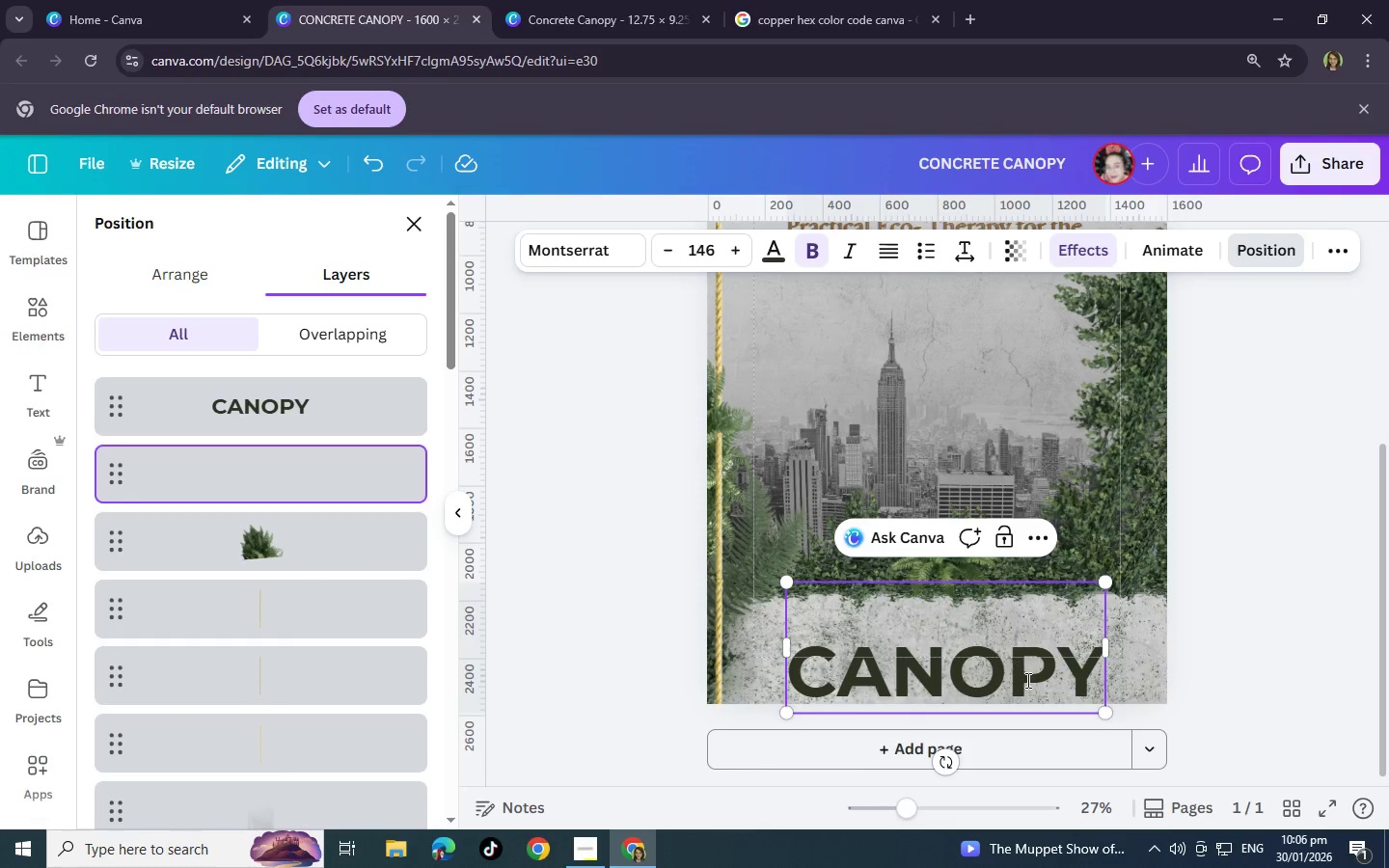 
left_click([1027, 681])
 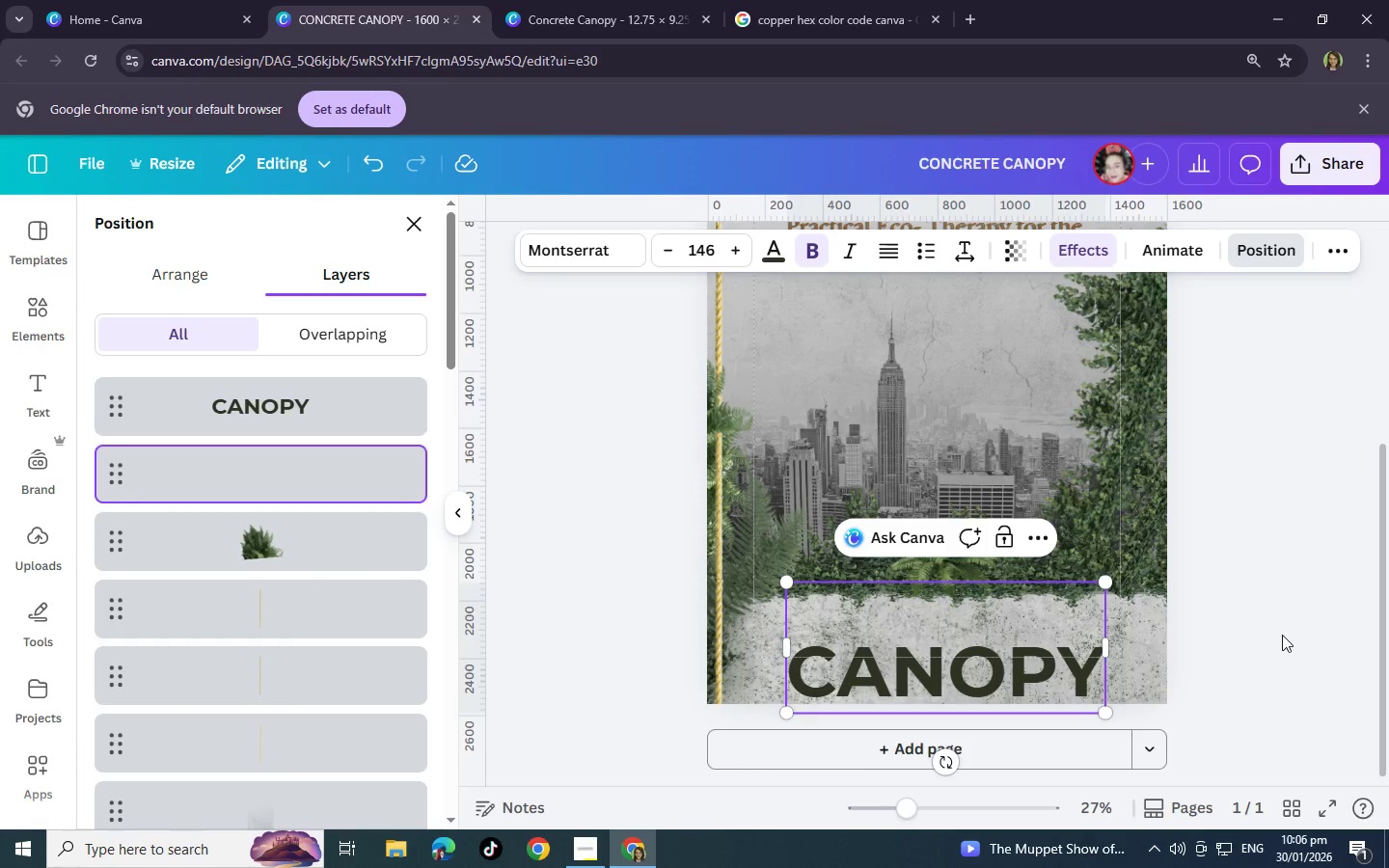 
left_click([1282, 635])
 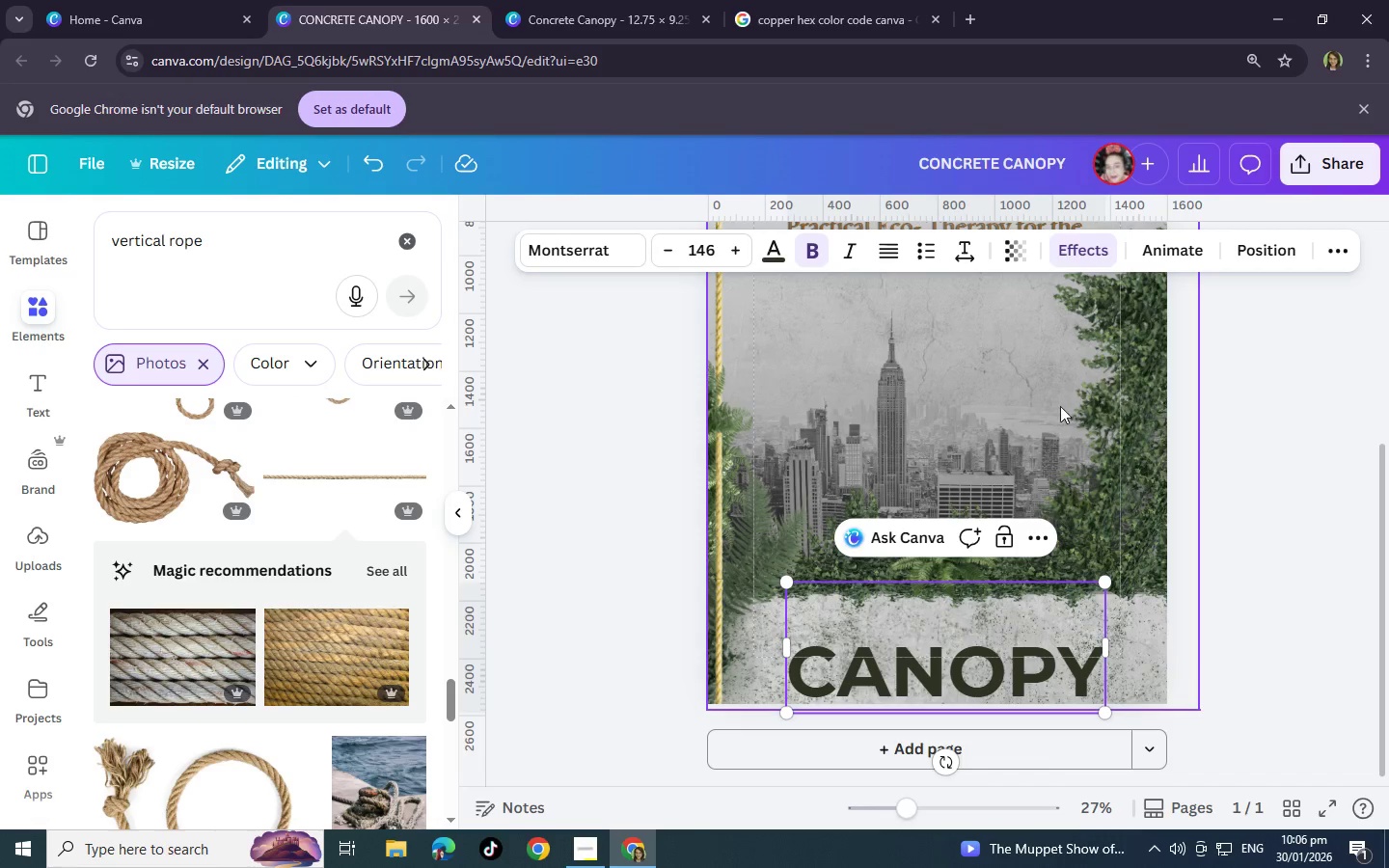 
left_click([1044, 401])
 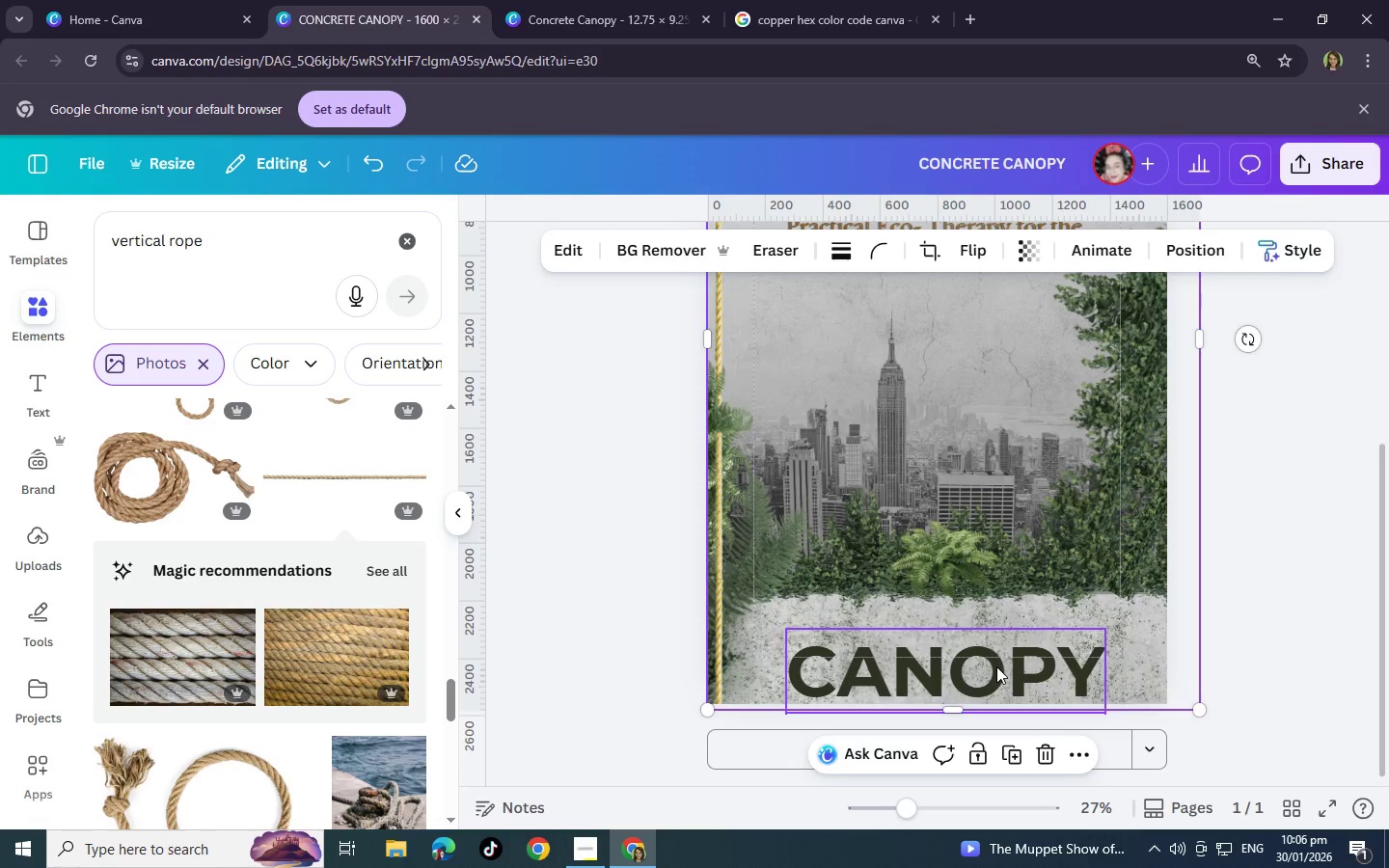 
left_click([996, 666])
 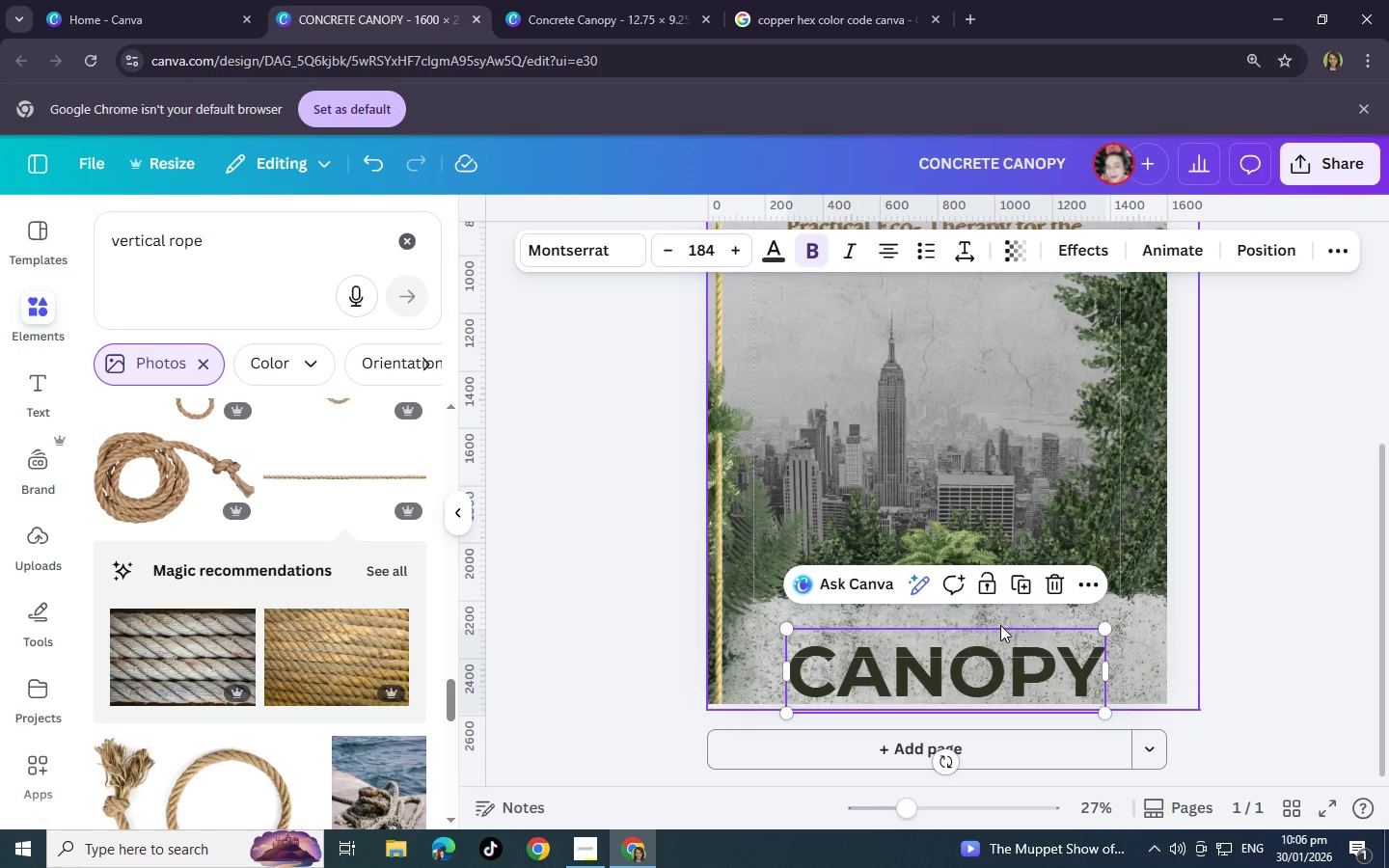 
left_click([1000, 625])
 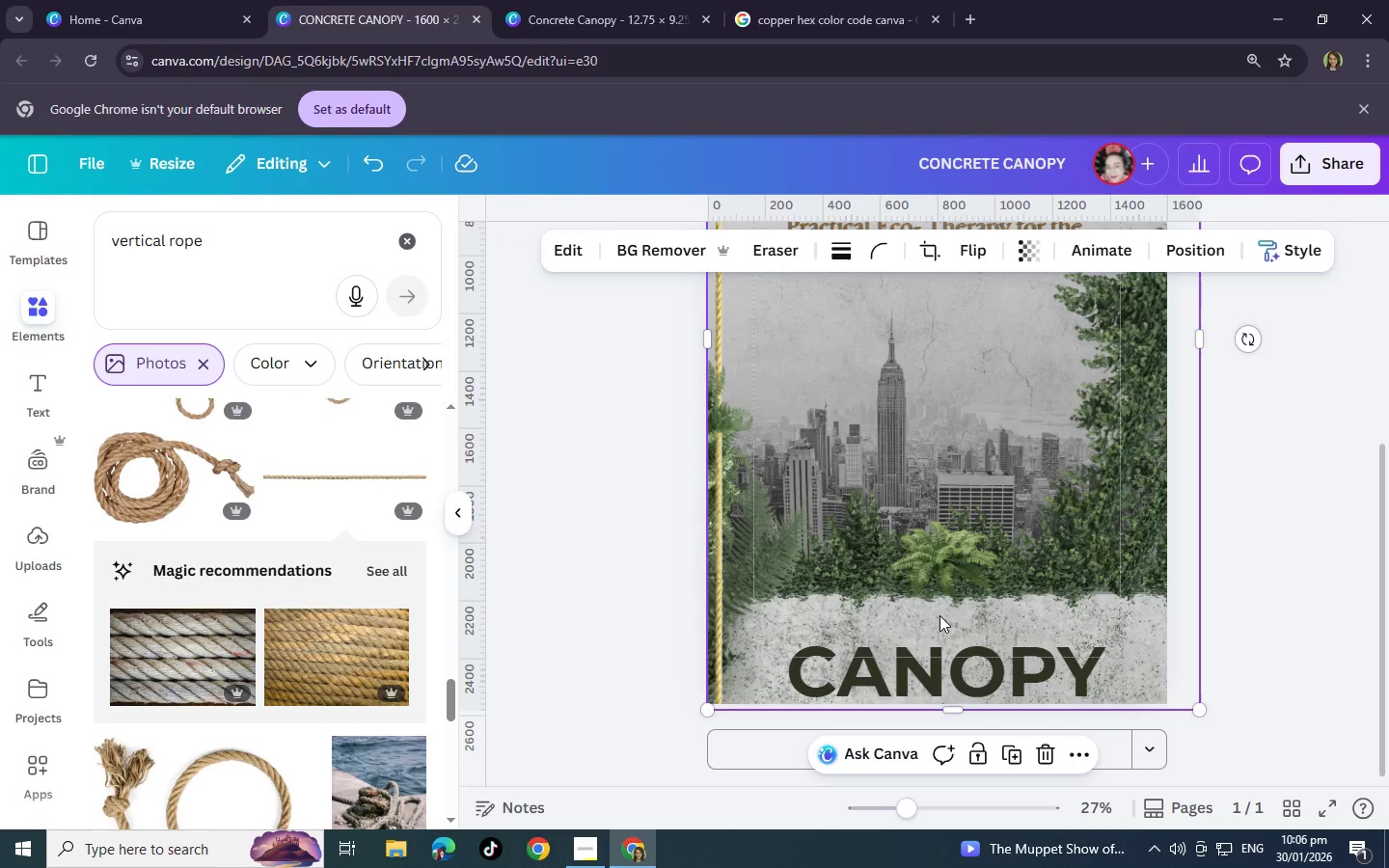 
left_click([940, 615])
 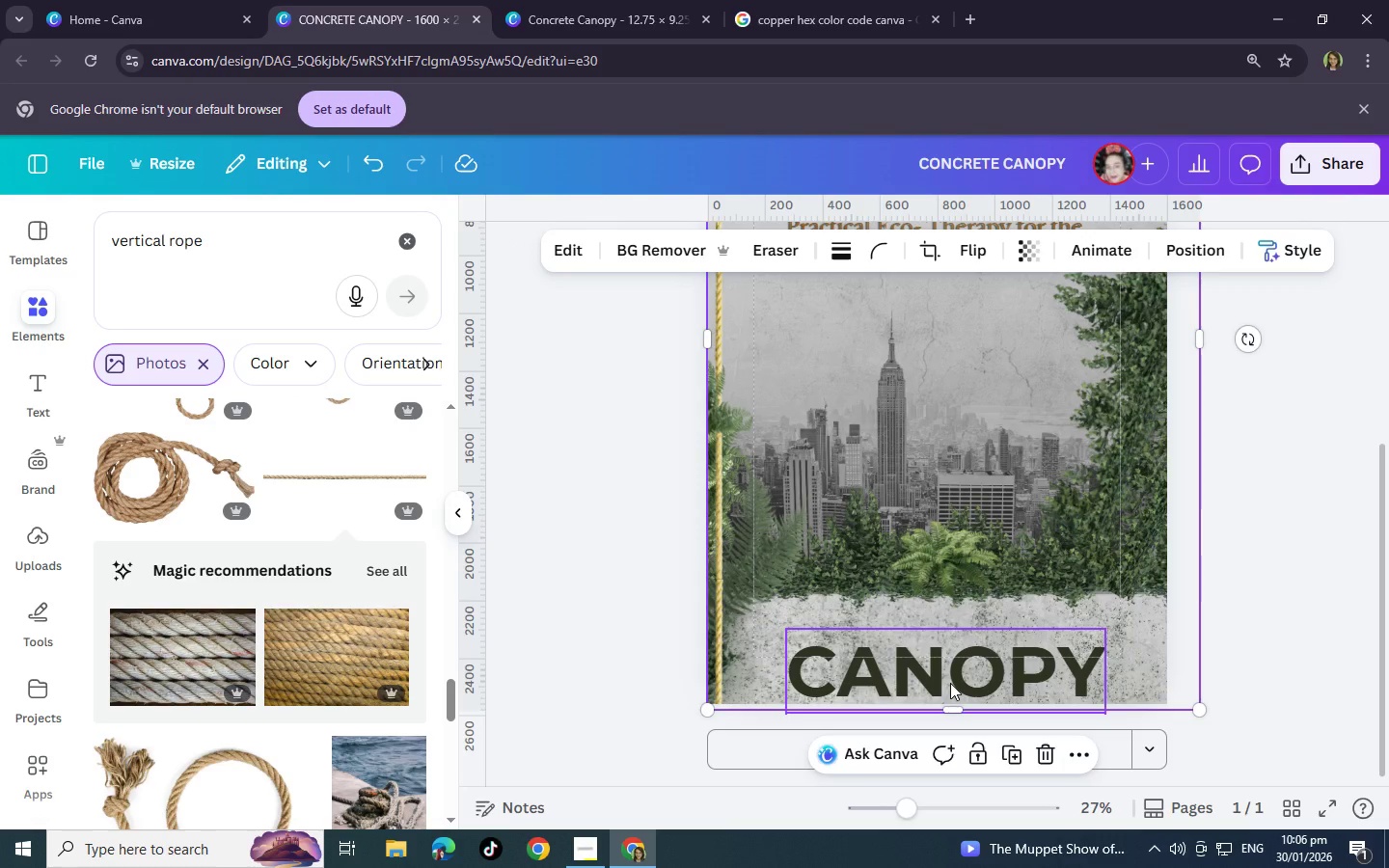 
left_click([950, 683])
 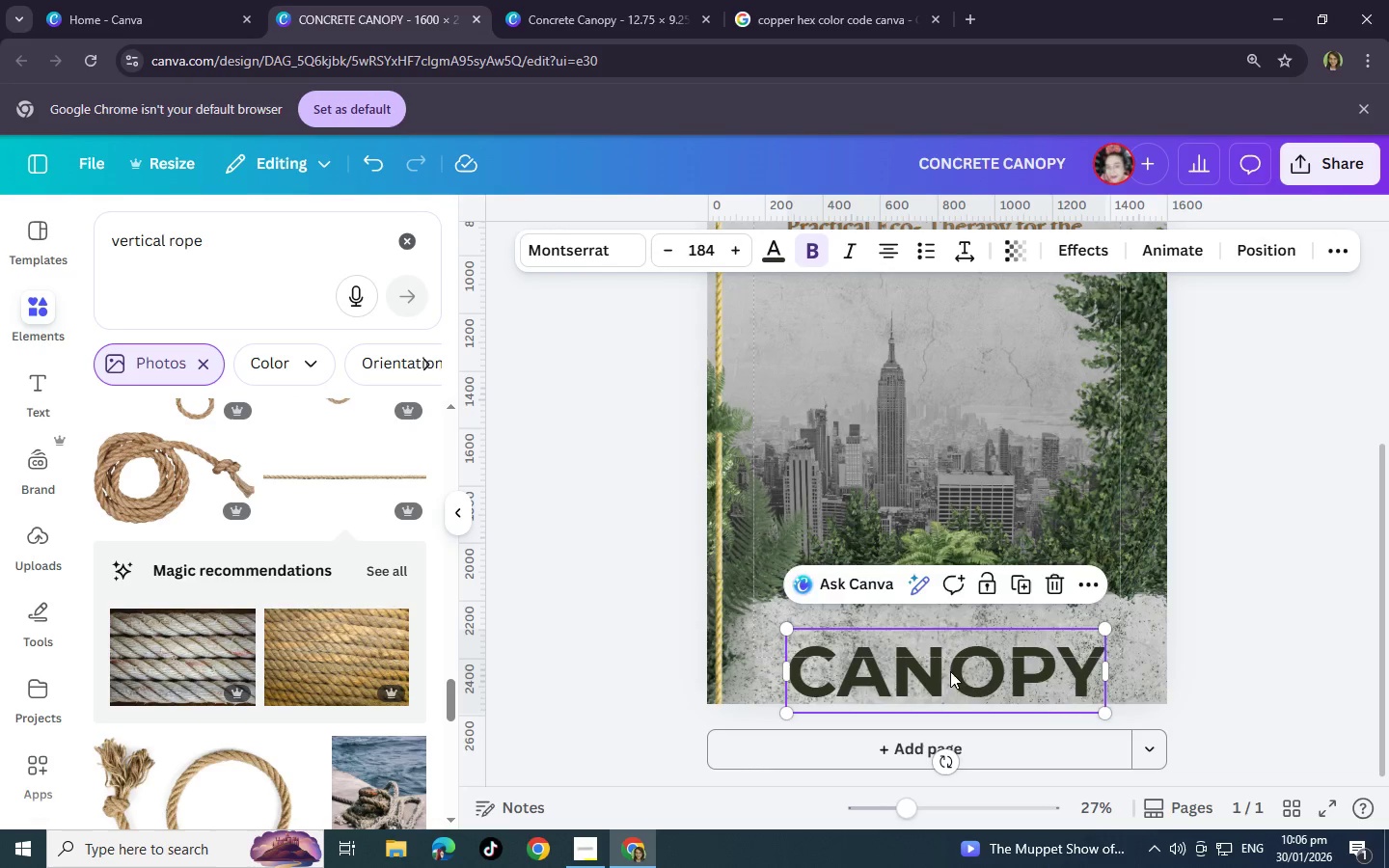 
left_click_drag(start_coordinate=[950, 681], to_coordinate=[950, 659])
 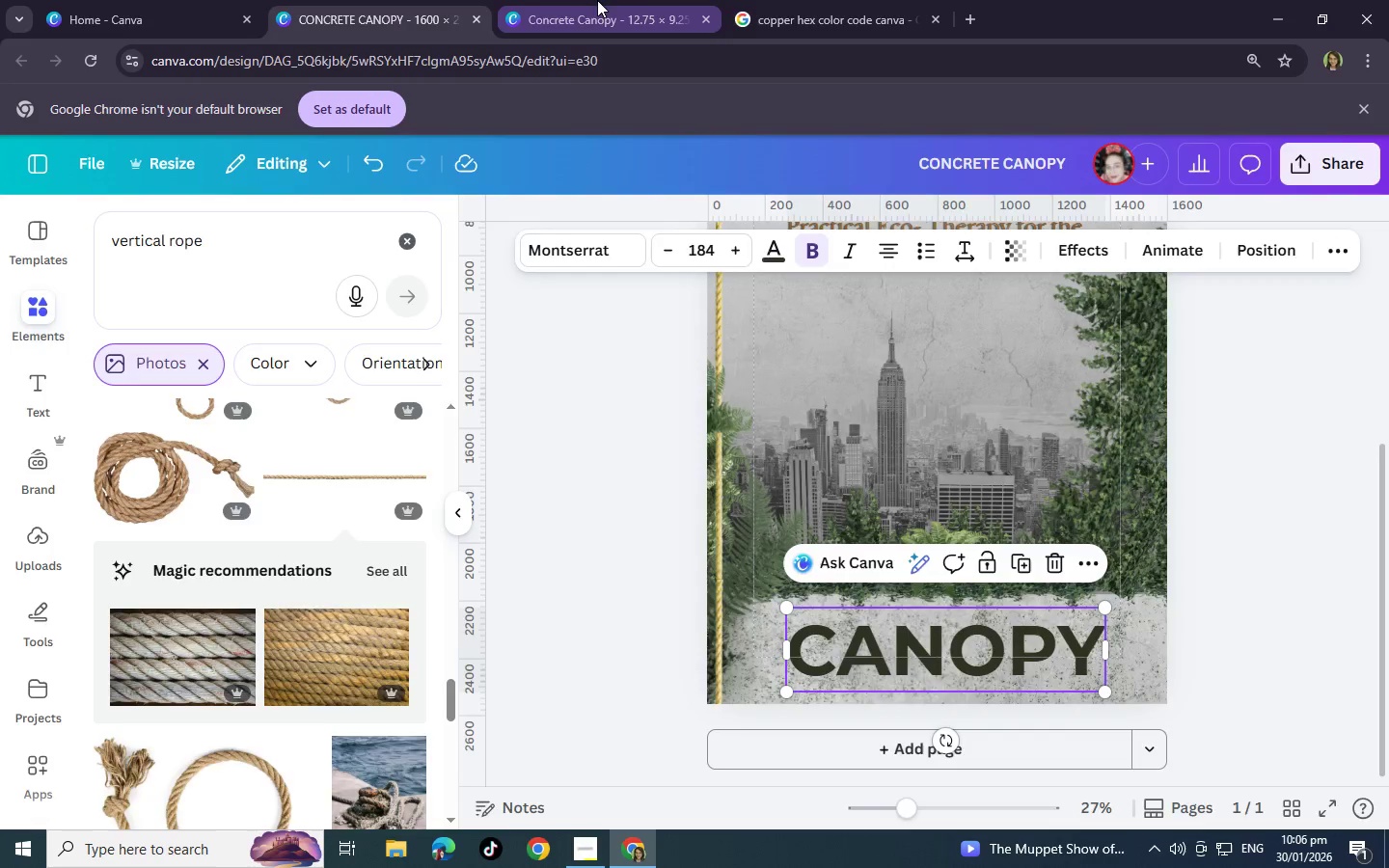 
left_click([597, 0])
 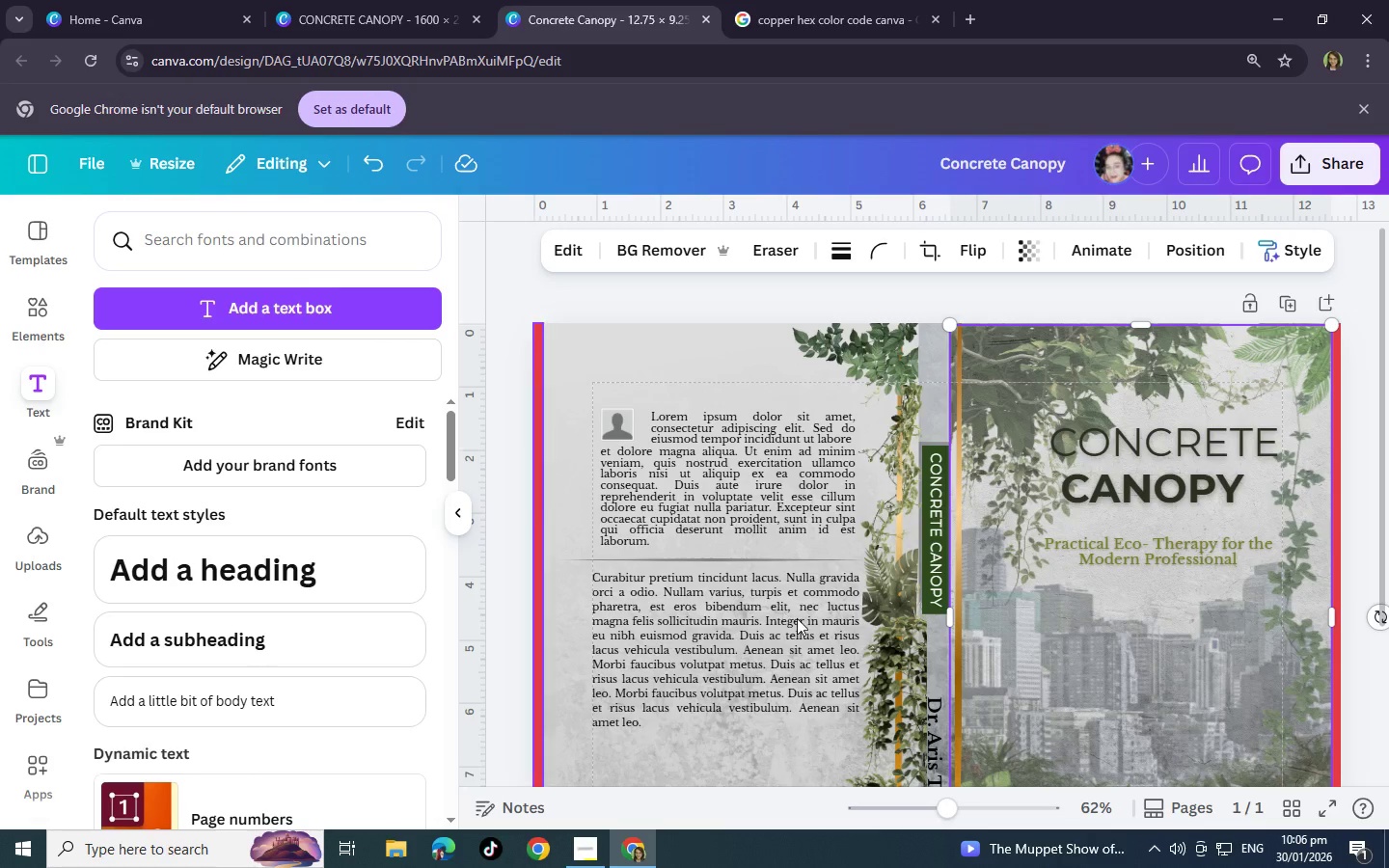 
scroll: coordinate [1175, 675], scroll_direction: down, amount: 2.0
 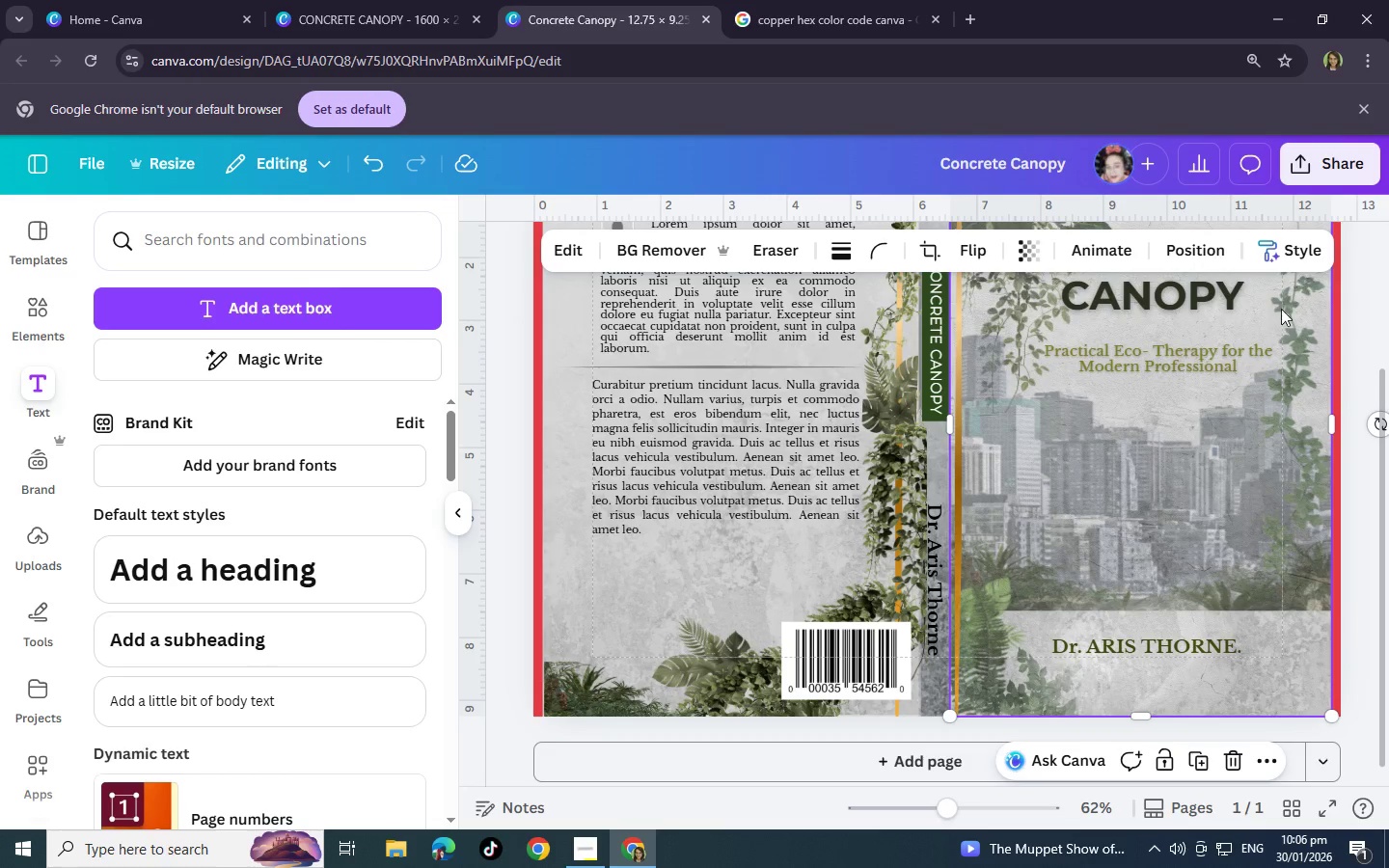 
left_click([1199, 252])
 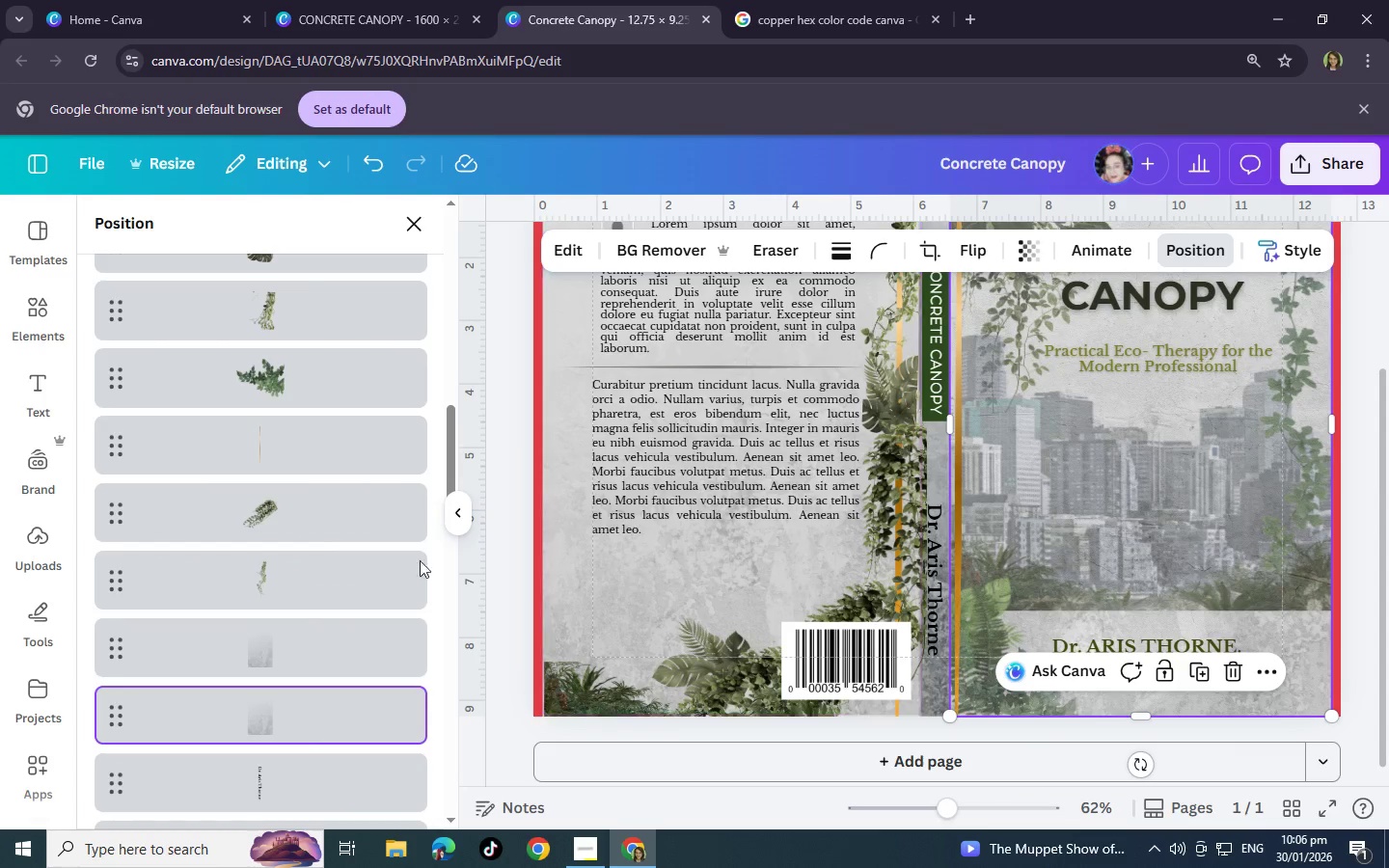 
scroll: coordinate [238, 691], scroll_direction: down, amount: 6.0
 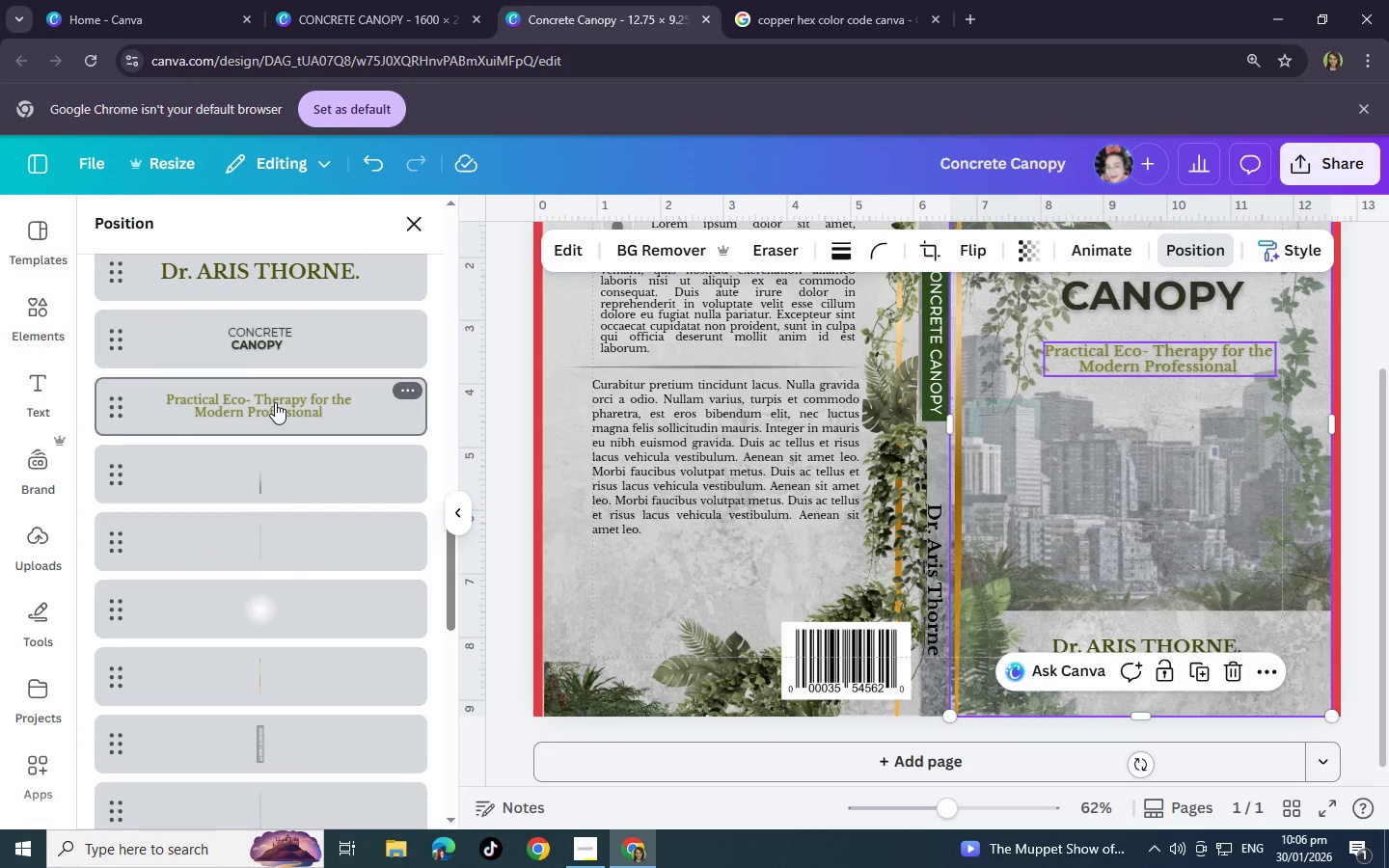 
left_click([275, 402])
 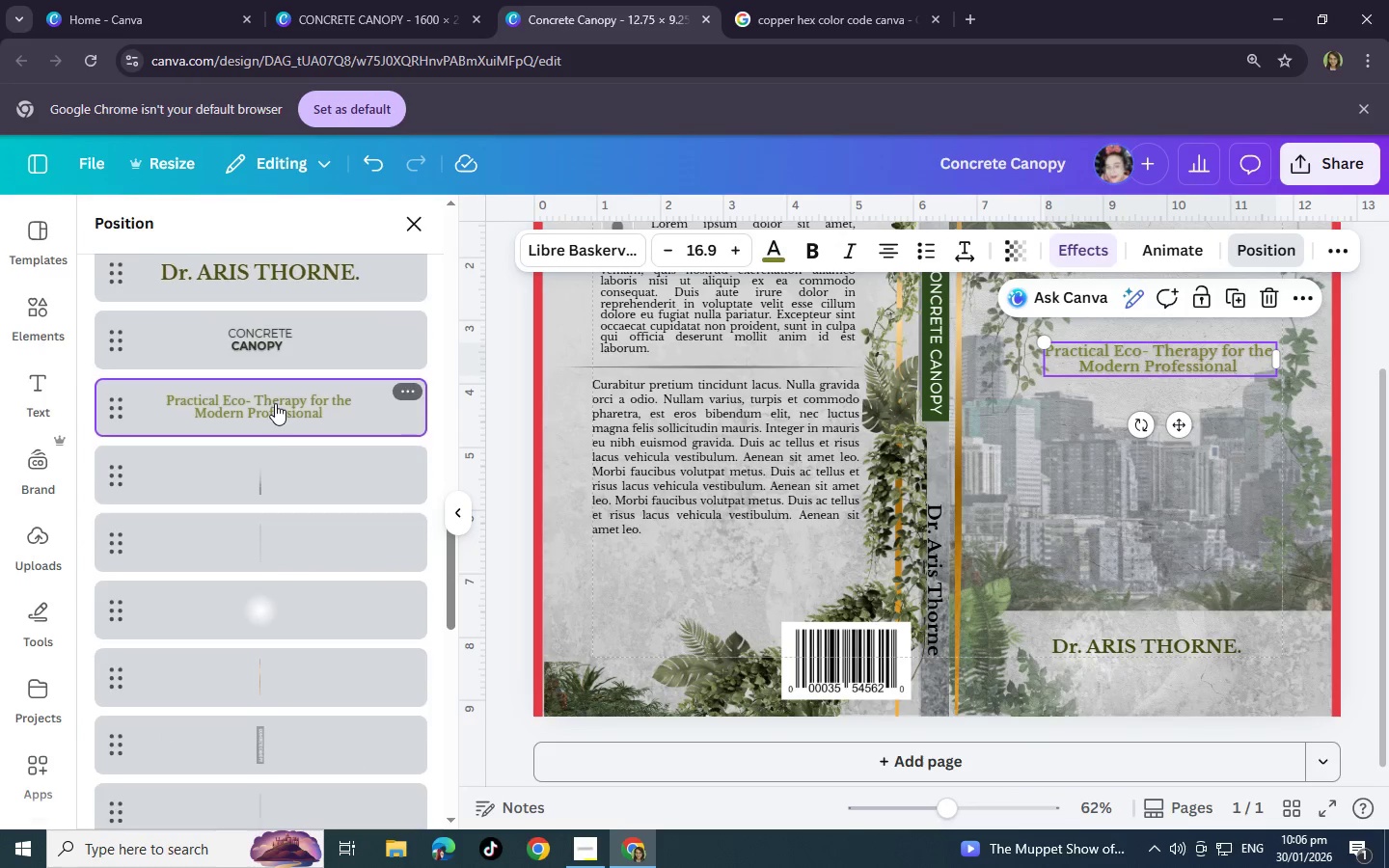 
scroll: coordinate [275, 403], scroll_direction: up, amount: 1.0
 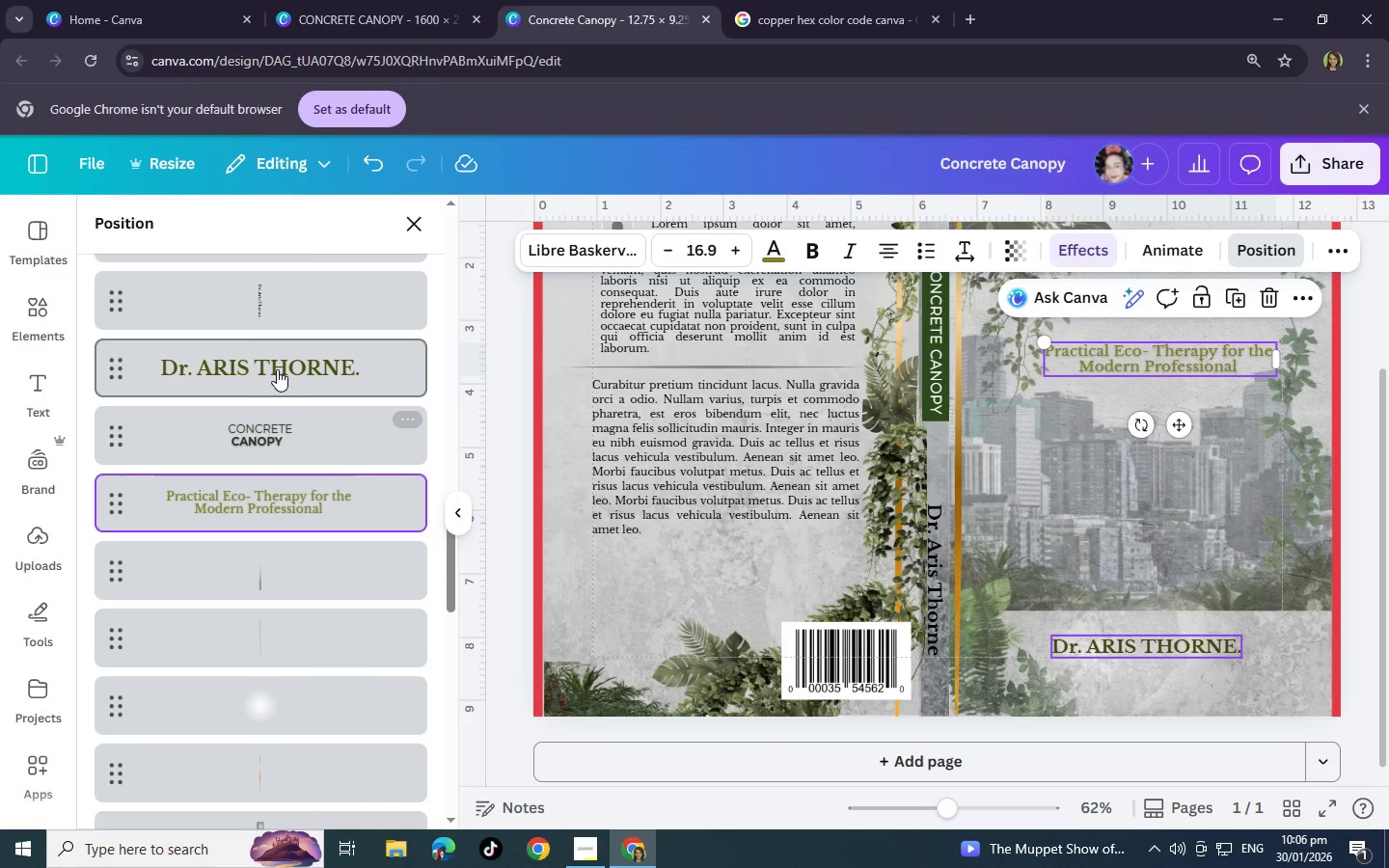 
left_click([277, 368])
 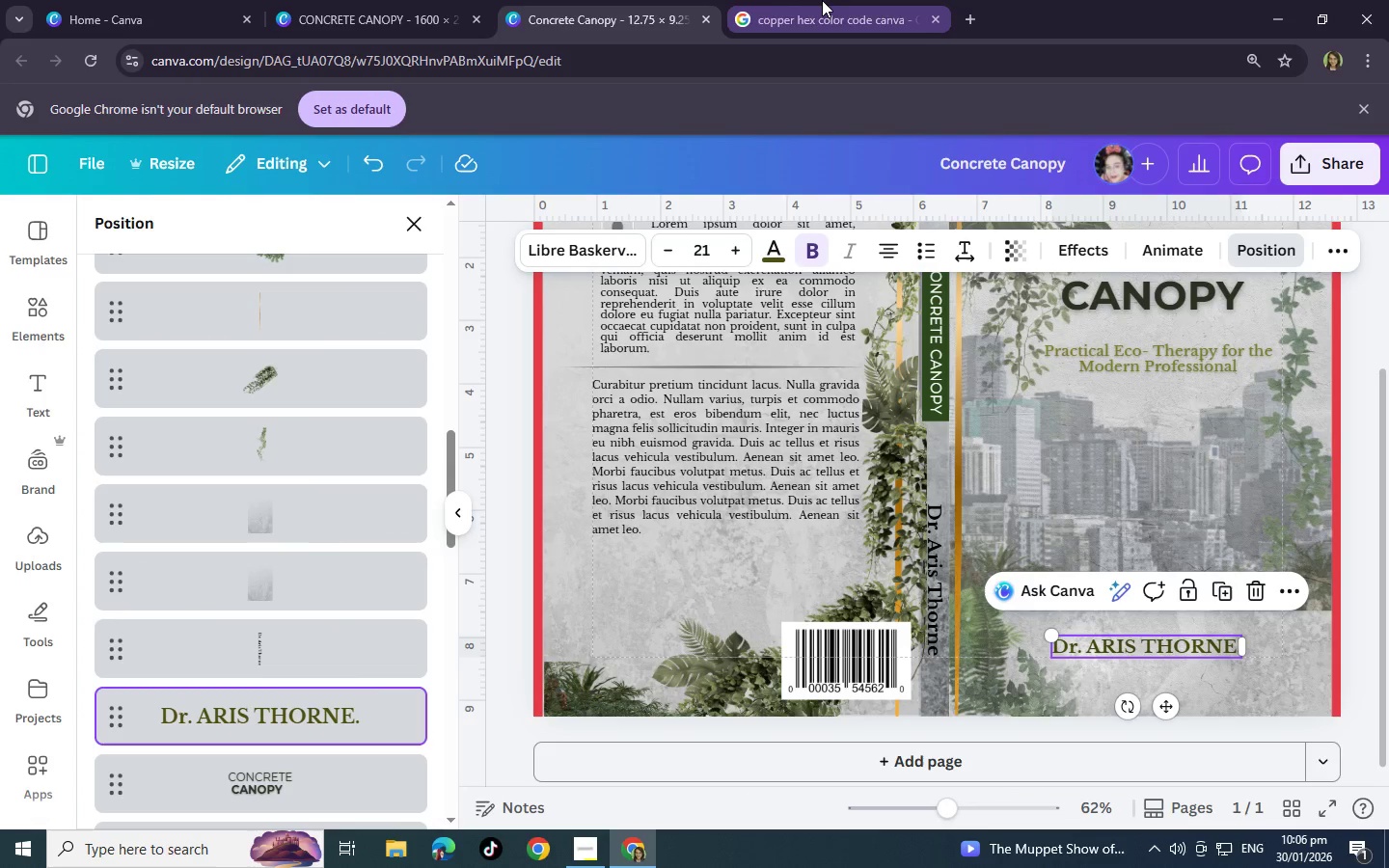 
left_click([375, 0])
 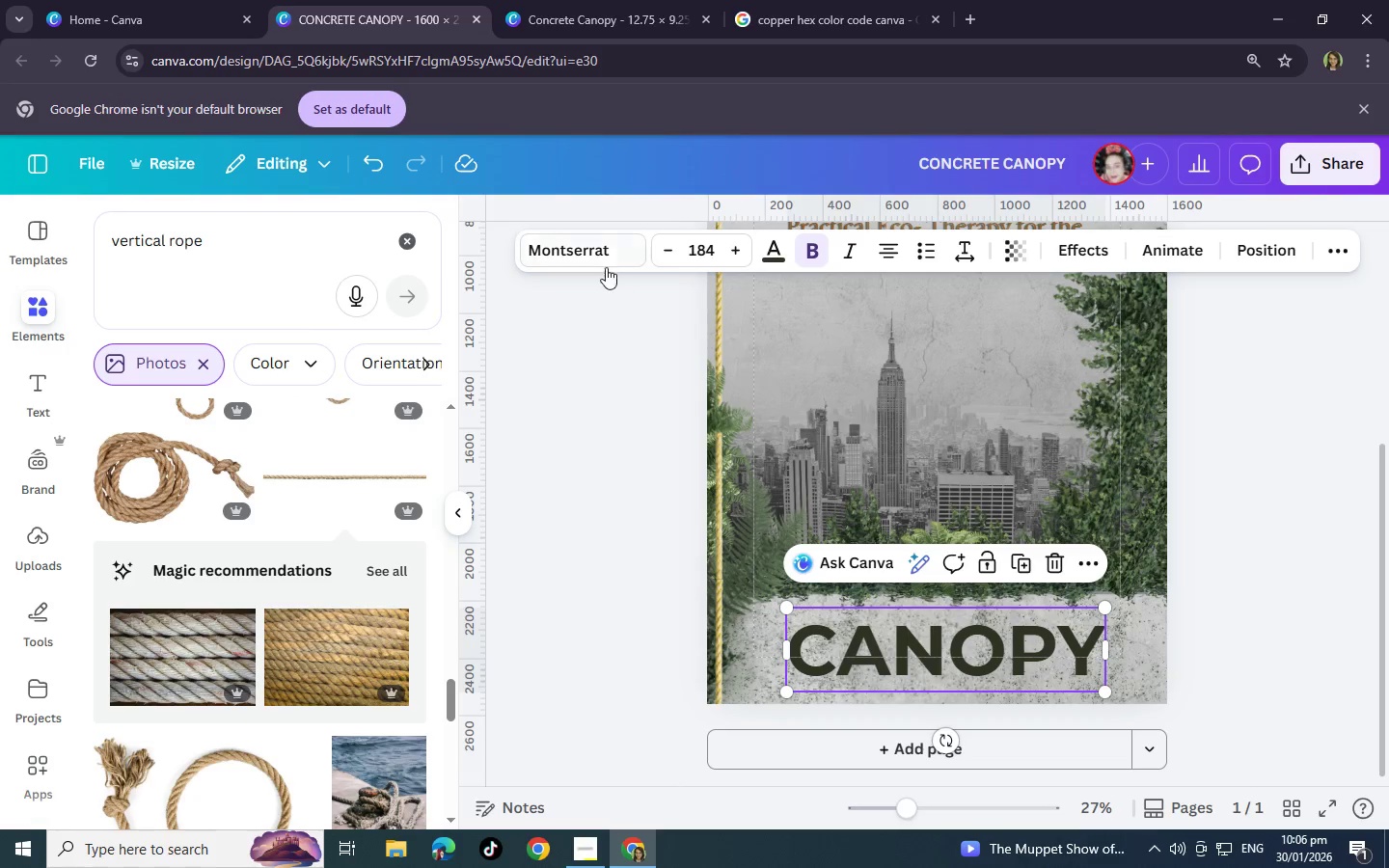 
left_click([606, 261])
 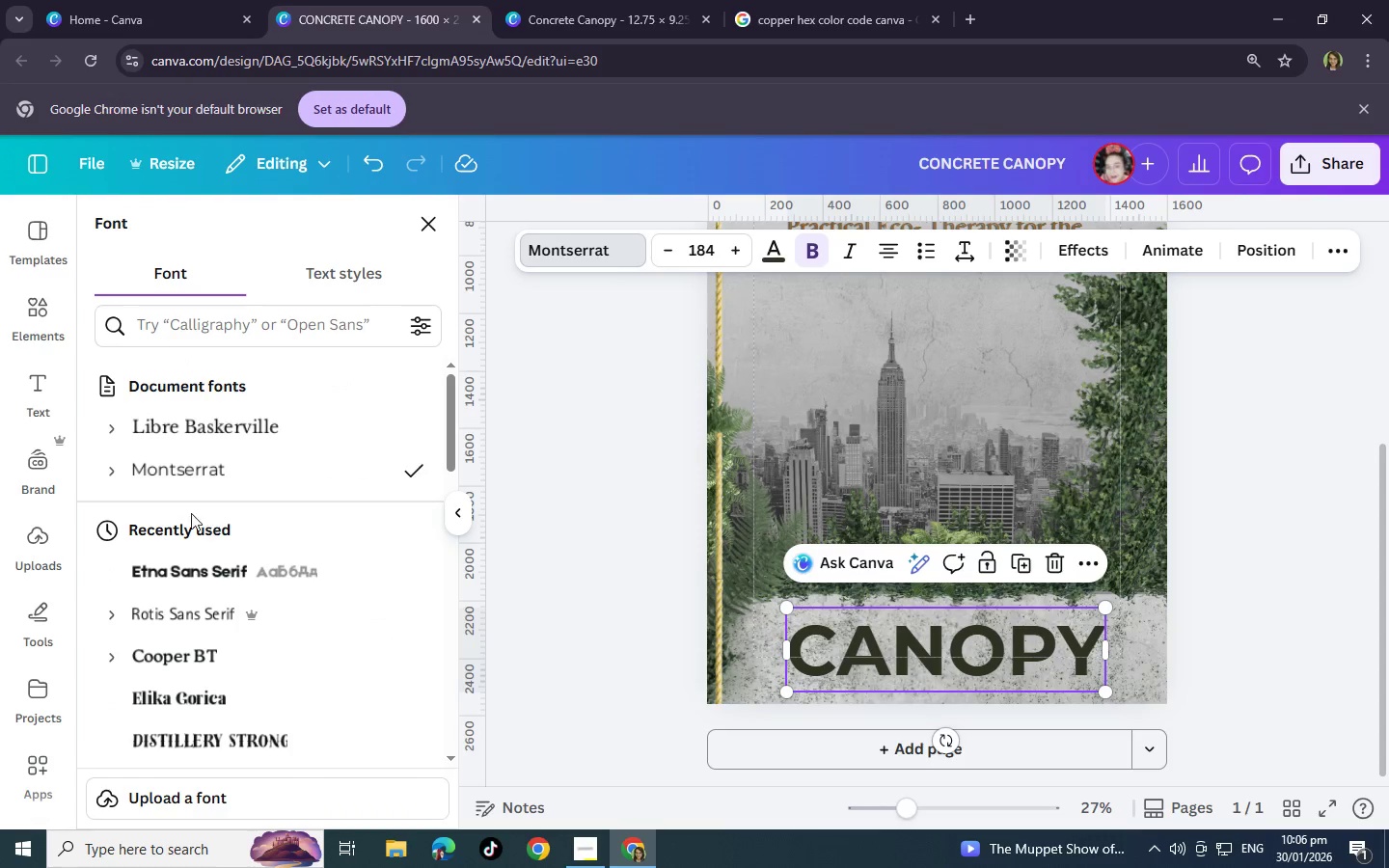 
left_click([196, 410])
 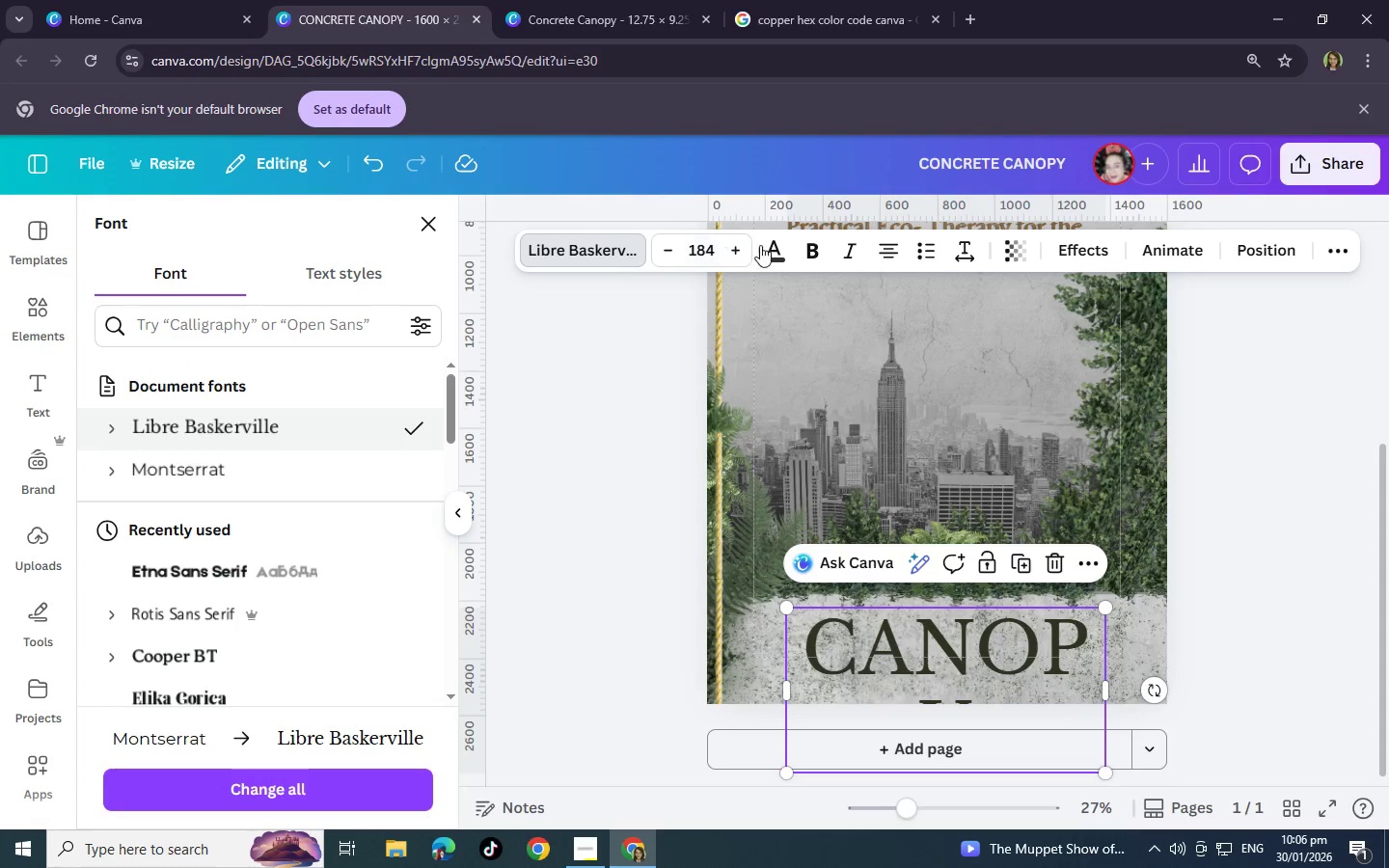 
left_click([812, 247])
 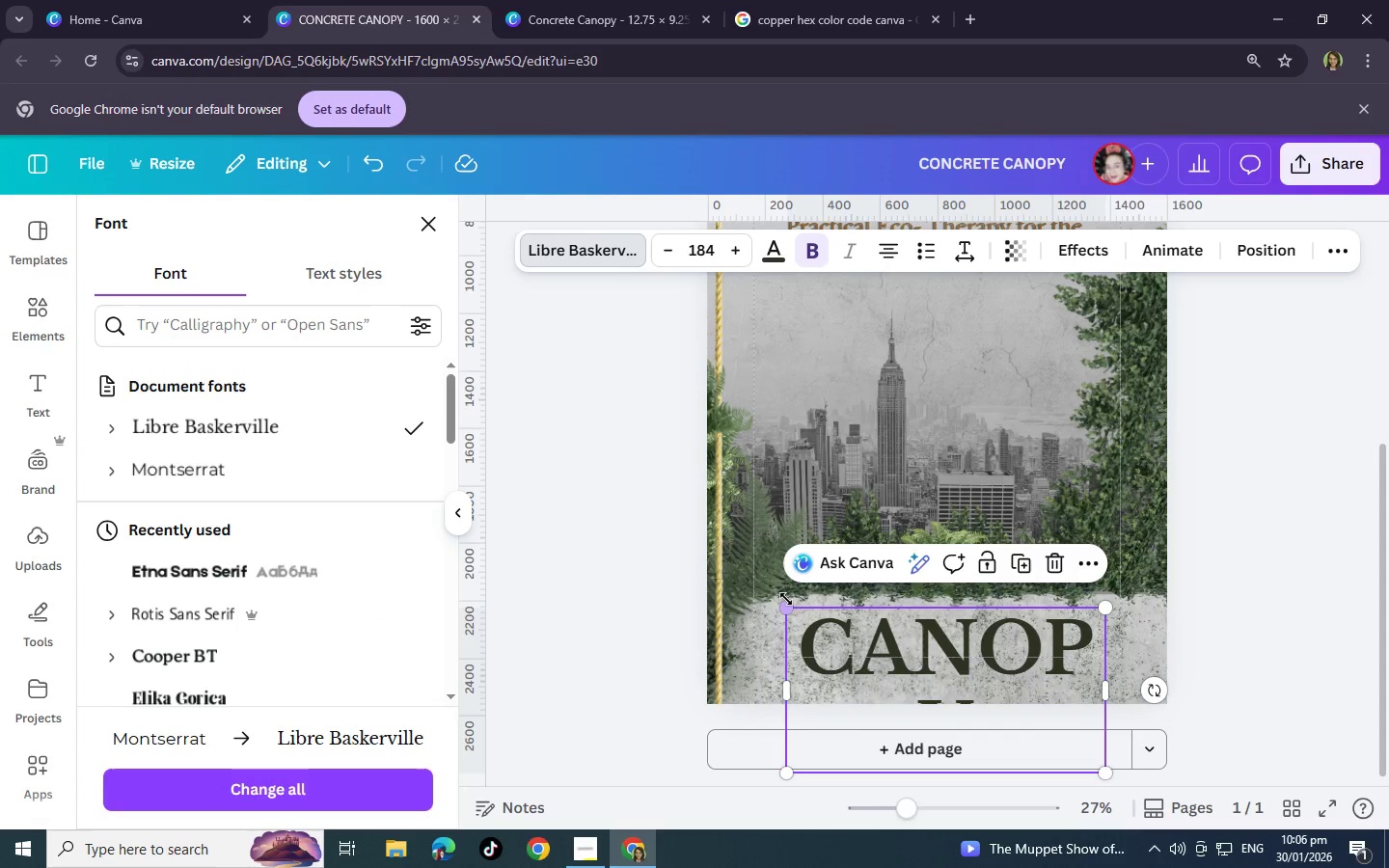 
left_click_drag(start_coordinate=[791, 608], to_coordinate=[519, 503])
 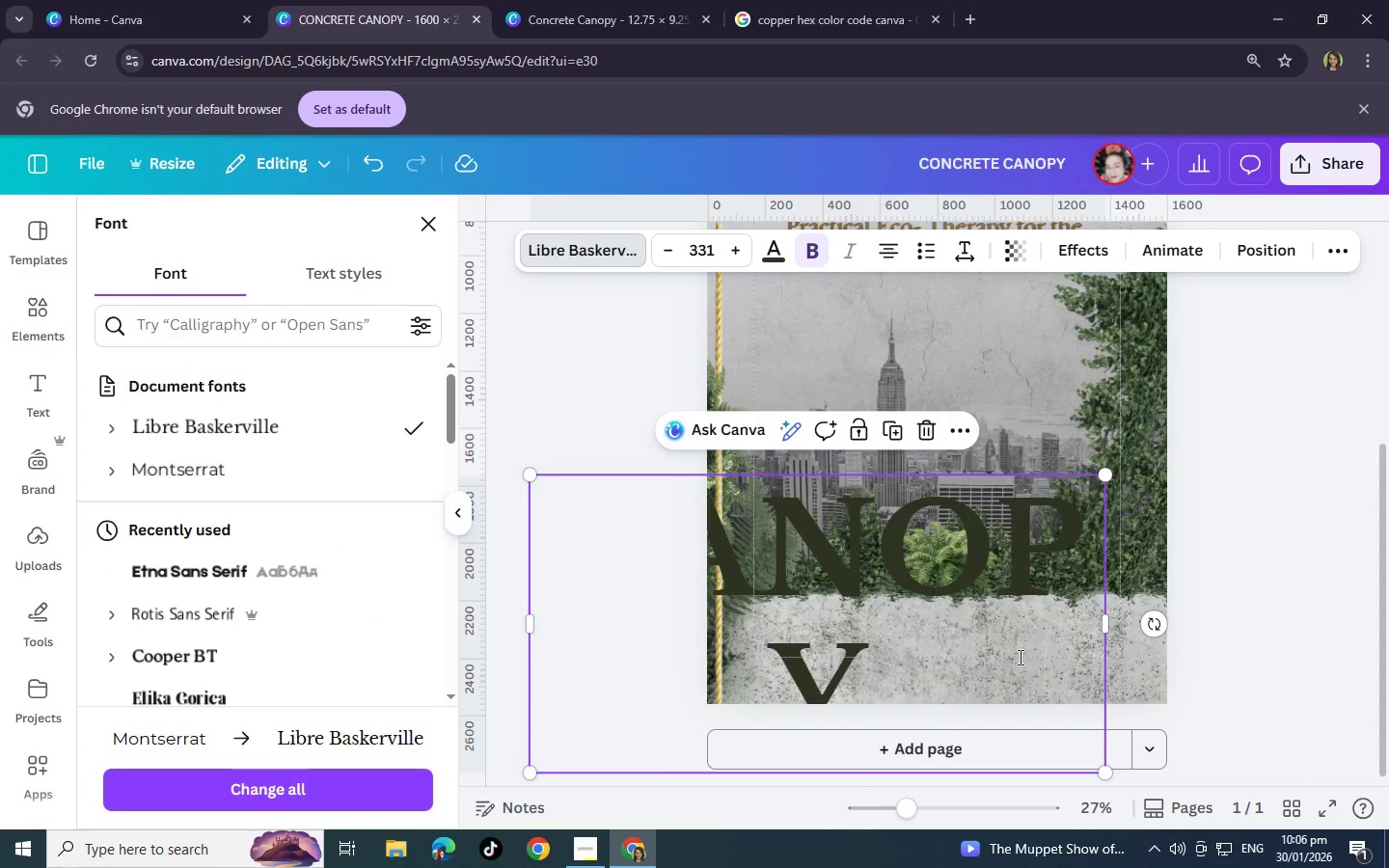 
double_click([1019, 657])
 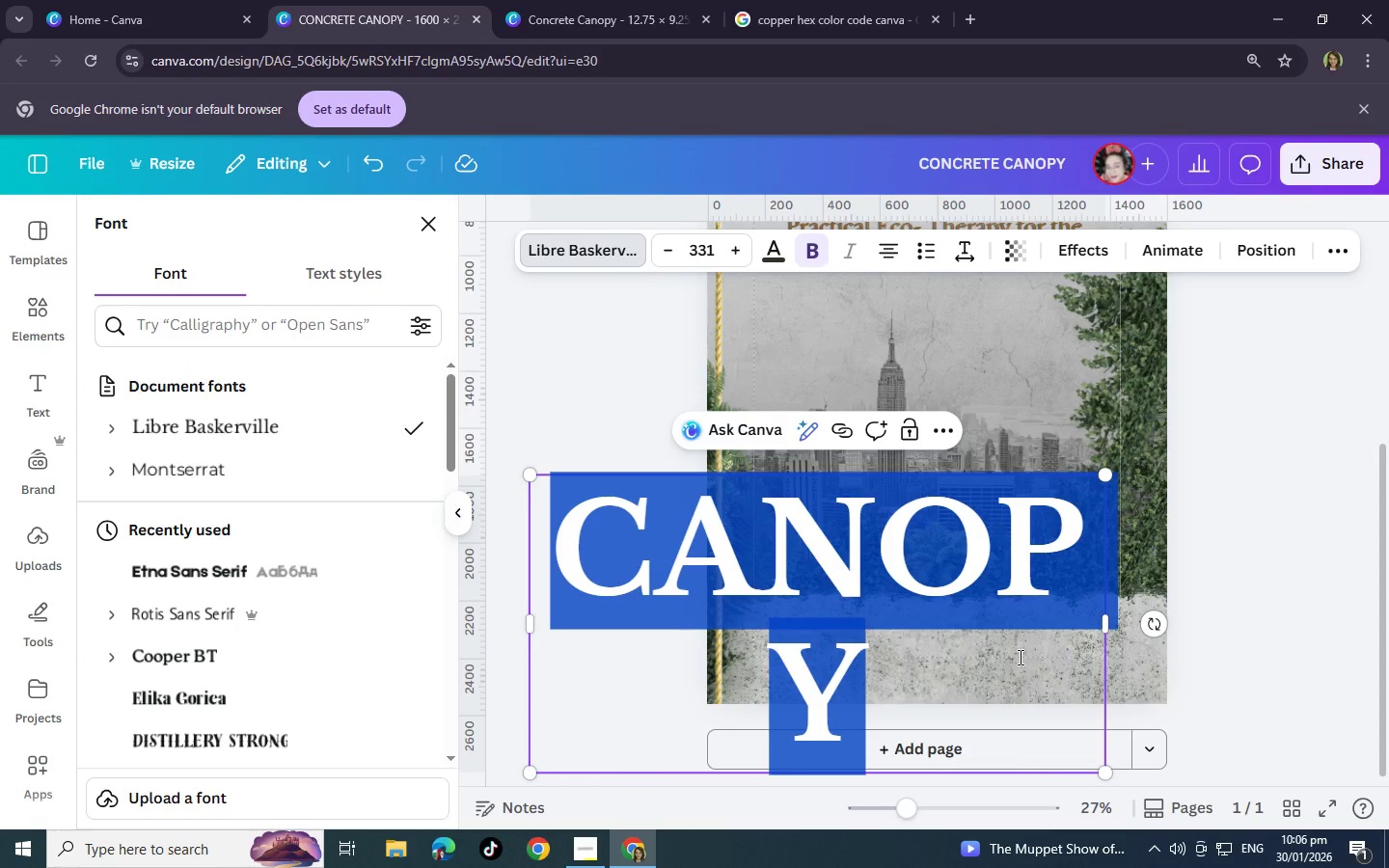 
type(DR. ARi)
key(Backspace)
type(IS th)
key(Backspace)
key(Backspace)
type(THORNE)
 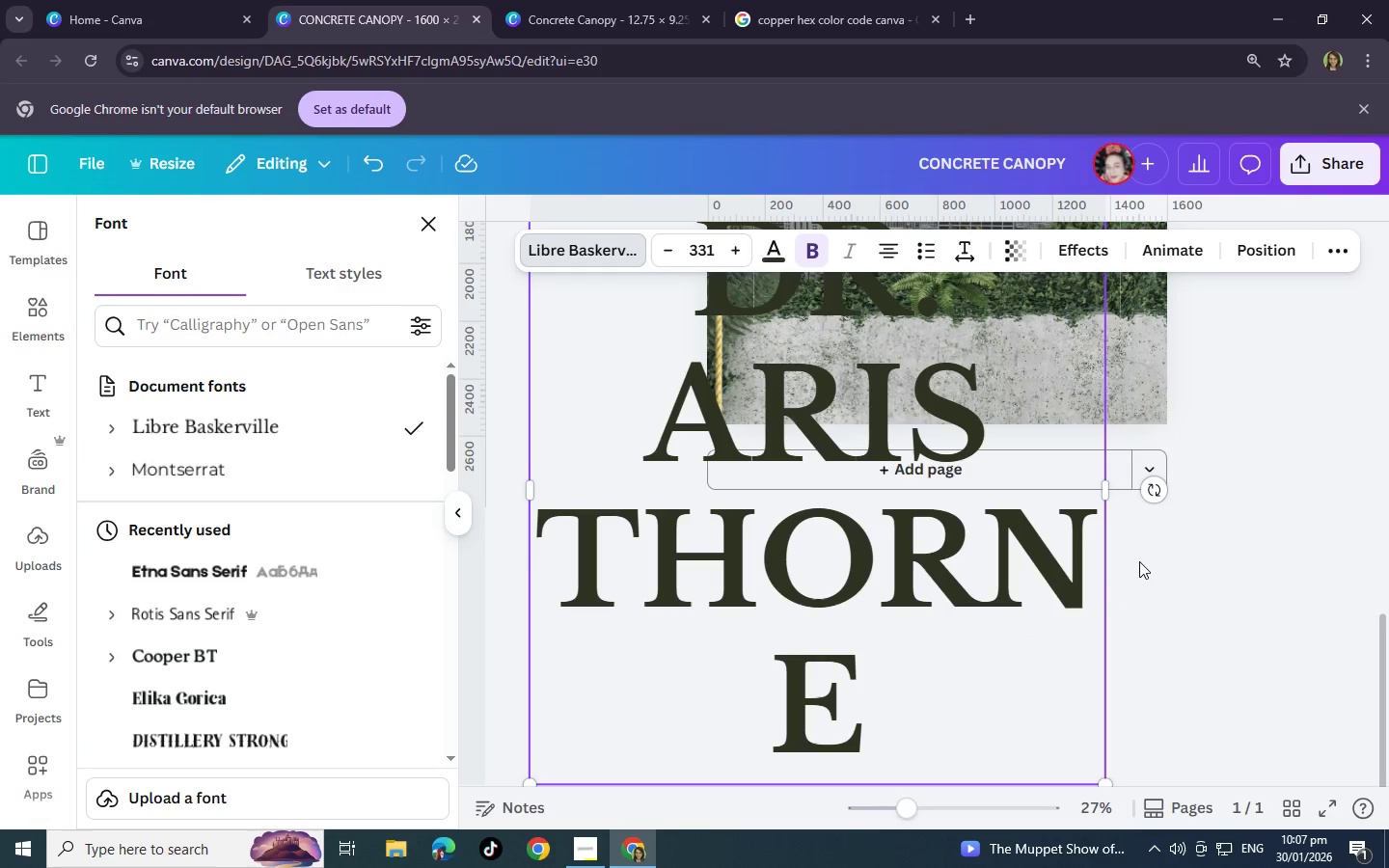 
left_click_drag(start_coordinate=[1105, 489], to_coordinate=[1177, 484])
 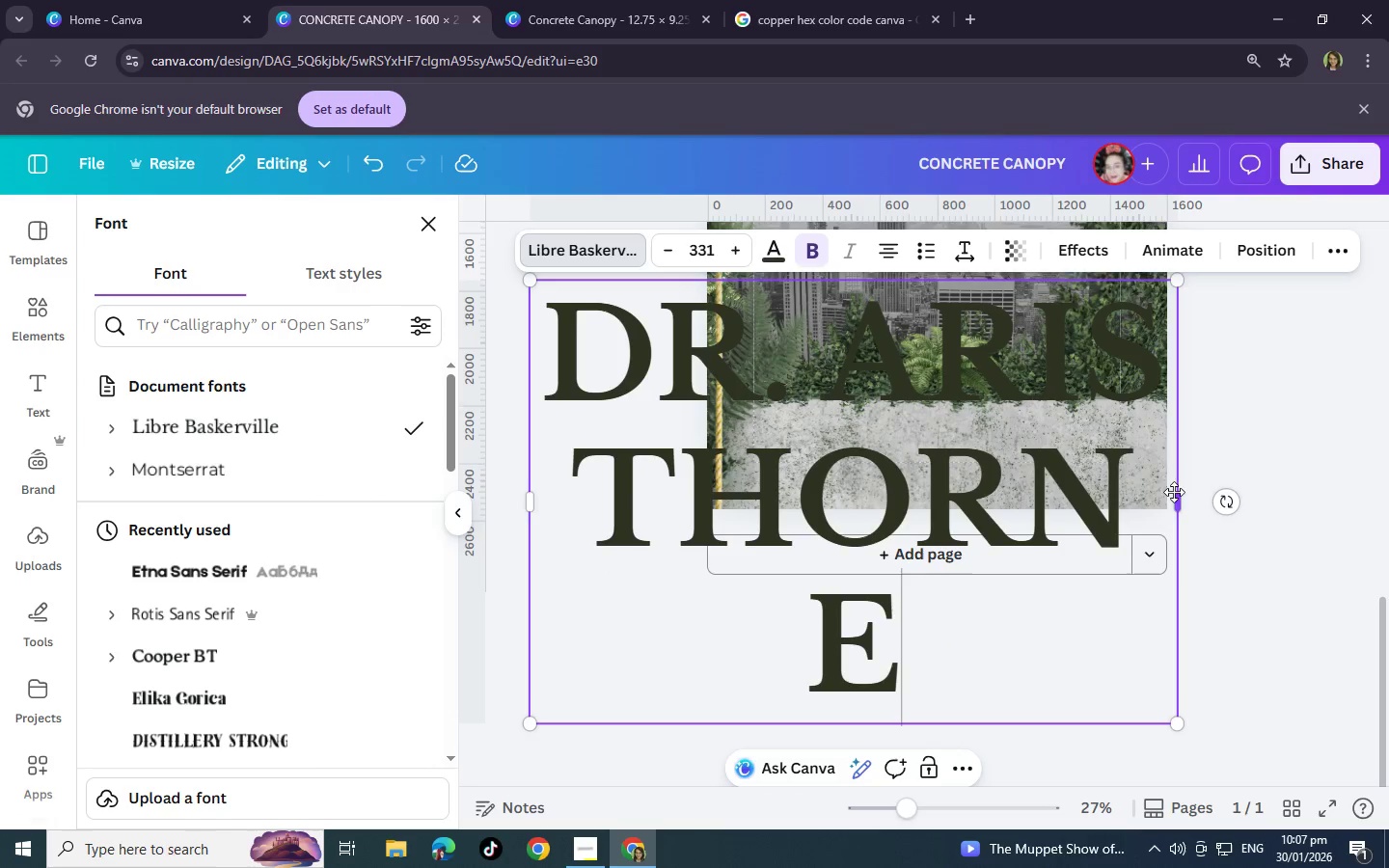 
scroll: coordinate [1177, 484], scroll_direction: up, amount: 2.0
 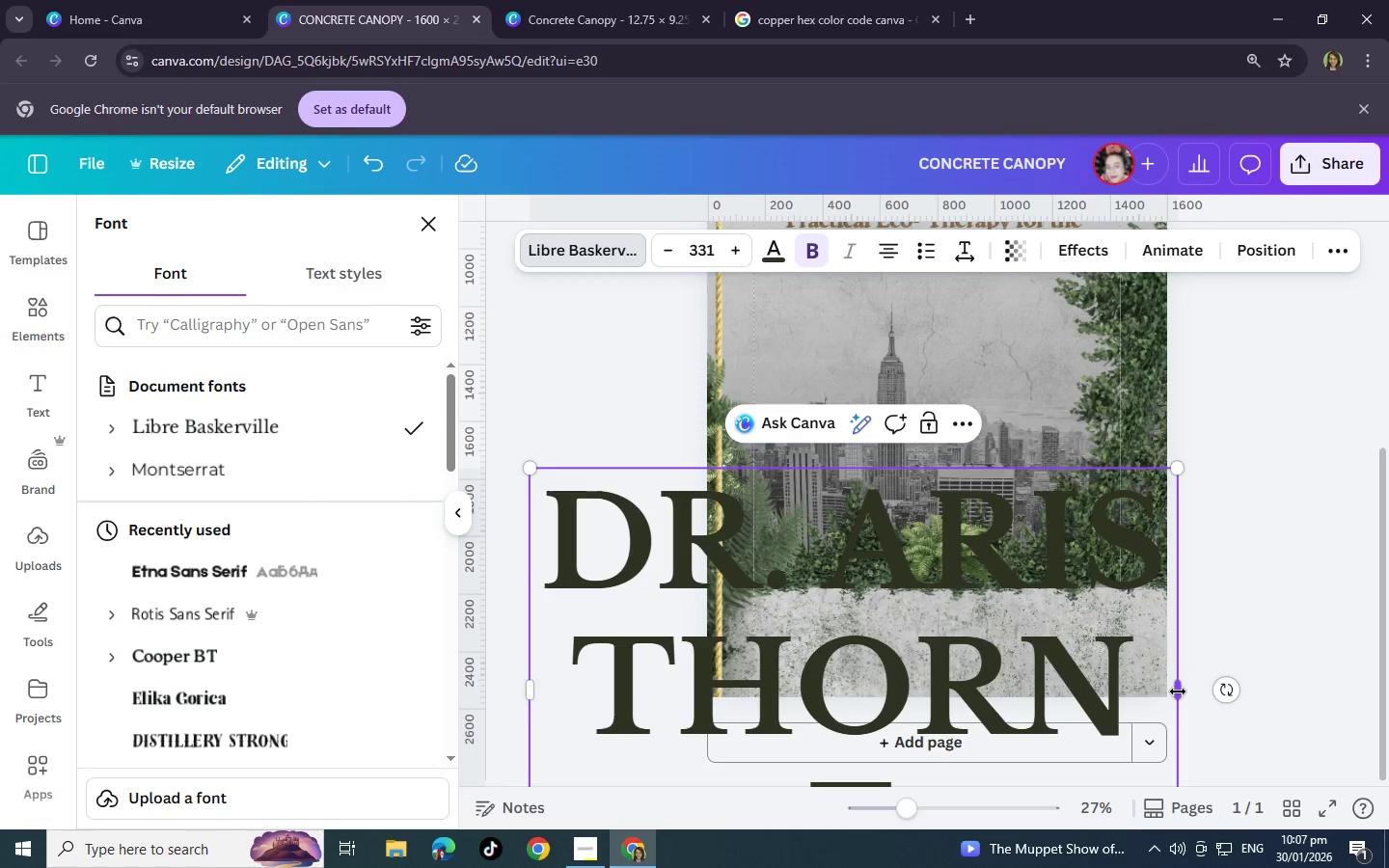 
left_click_drag(start_coordinate=[1178, 692], to_coordinate=[1221, 692])
 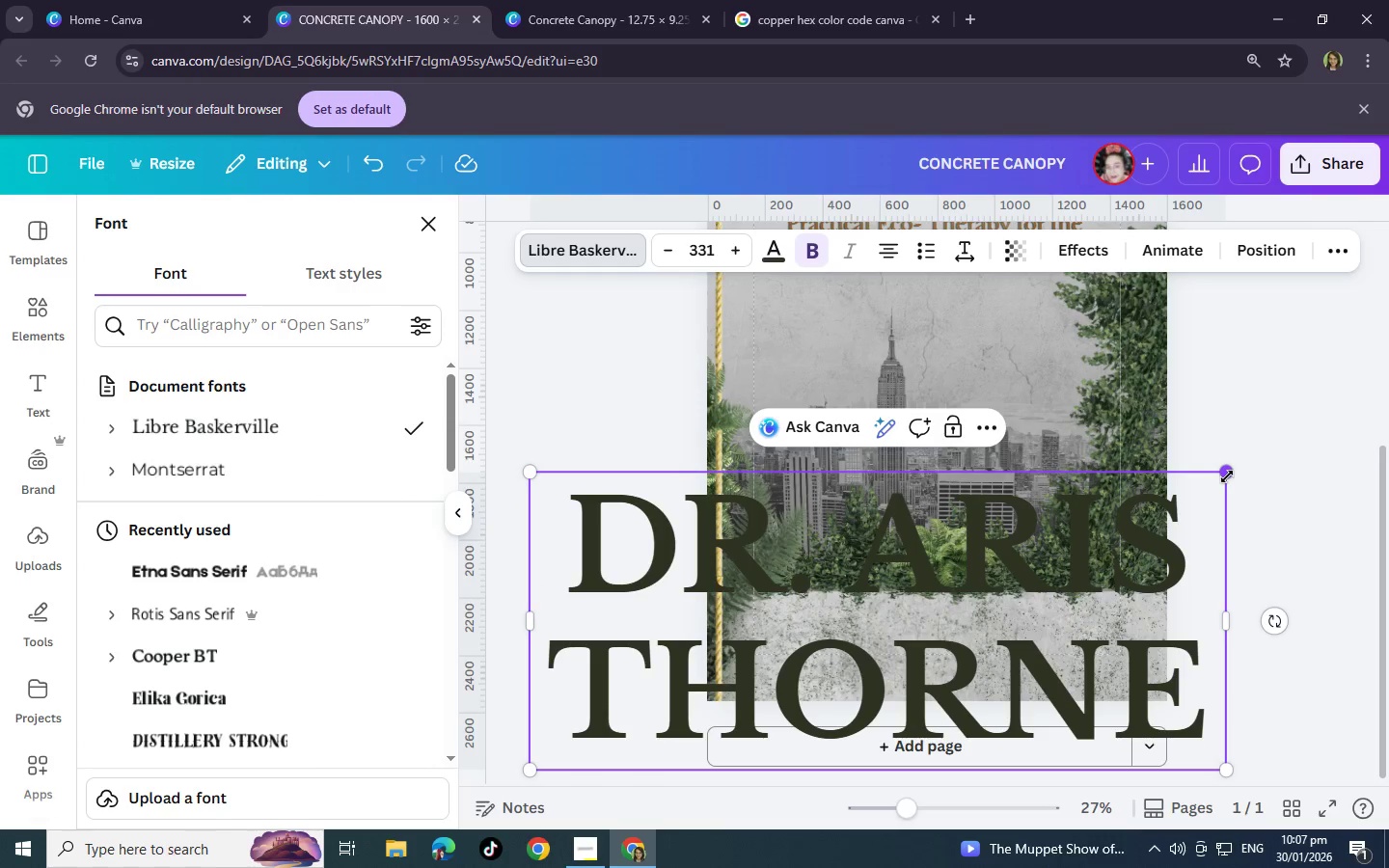 
left_click_drag(start_coordinate=[1227, 475], to_coordinate=[833, 612])
 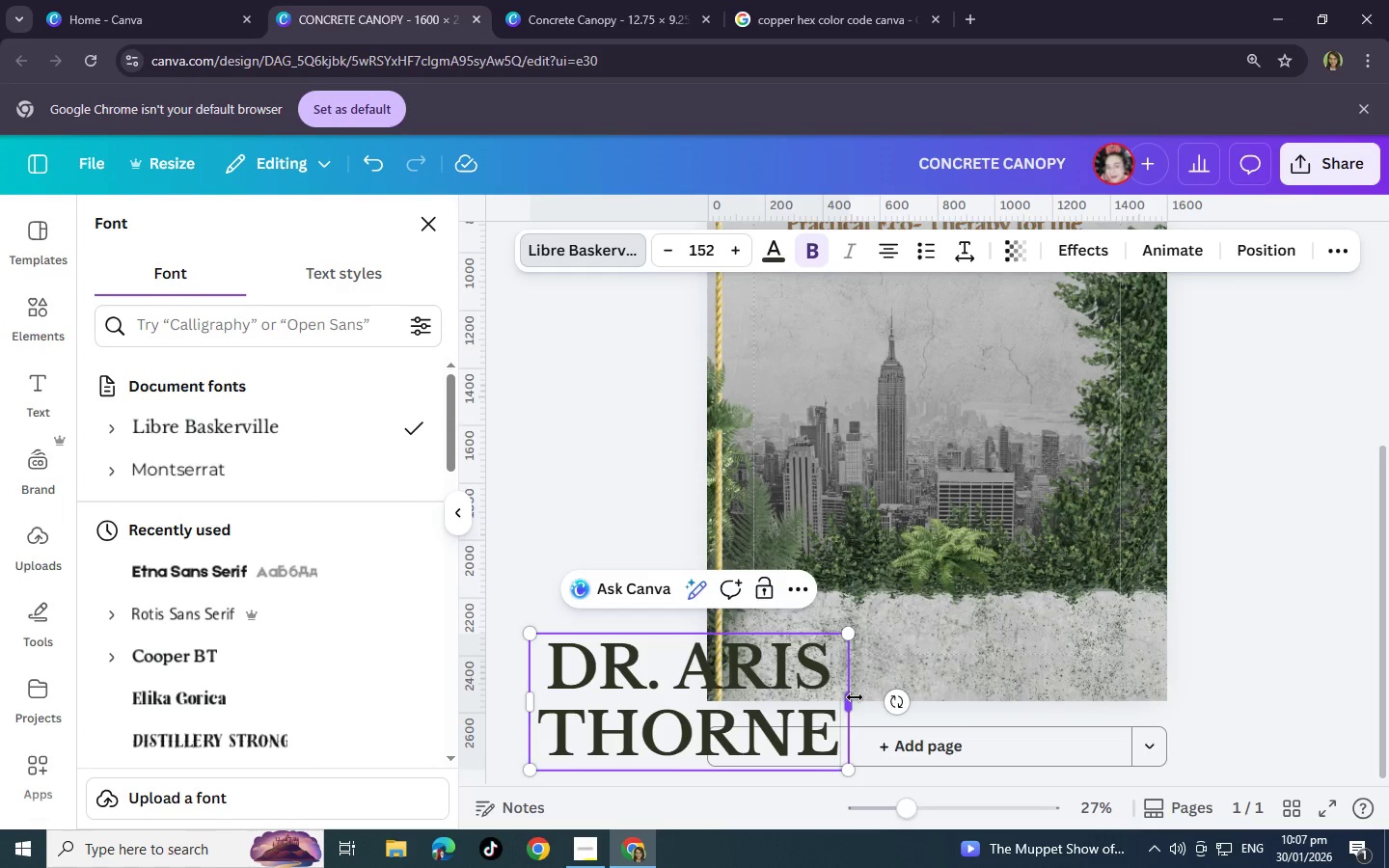 
left_click_drag(start_coordinate=[855, 697], to_coordinate=[1172, 695])
 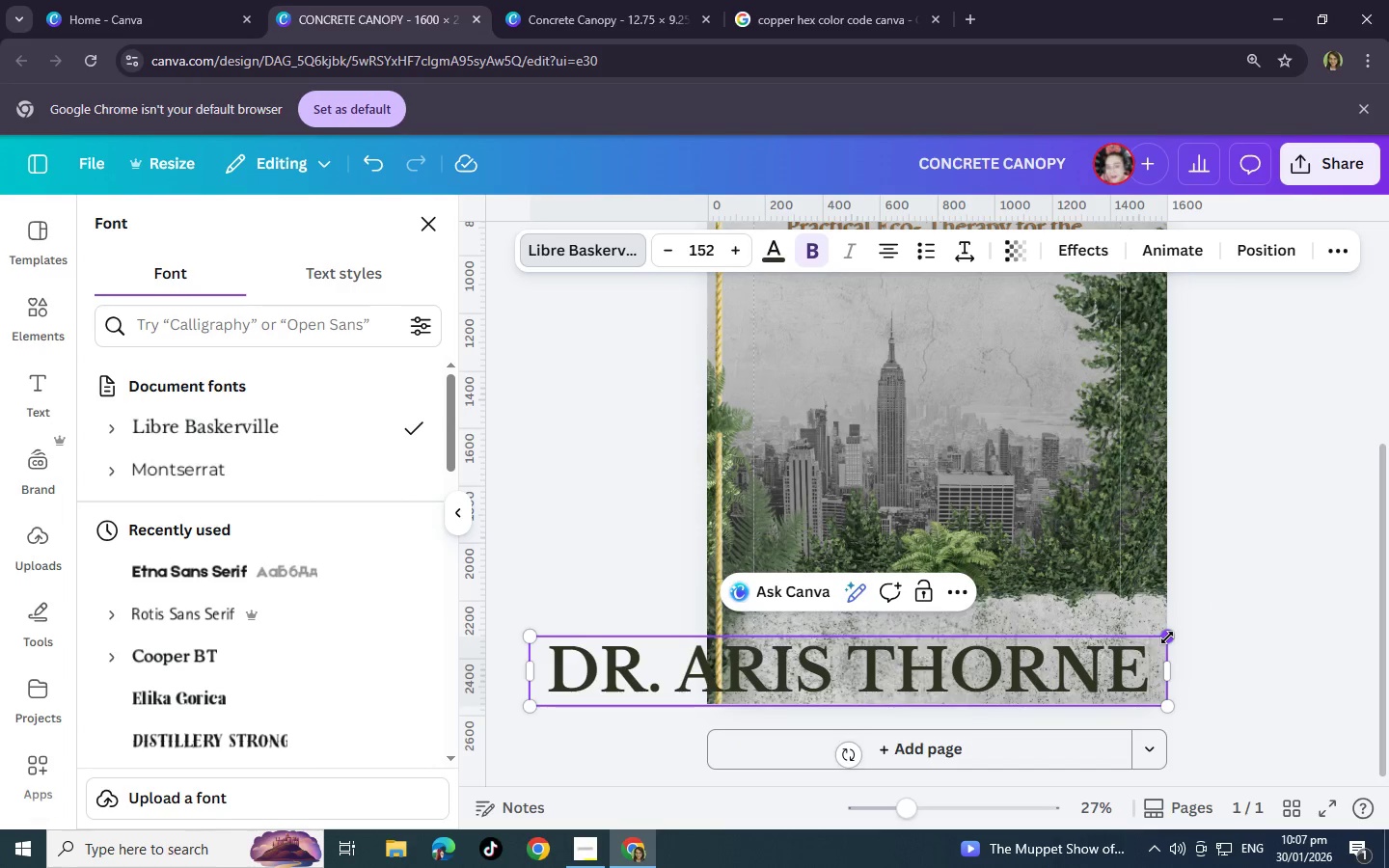 
left_click_drag(start_coordinate=[1167, 637], to_coordinate=[872, 676])
 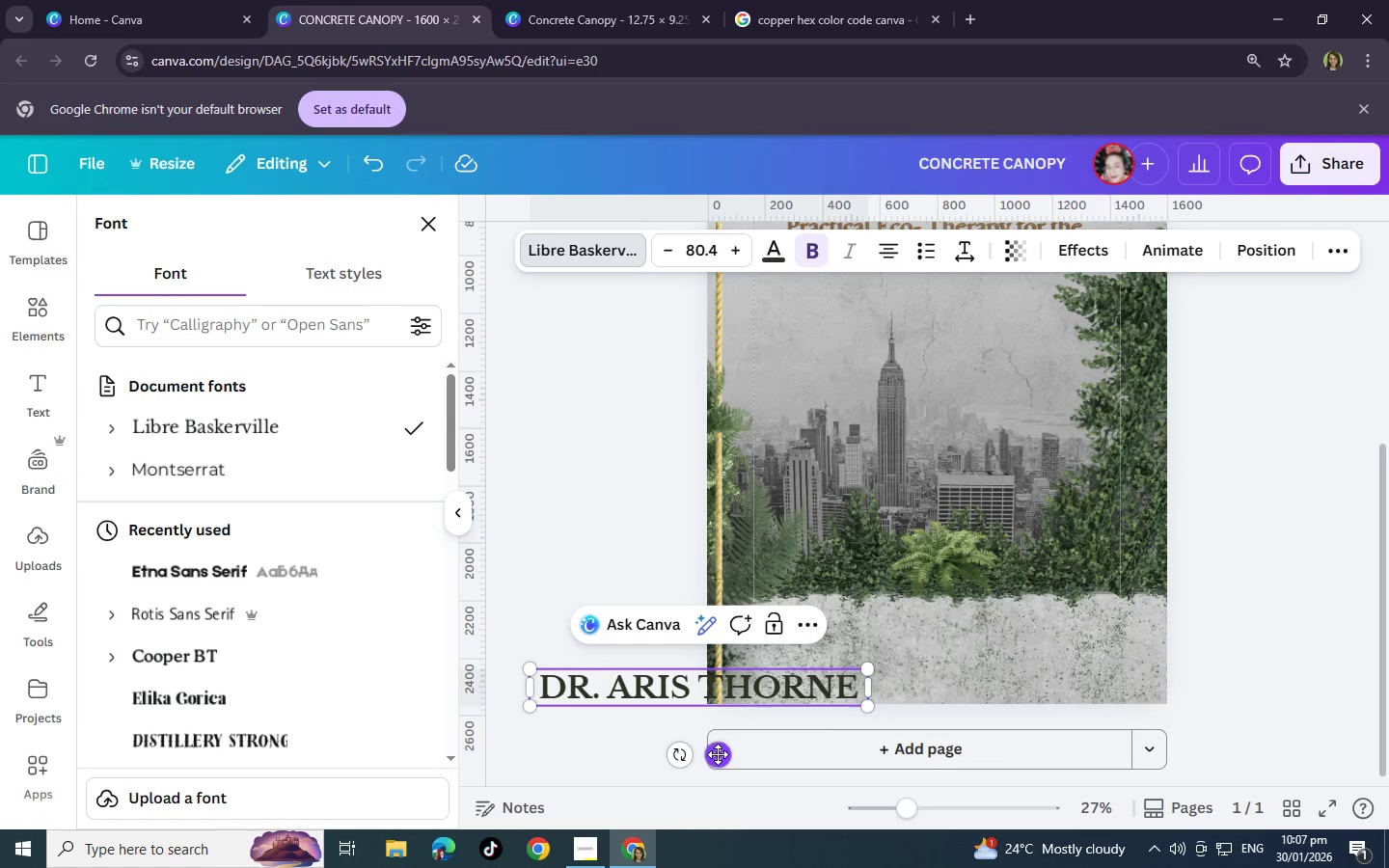 
left_click_drag(start_coordinate=[719, 754], to_coordinate=[978, 722])
 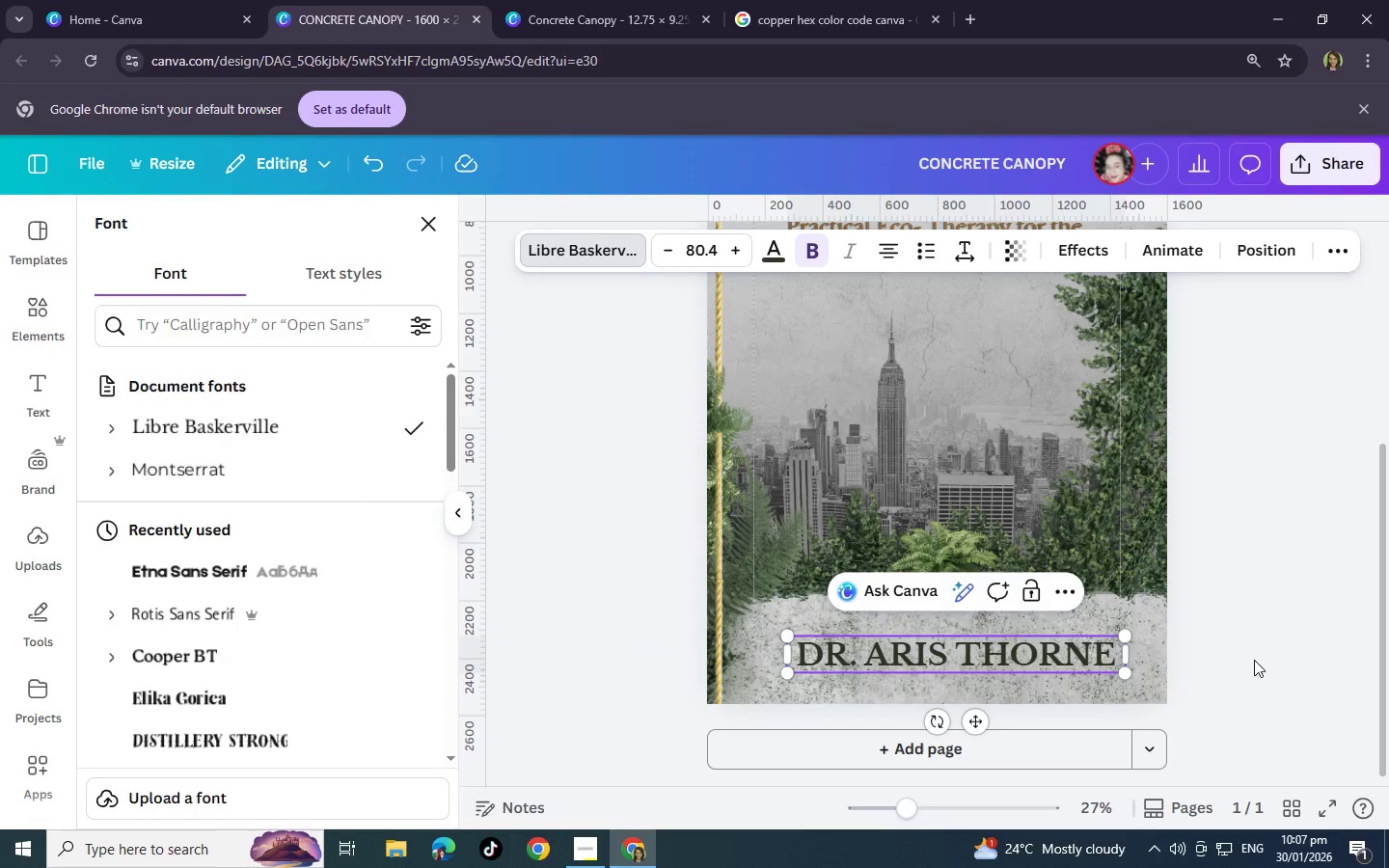 
left_click([1254, 660])
 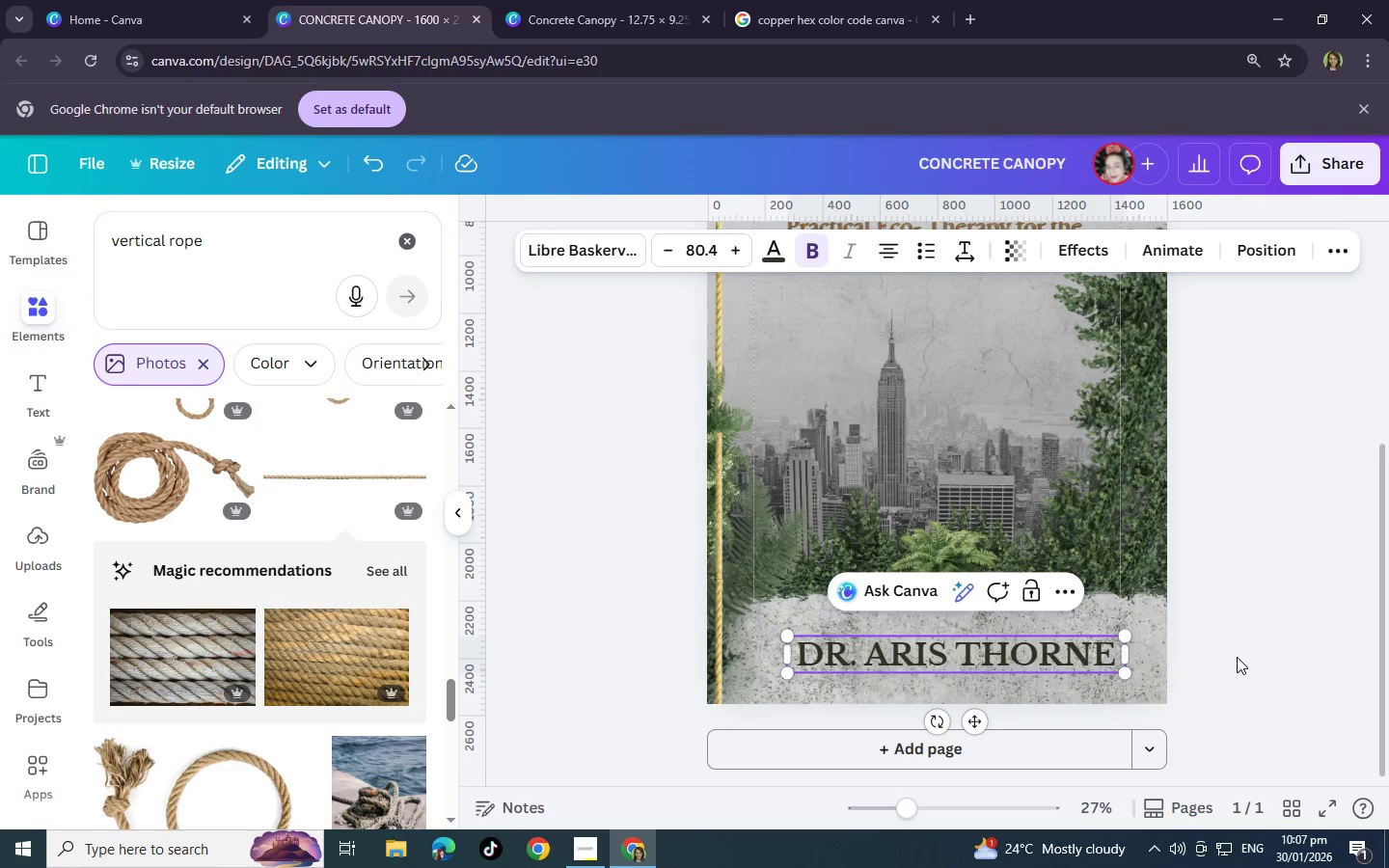 
left_click([1237, 657])
 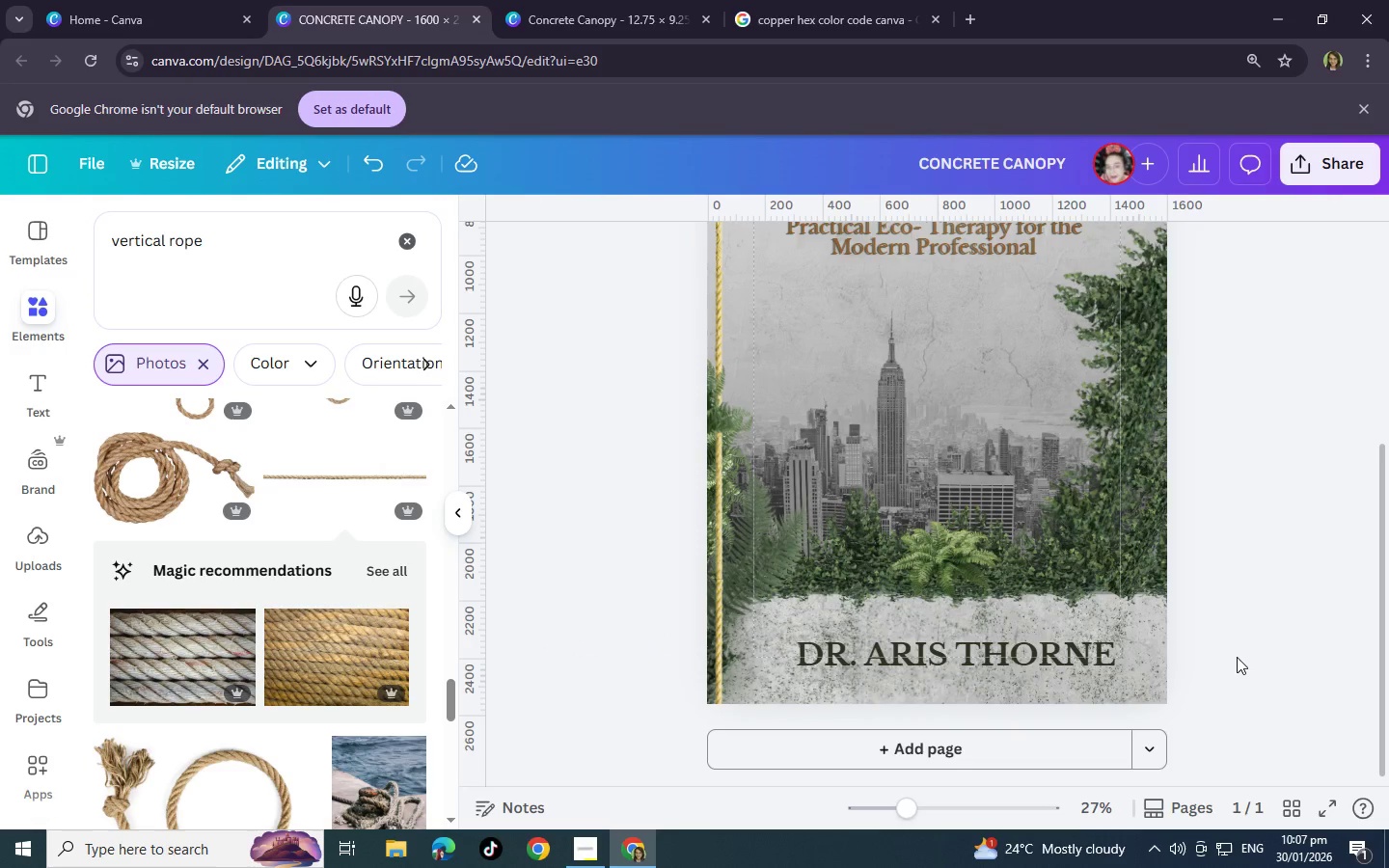 
left_click([1237, 657])
 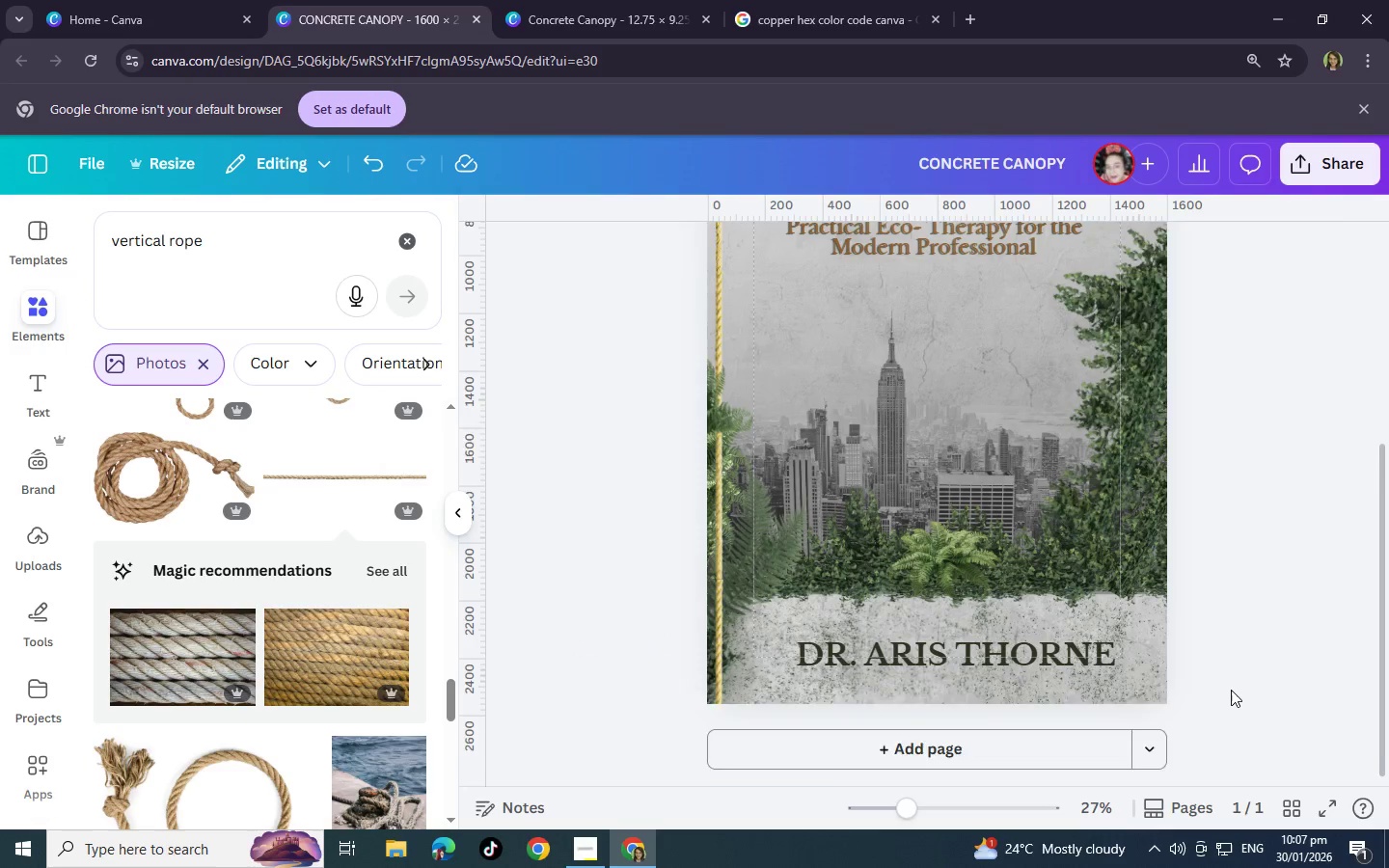 
scroll: coordinate [1231, 690], scroll_direction: up, amount: 2.0
 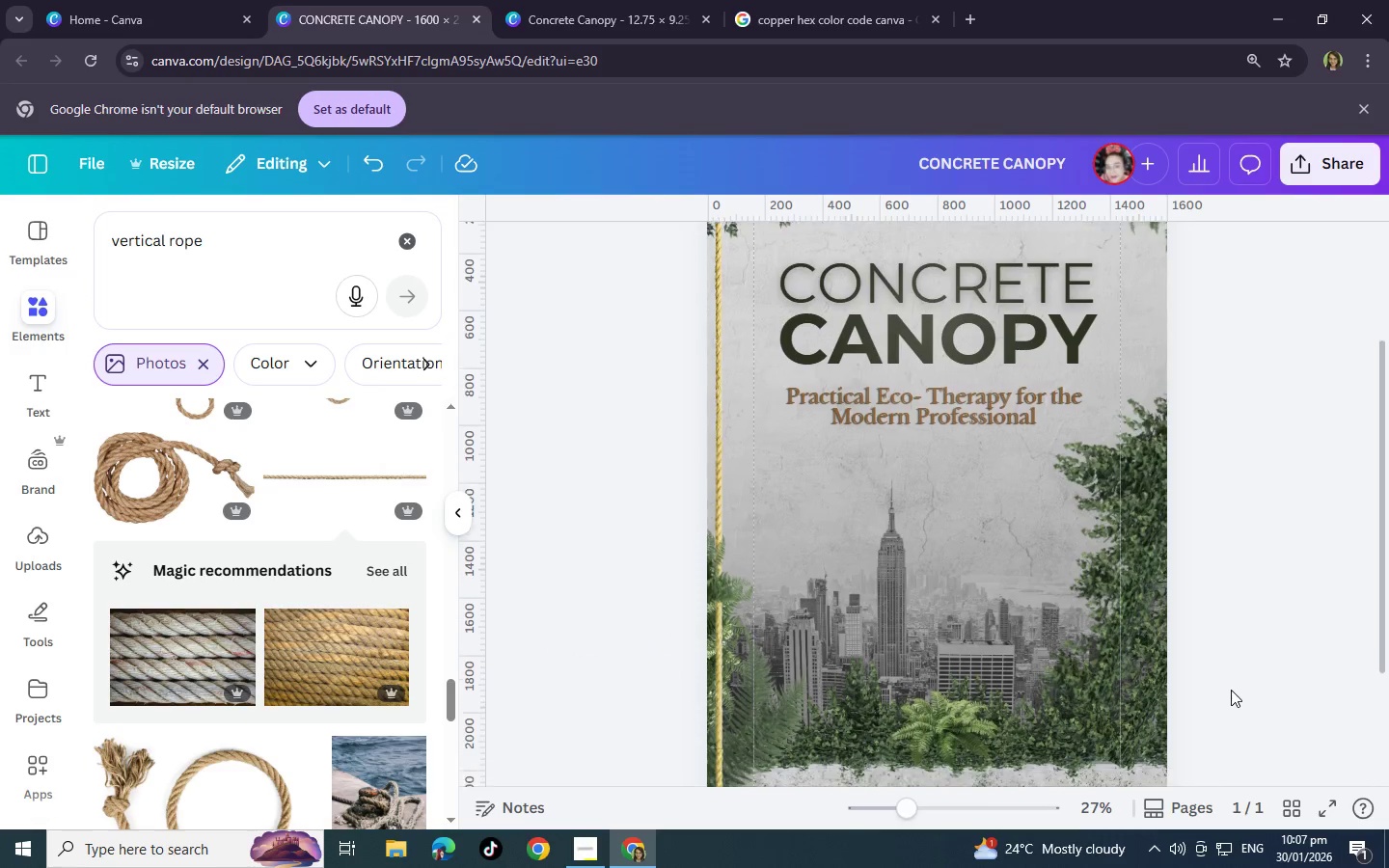 
scroll: coordinate [1231, 690], scroll_direction: down, amount: 2.0
 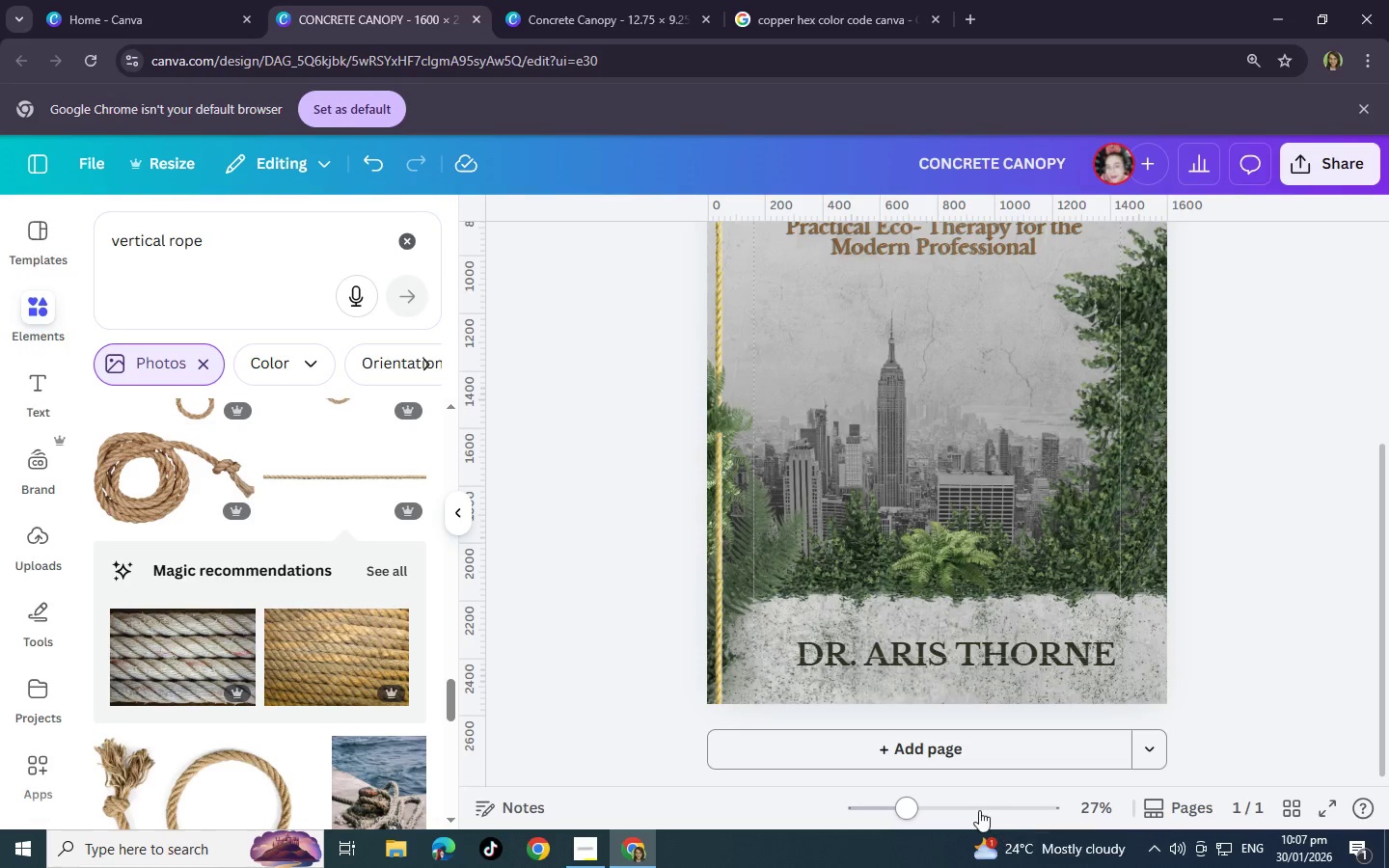 
left_click([974, 808])
 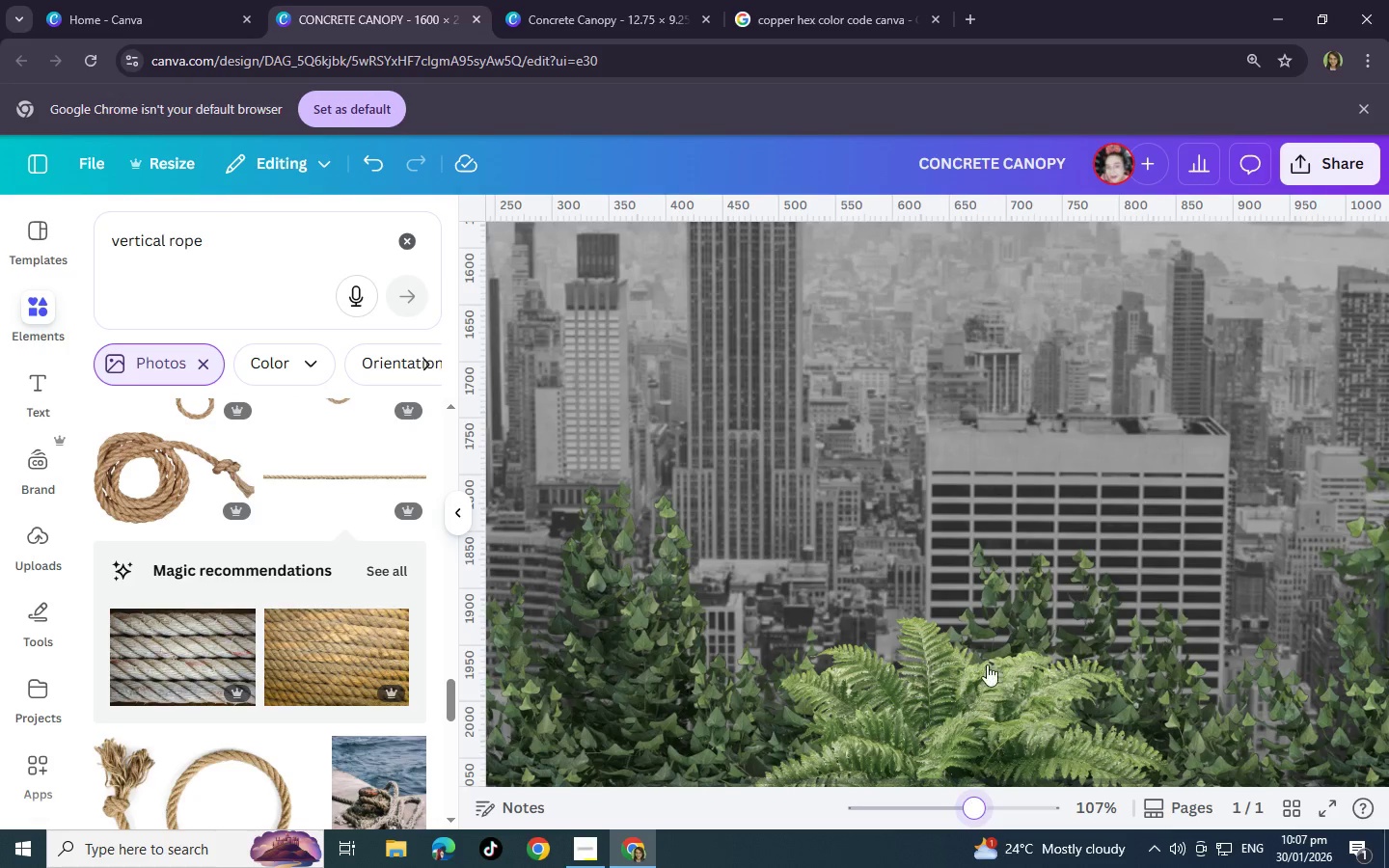 
scroll: coordinate [931, 677], scroll_direction: down, amount: 9.0
 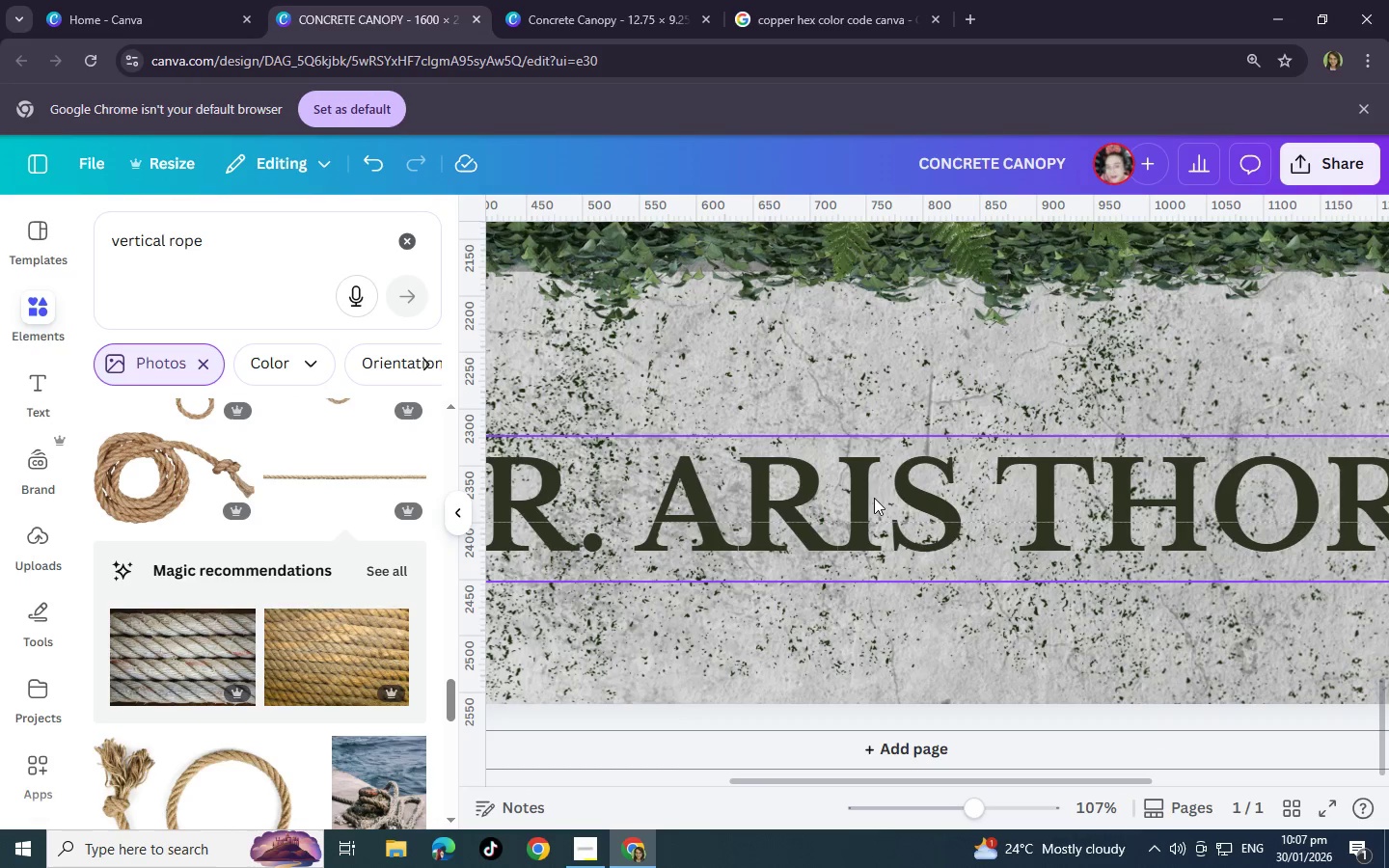 
left_click_drag(start_coordinate=[874, 498], to_coordinate=[882, 573])
 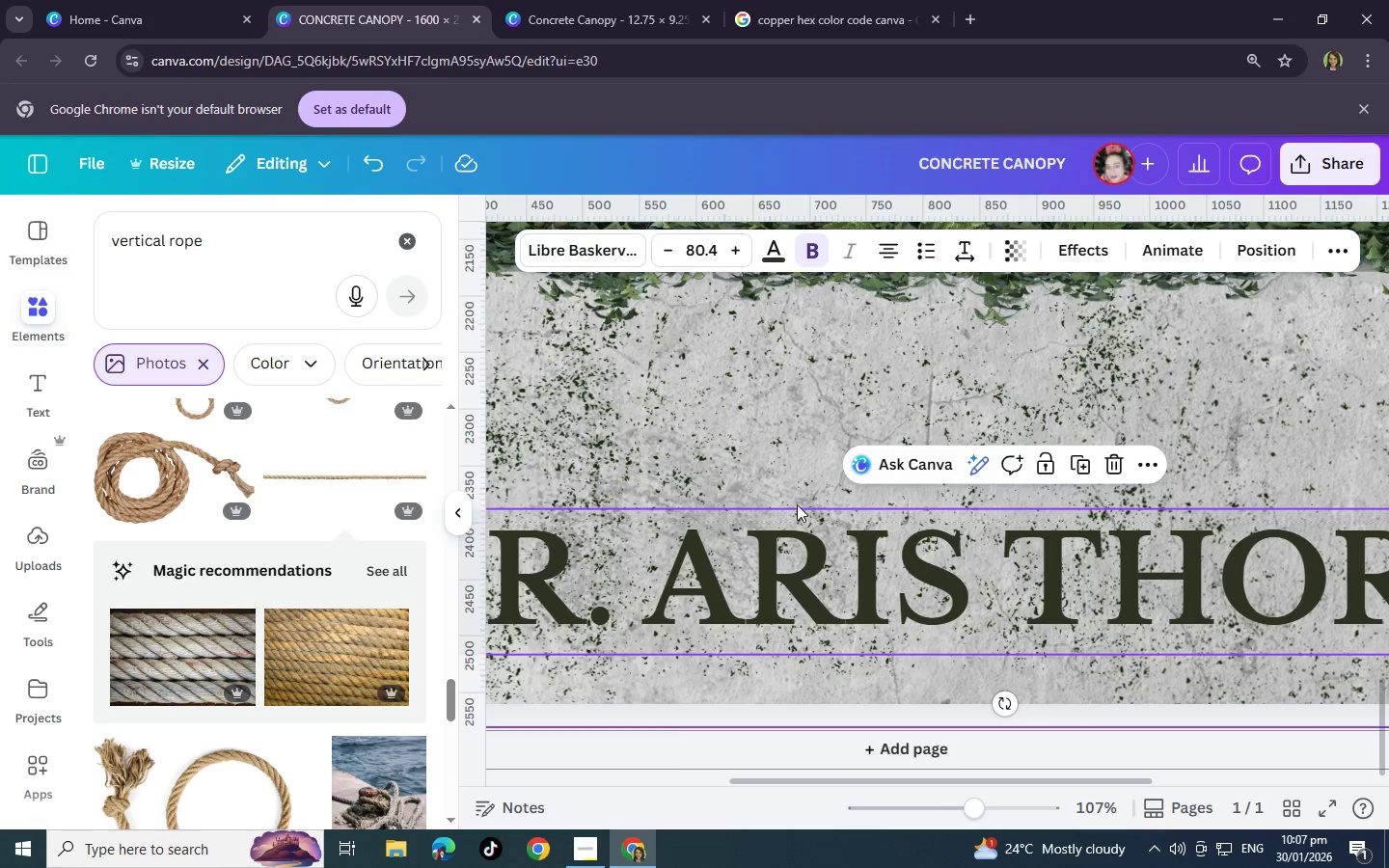 
left_click([794, 504])
 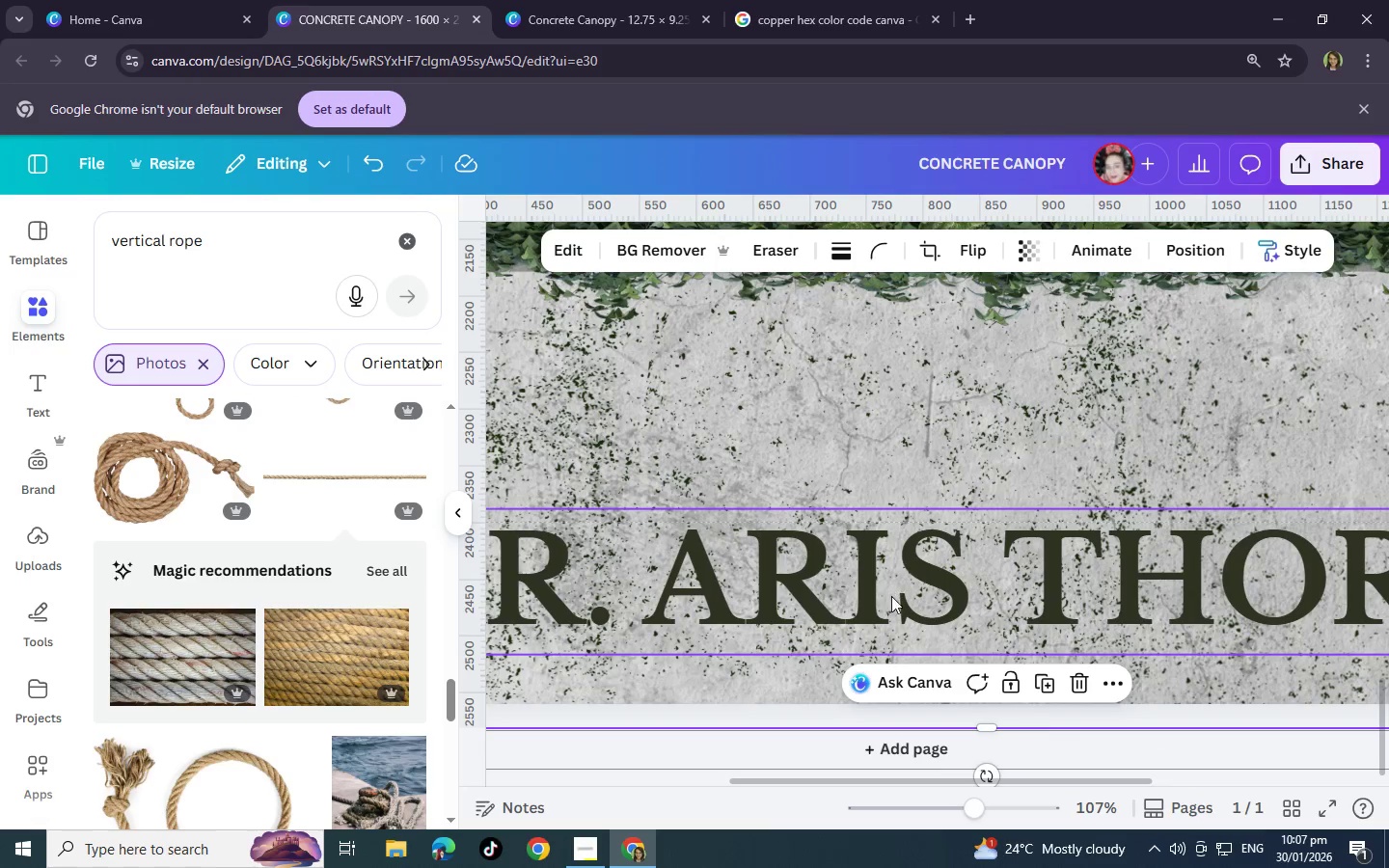 
left_click_drag(start_coordinate=[891, 597], to_coordinate=[885, 537])
 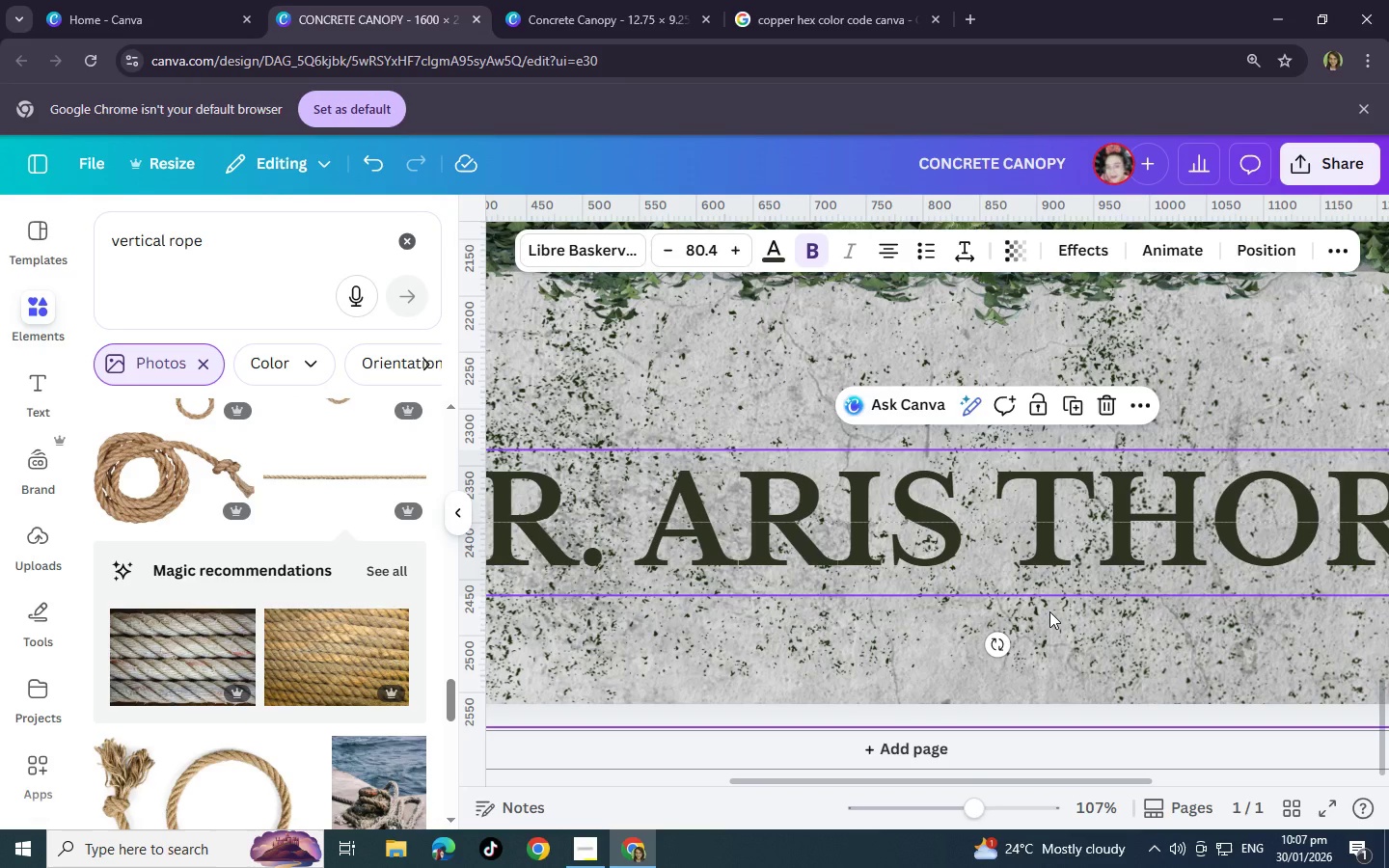 
key(Control+BracketRight)
 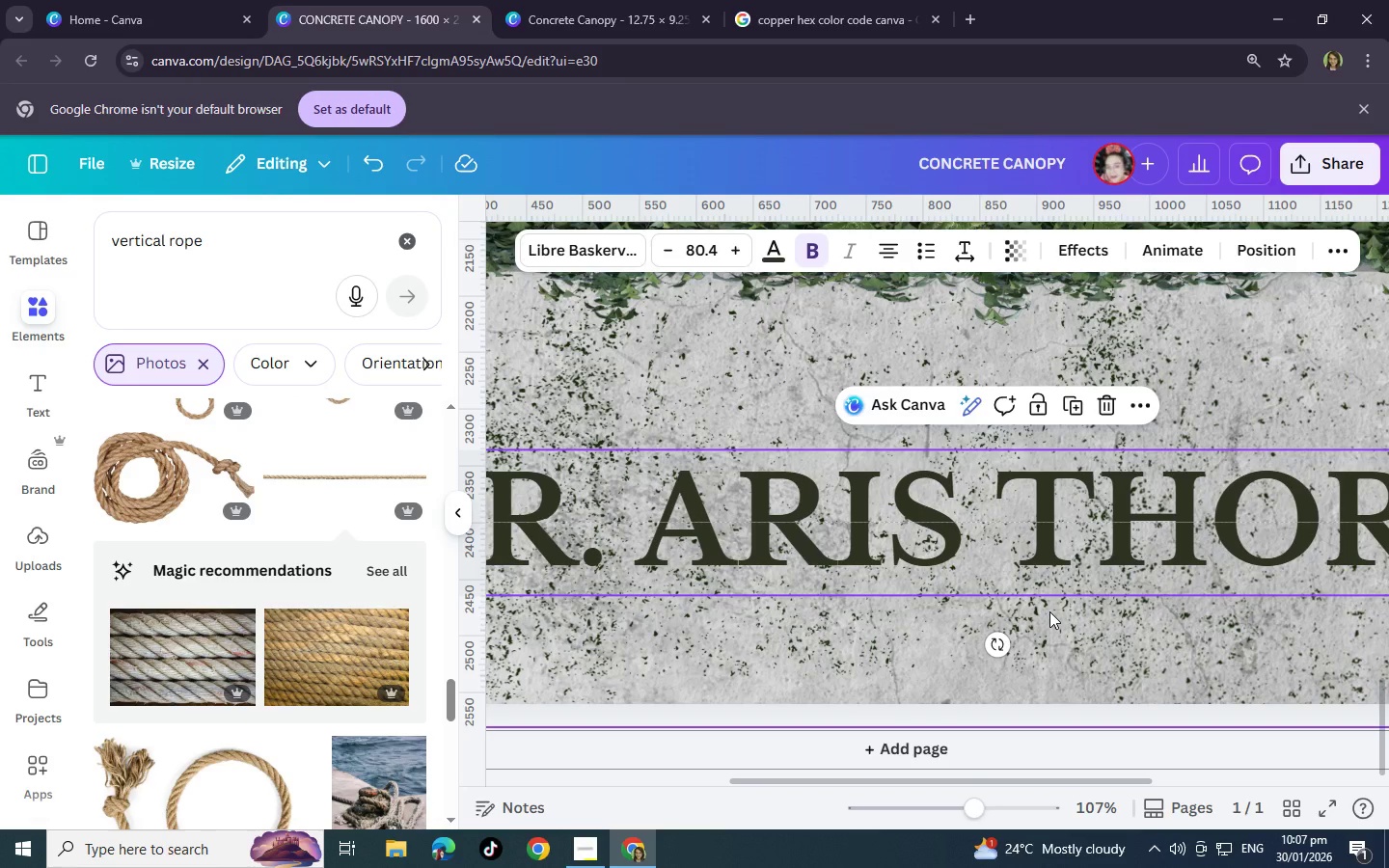 
key(Control+BracketRight)
 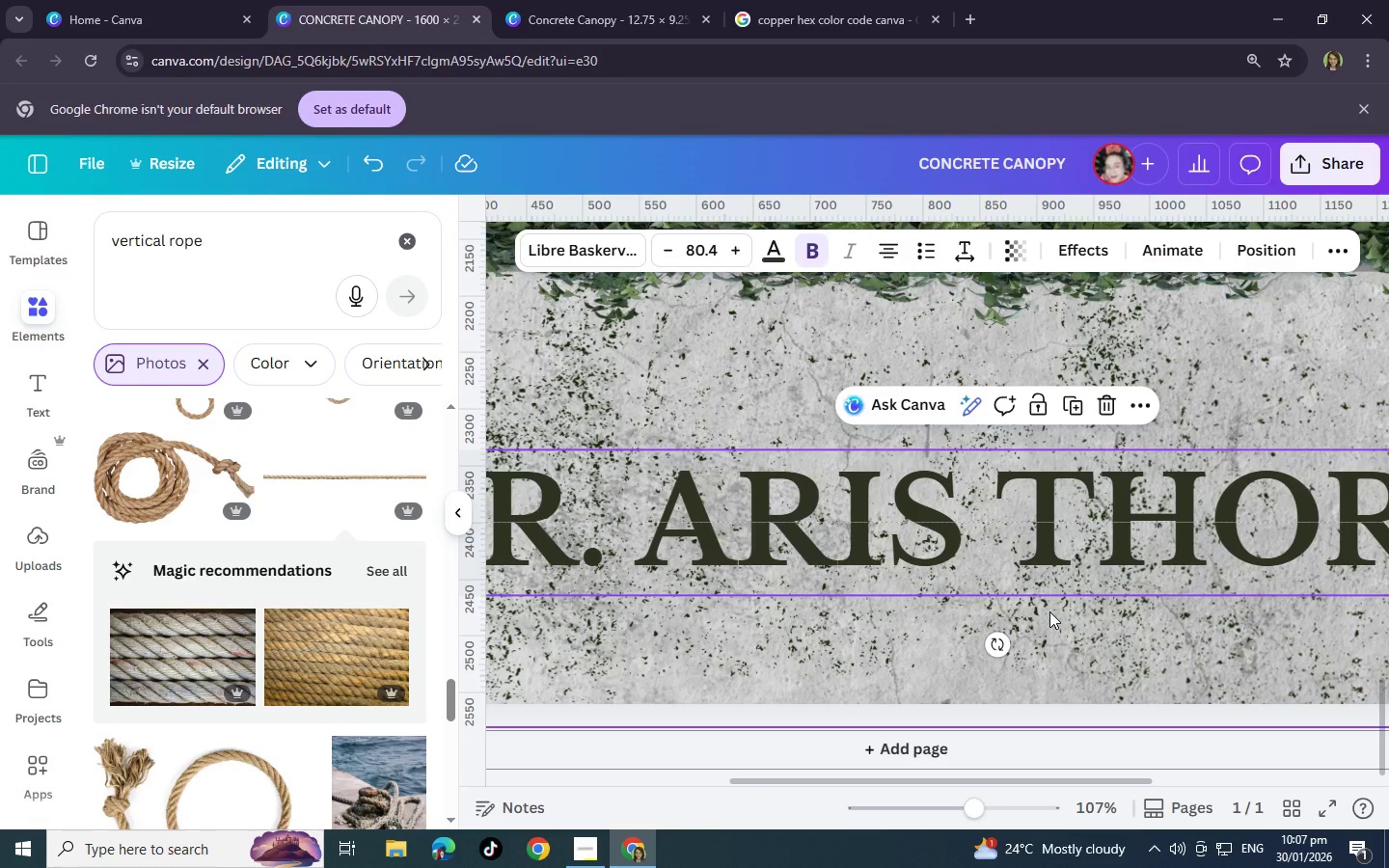 
key(Control+BracketRight)
 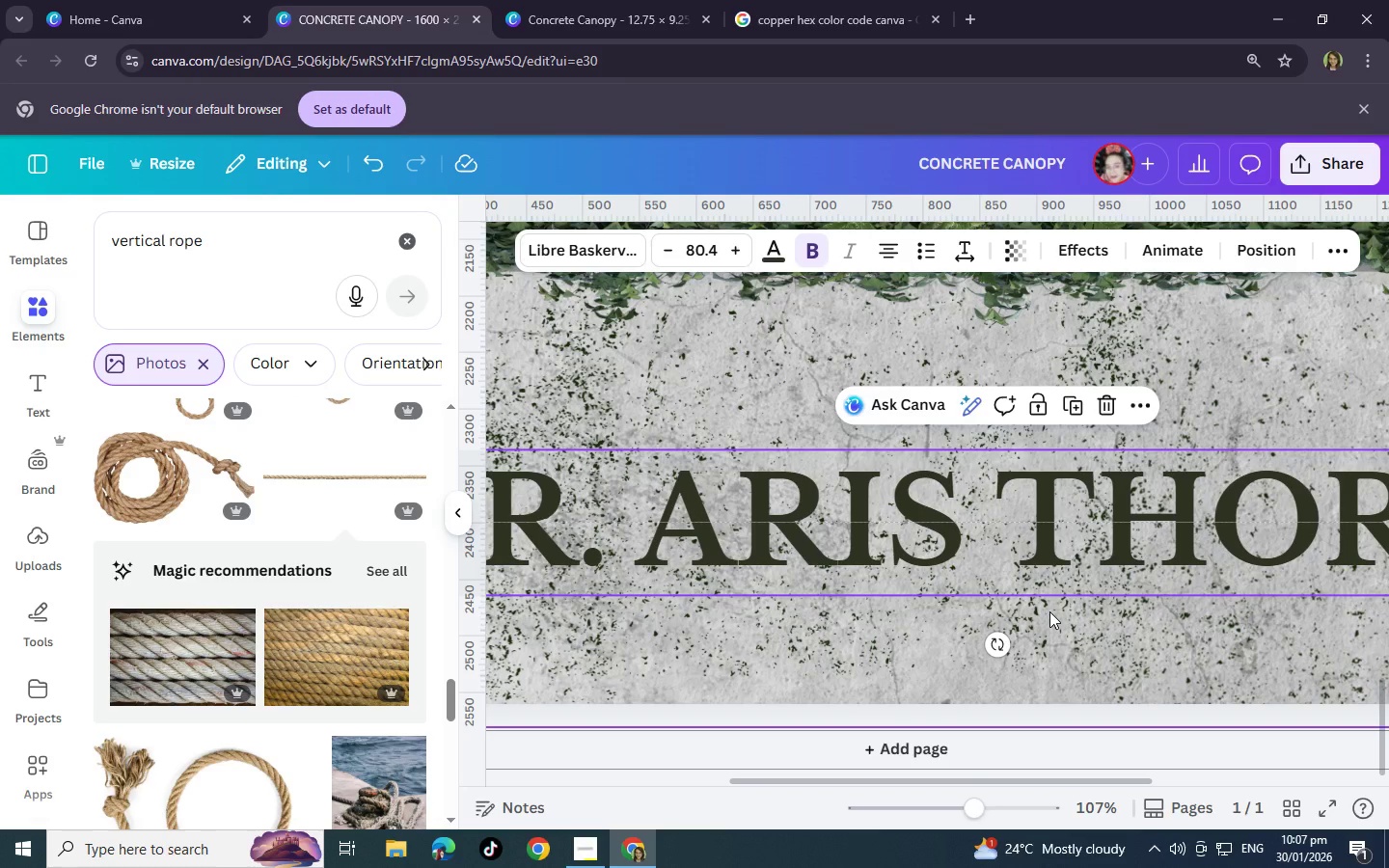 
key(Control+BracketRight)
 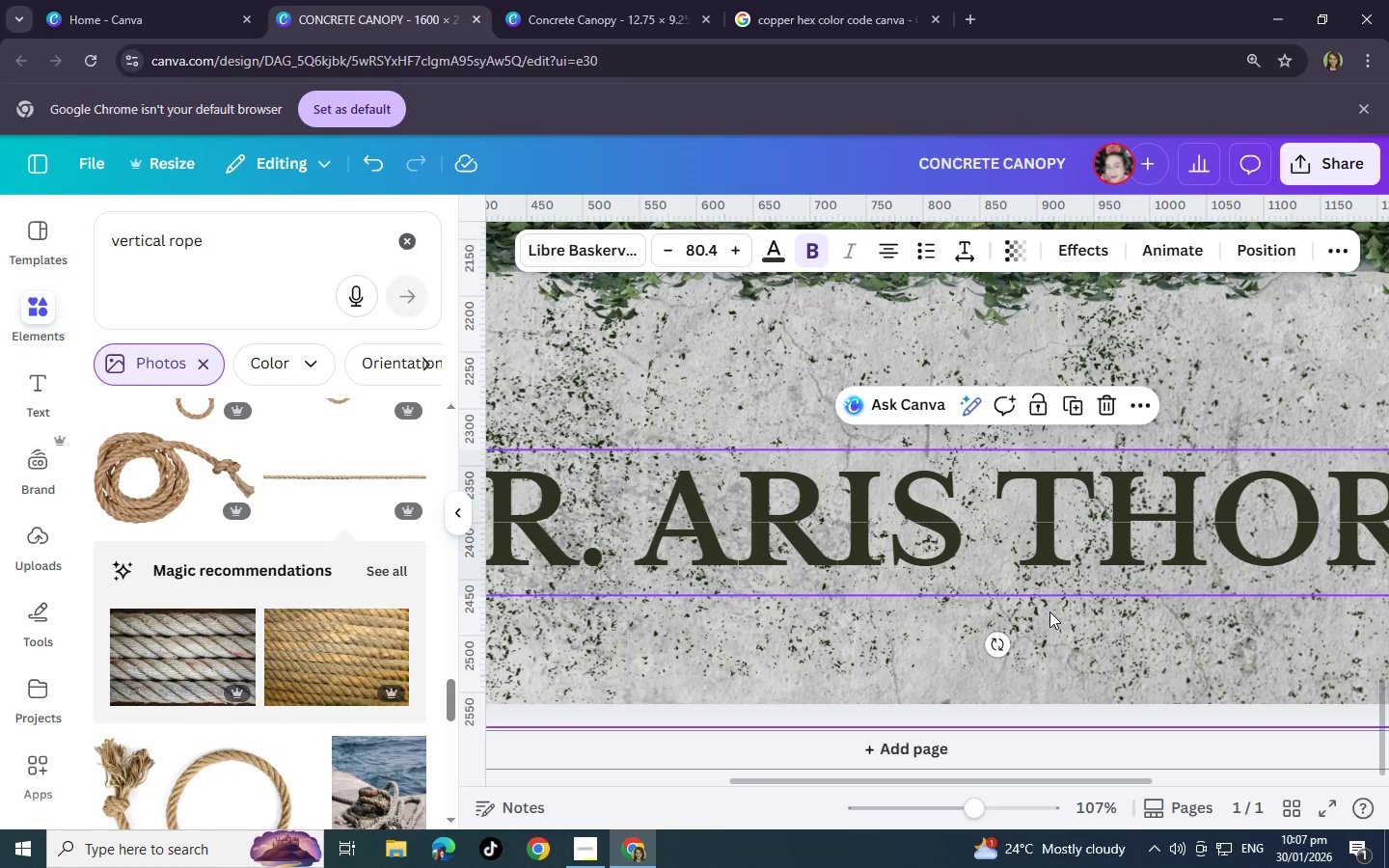 
key(Control+BracketRight)
 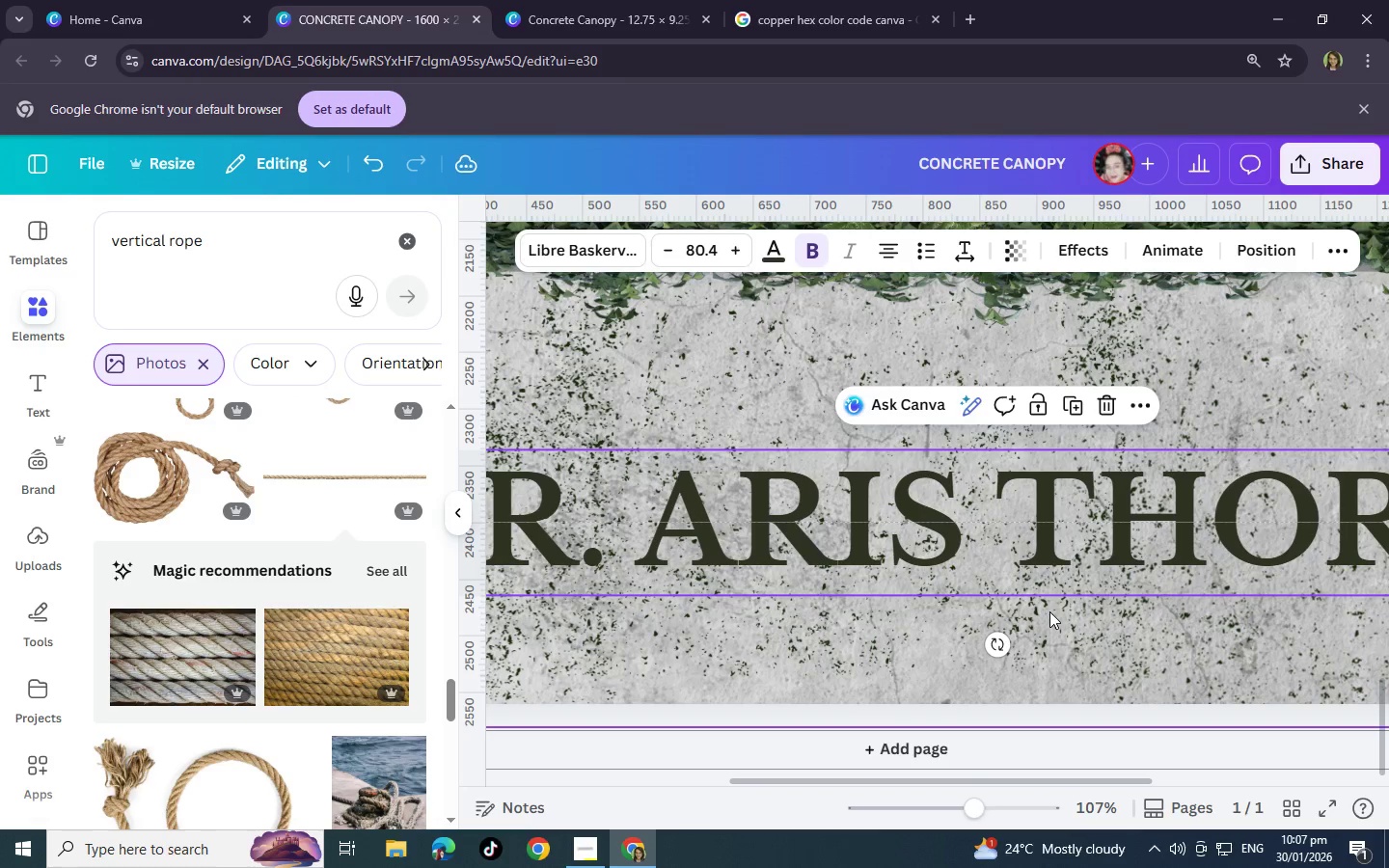 
key(Control+BracketRight)
 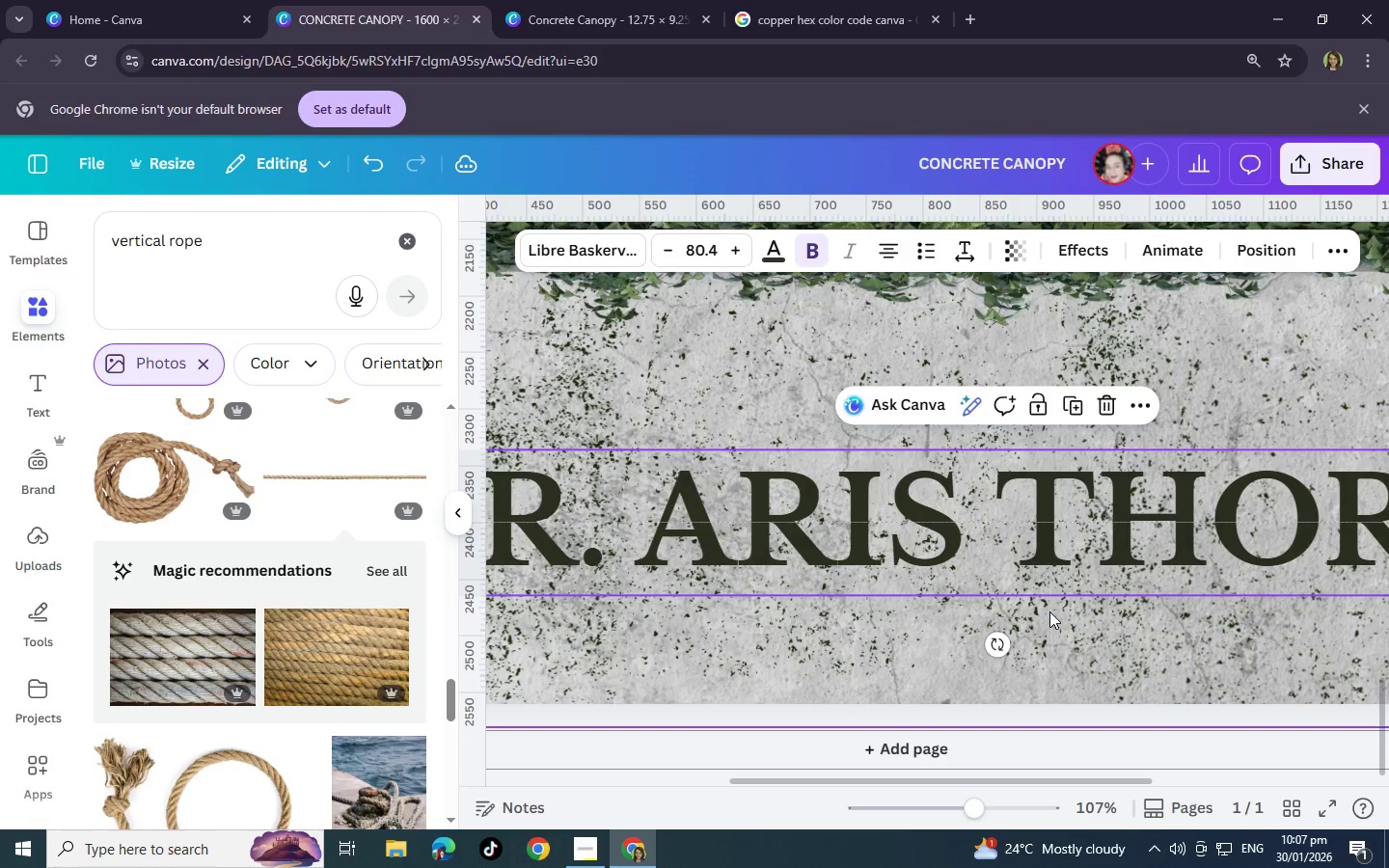 
key(Control+BracketLeft)
 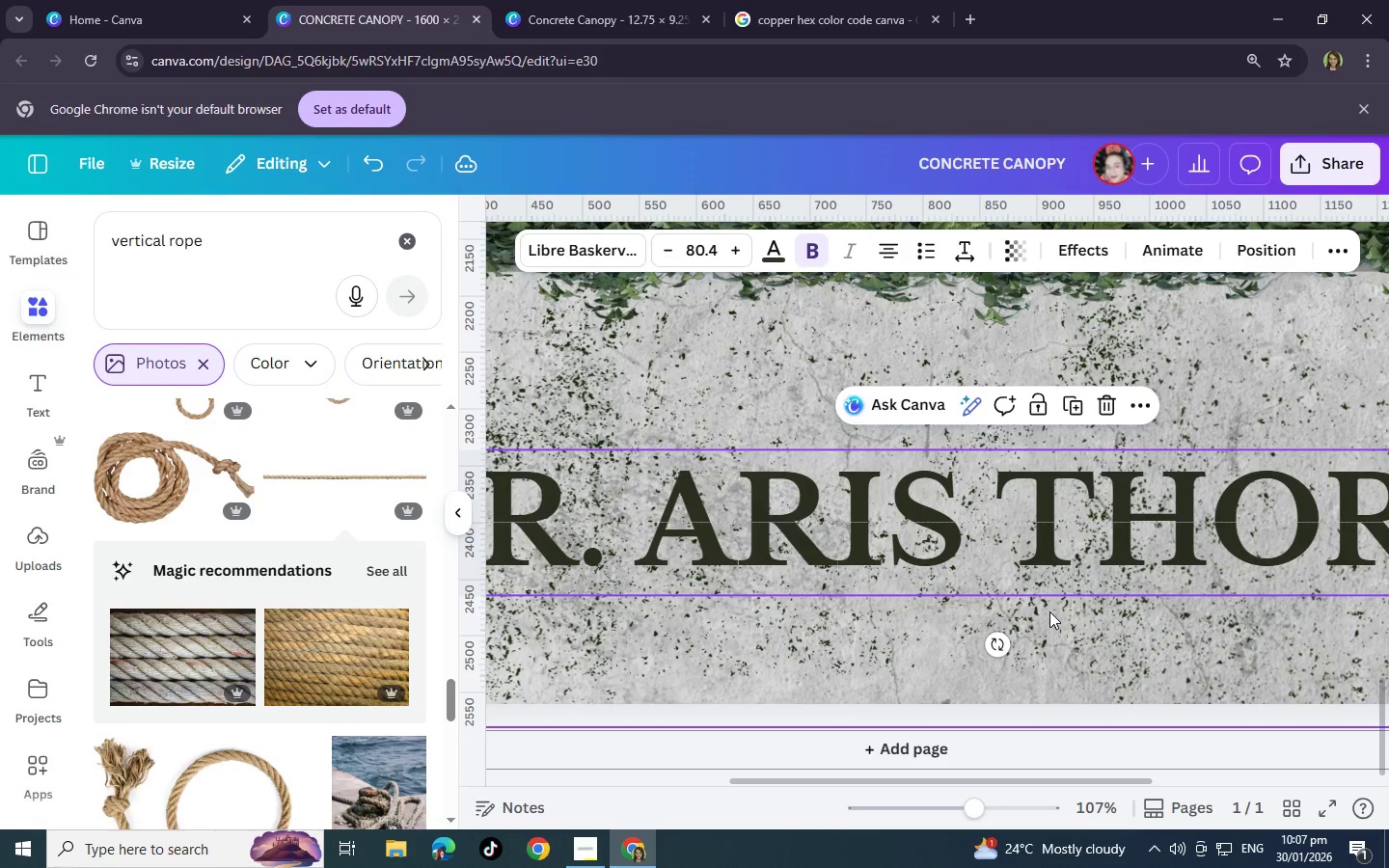 
key(Control+BracketLeft)
 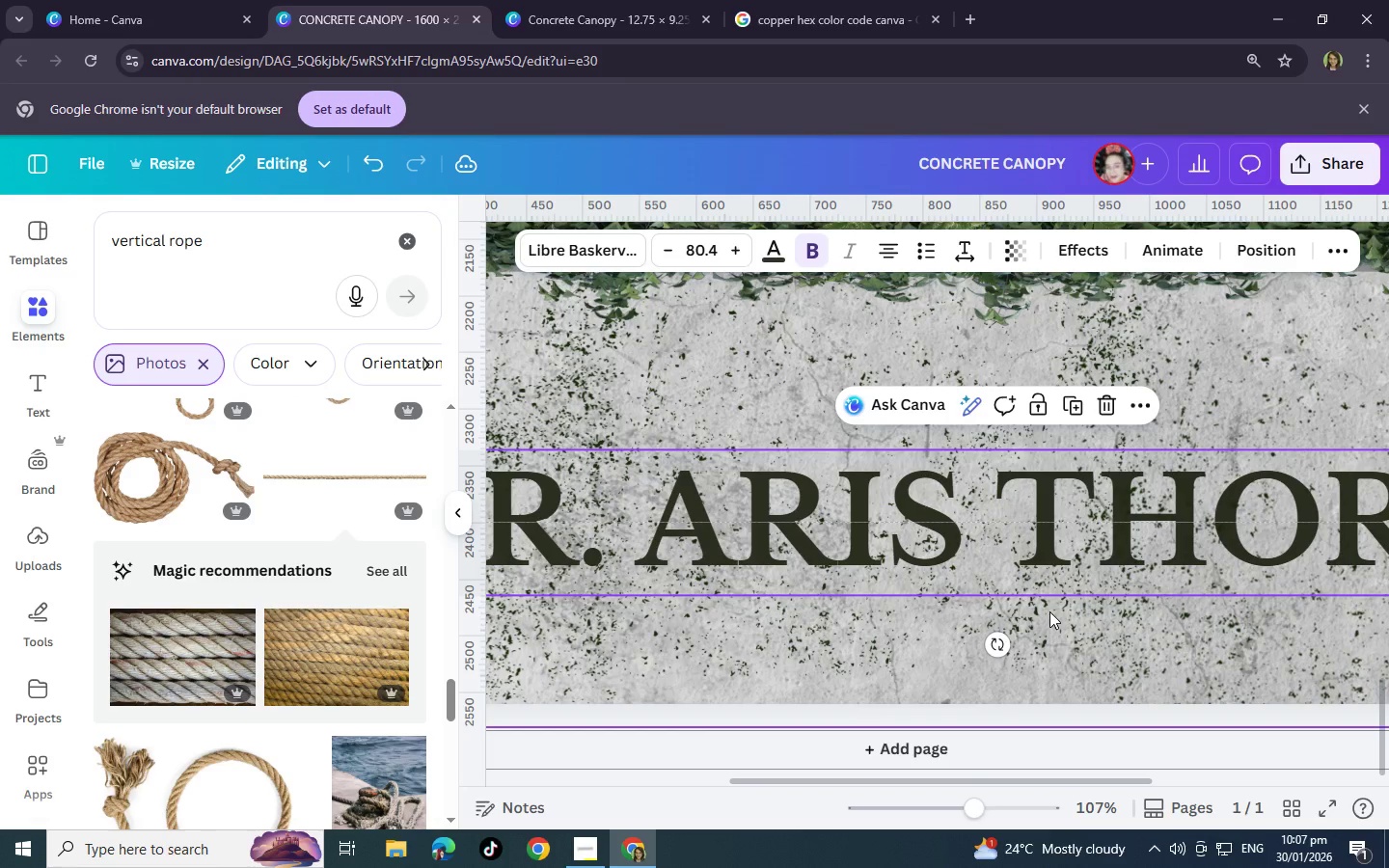 
key(Control+BracketLeft)
 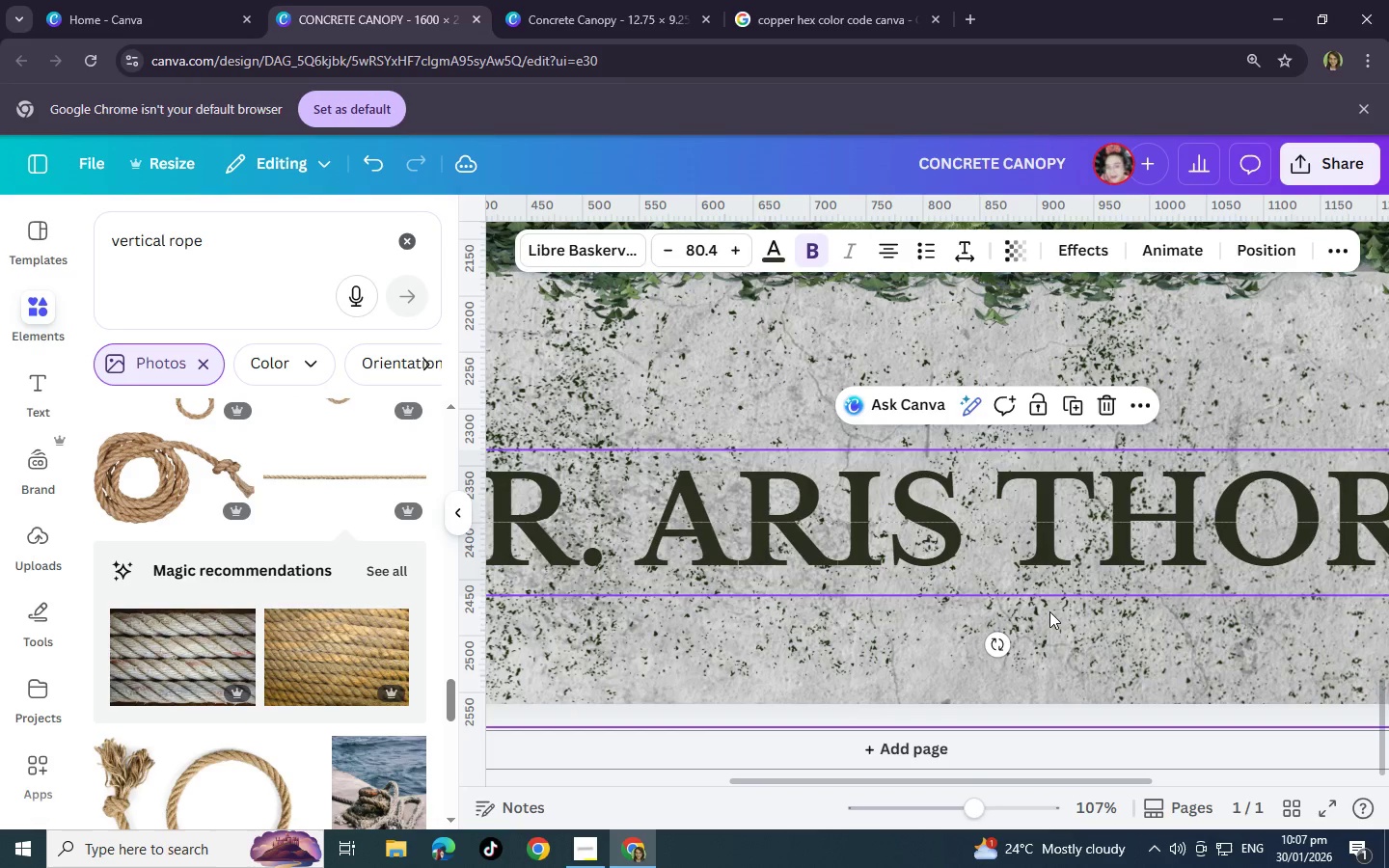 
key(Control+BracketRight)
 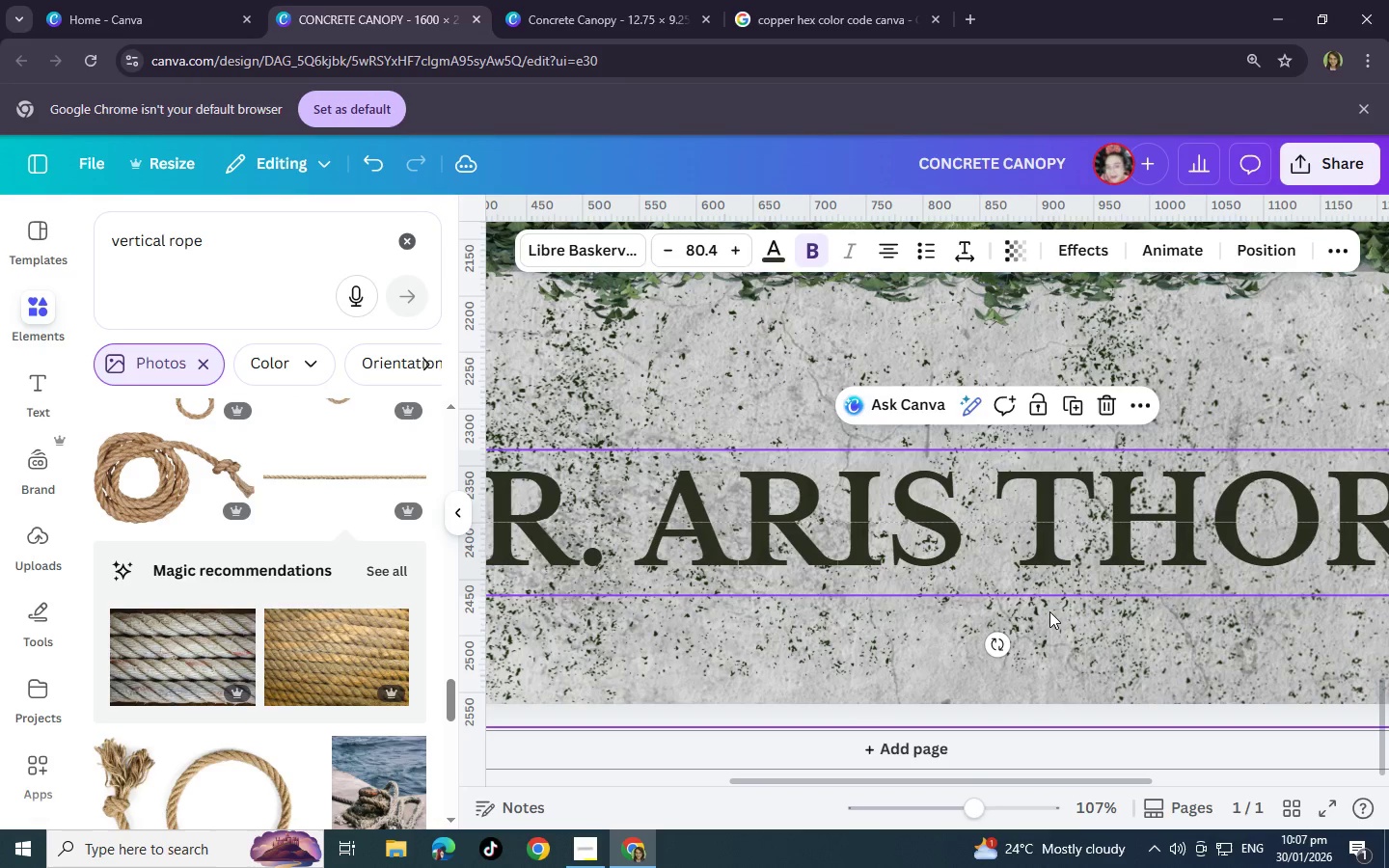 
key(Control+BracketRight)
 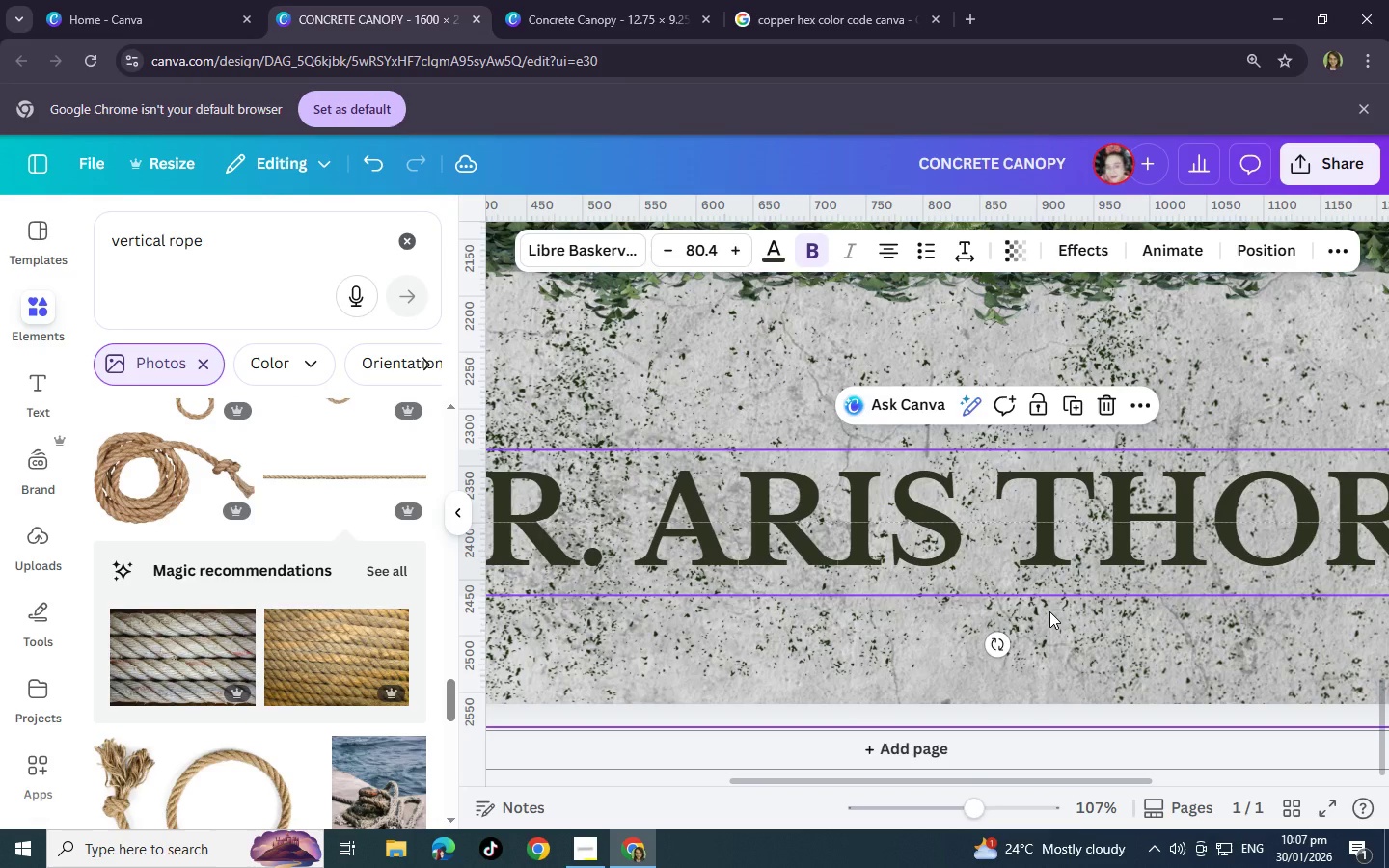 
key(Control+BracketRight)
 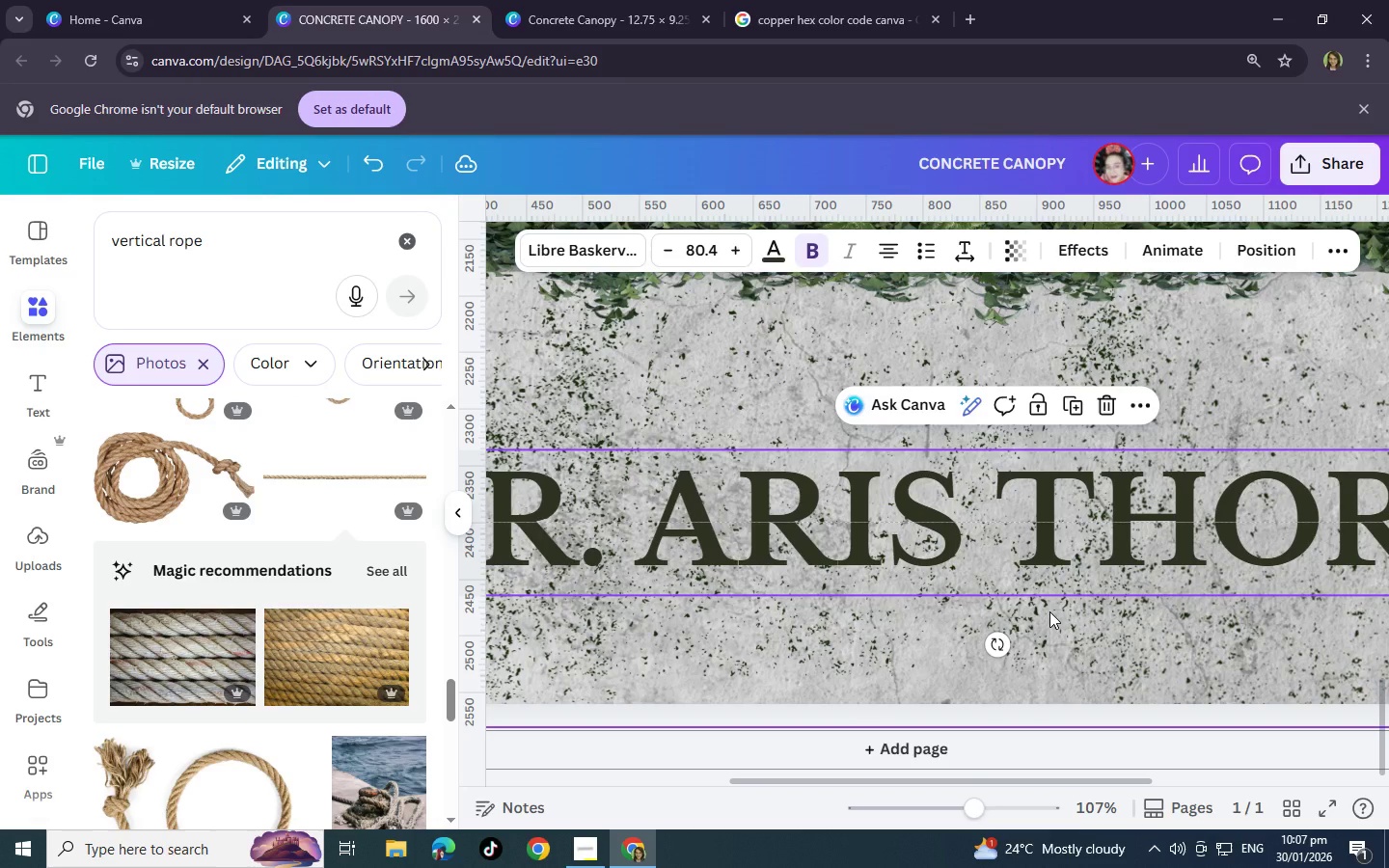 
key(Control+BracketRight)
 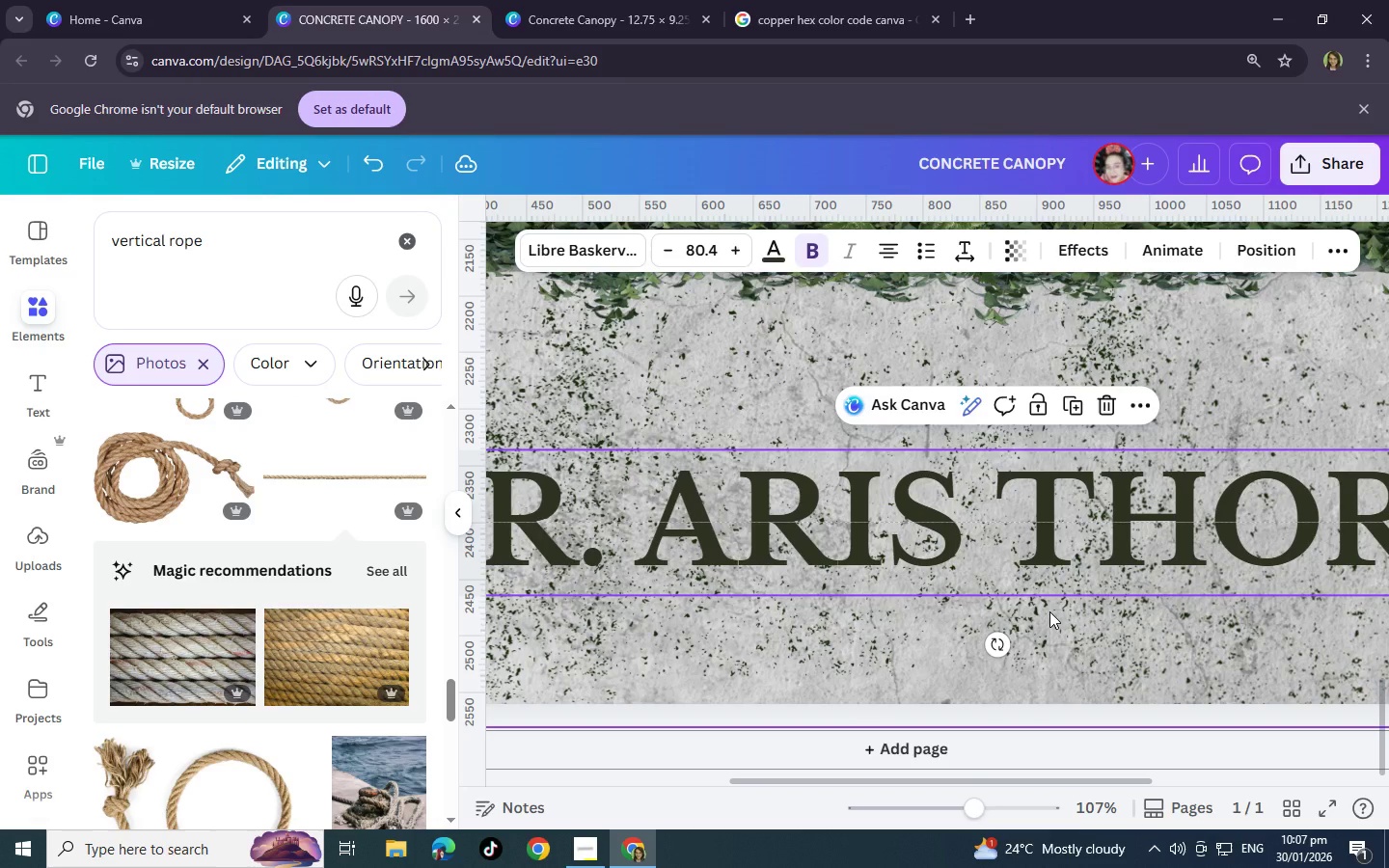 
key(Control+BracketRight)
 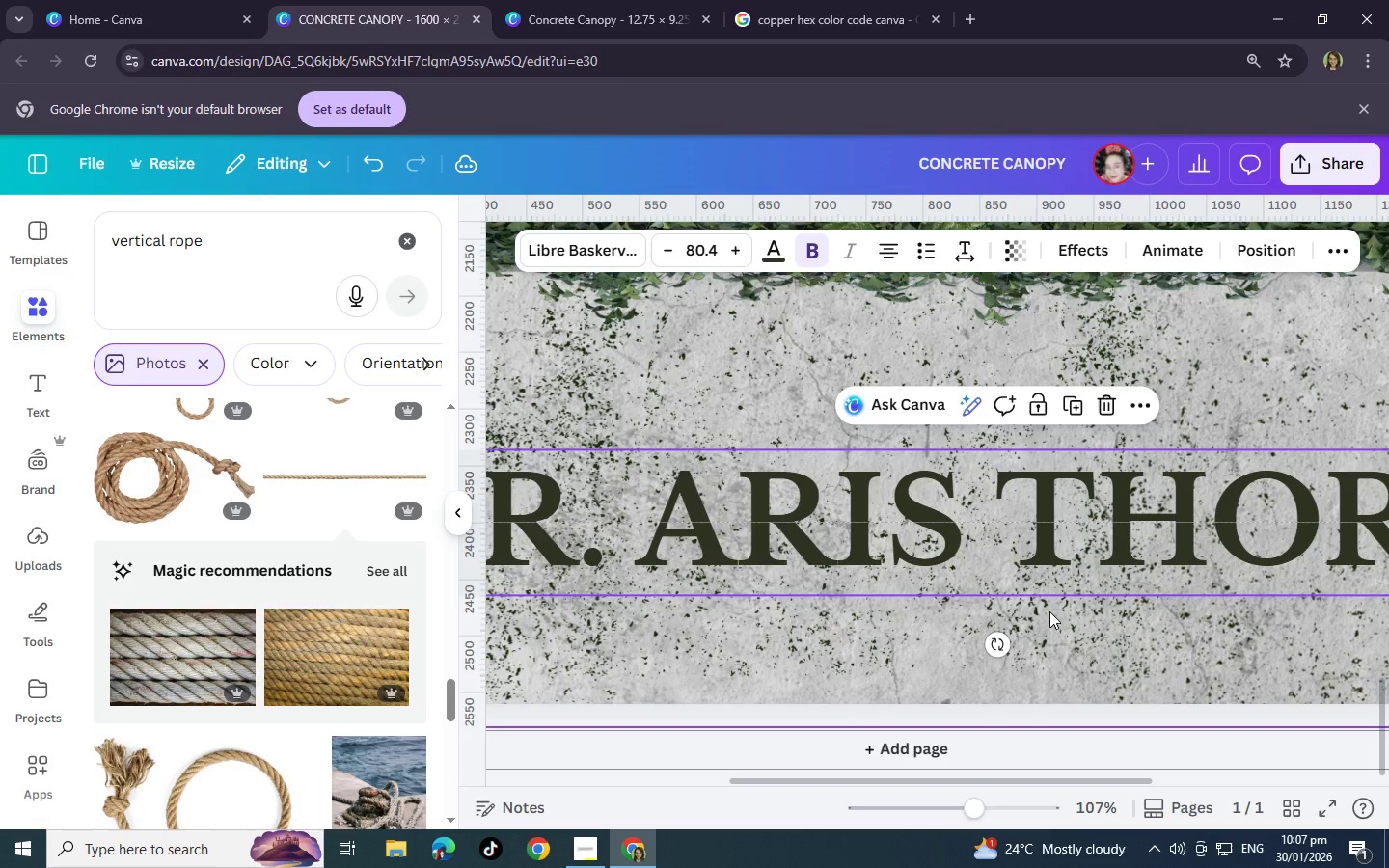 
key(Control+BracketRight)
 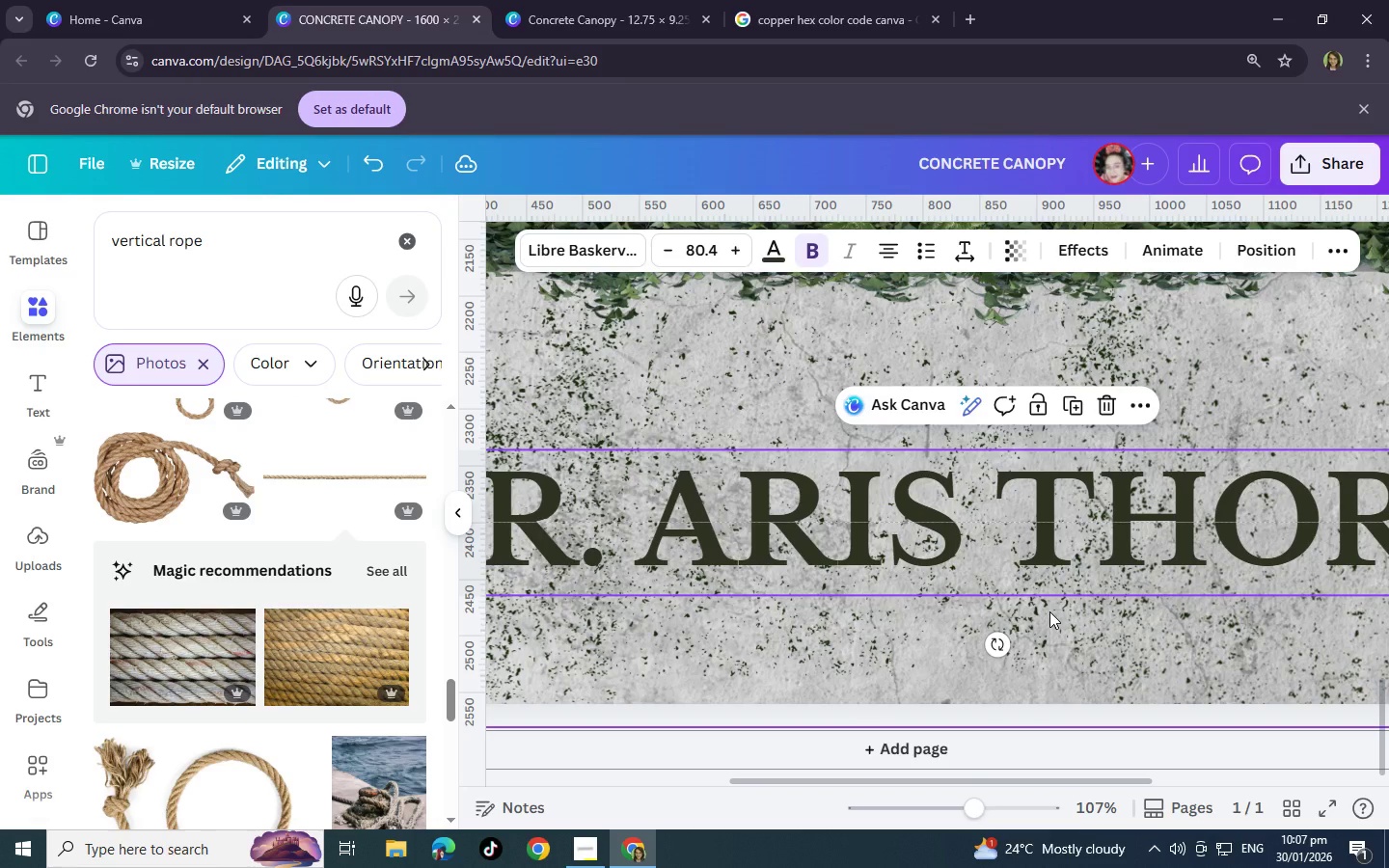 
key(Control+BracketRight)
 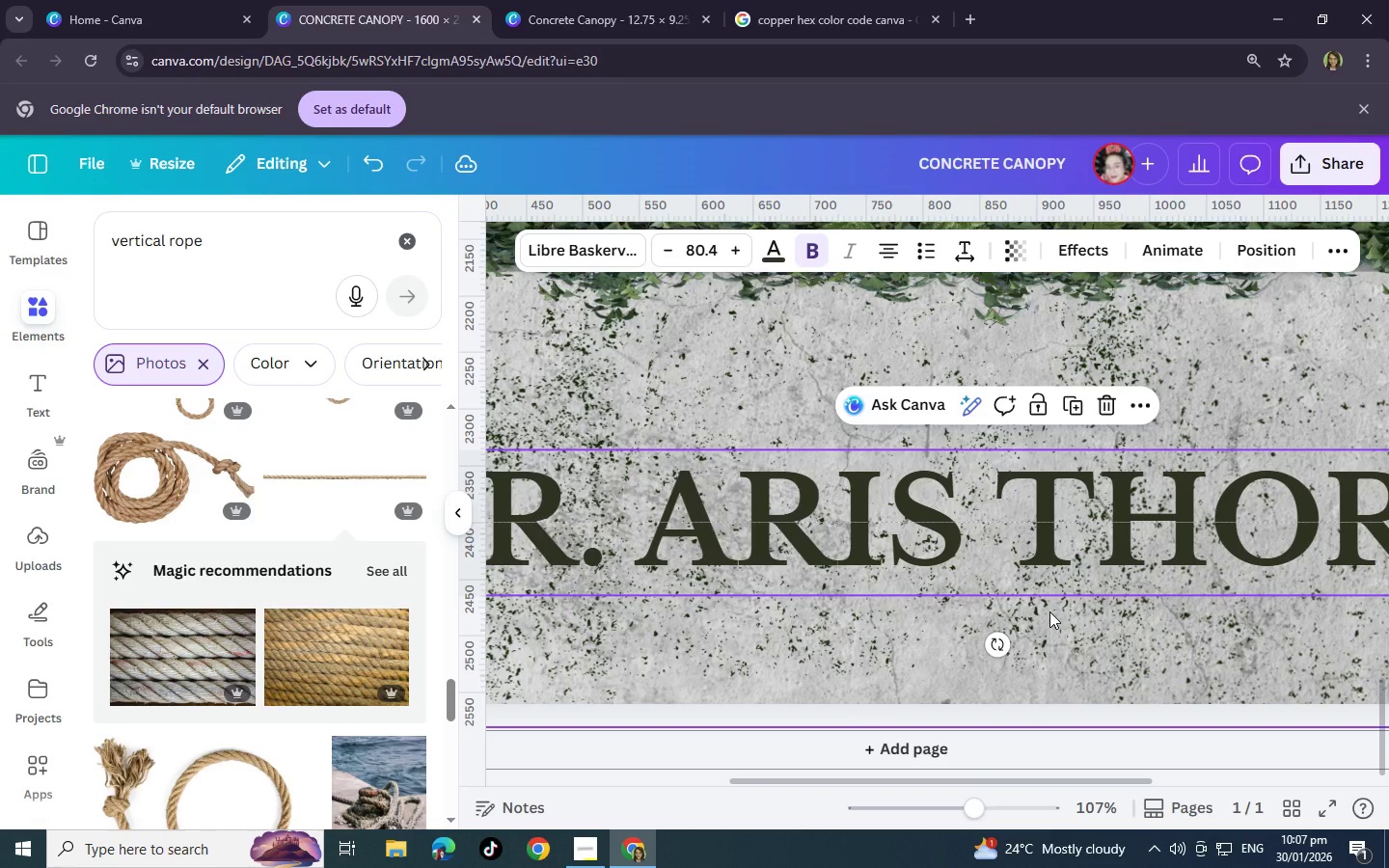 
key(Control+BracketRight)
 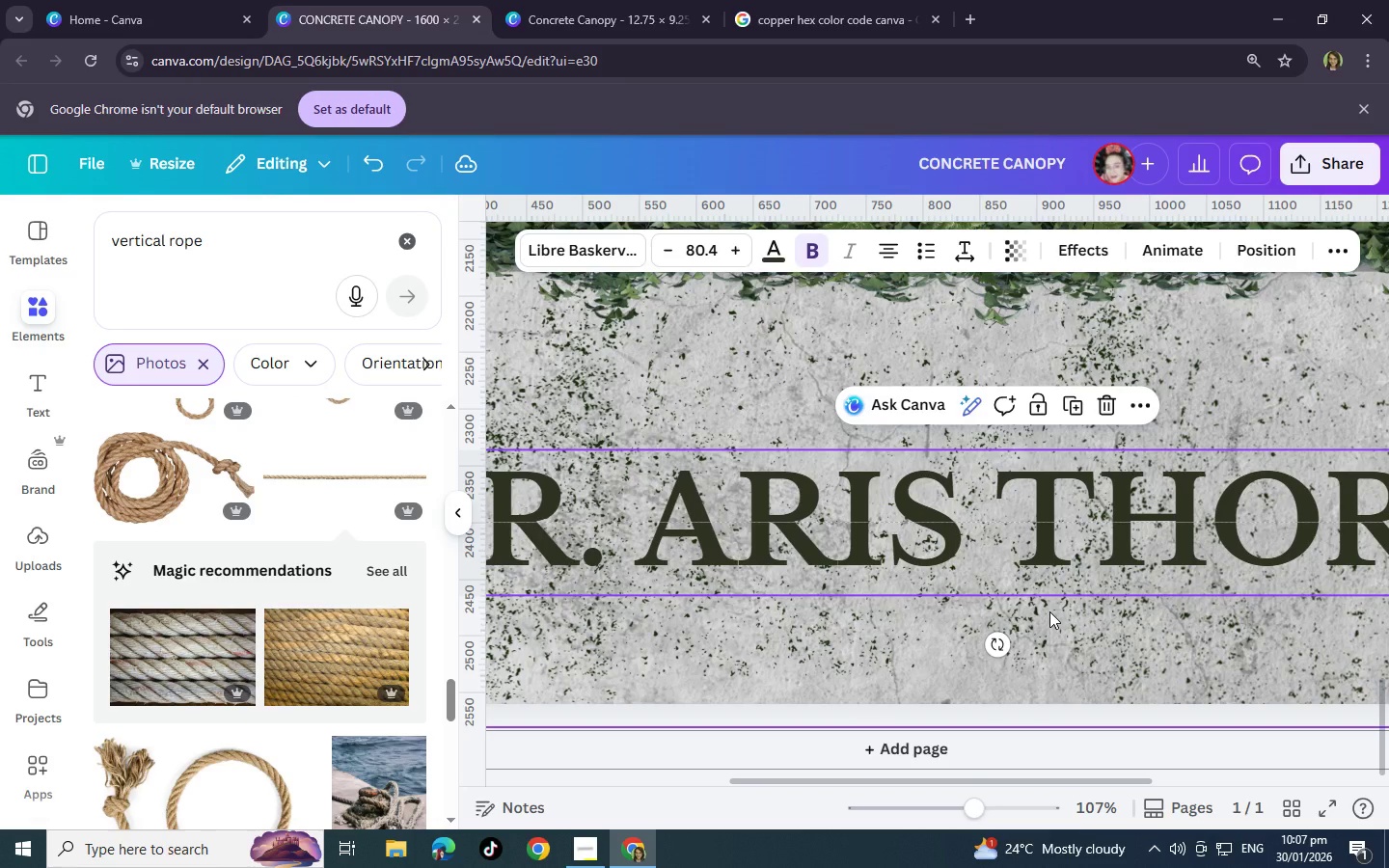 
key(Control+BracketRight)
 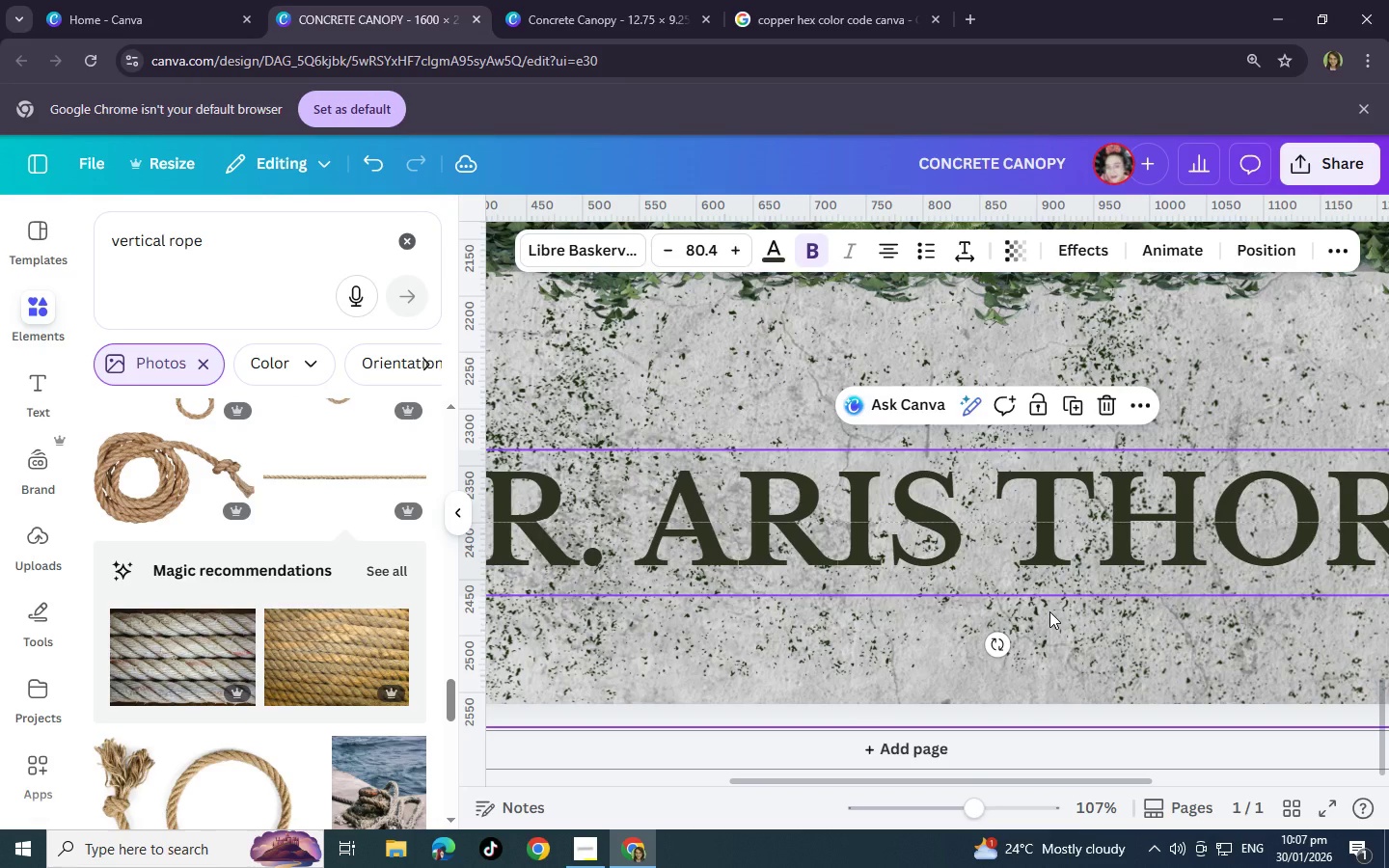 
key(Control+BracketRight)
 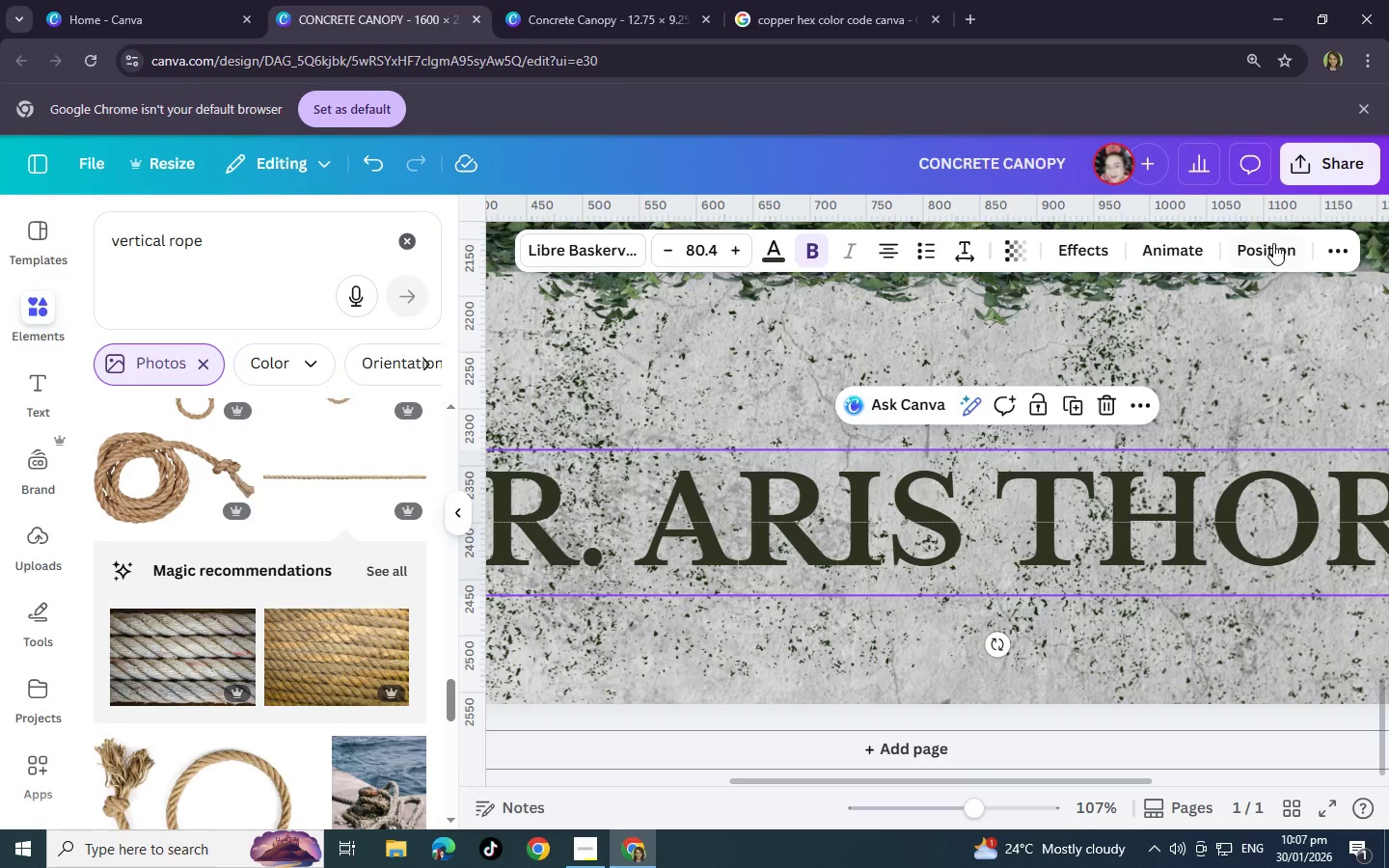 
left_click([1267, 244])
 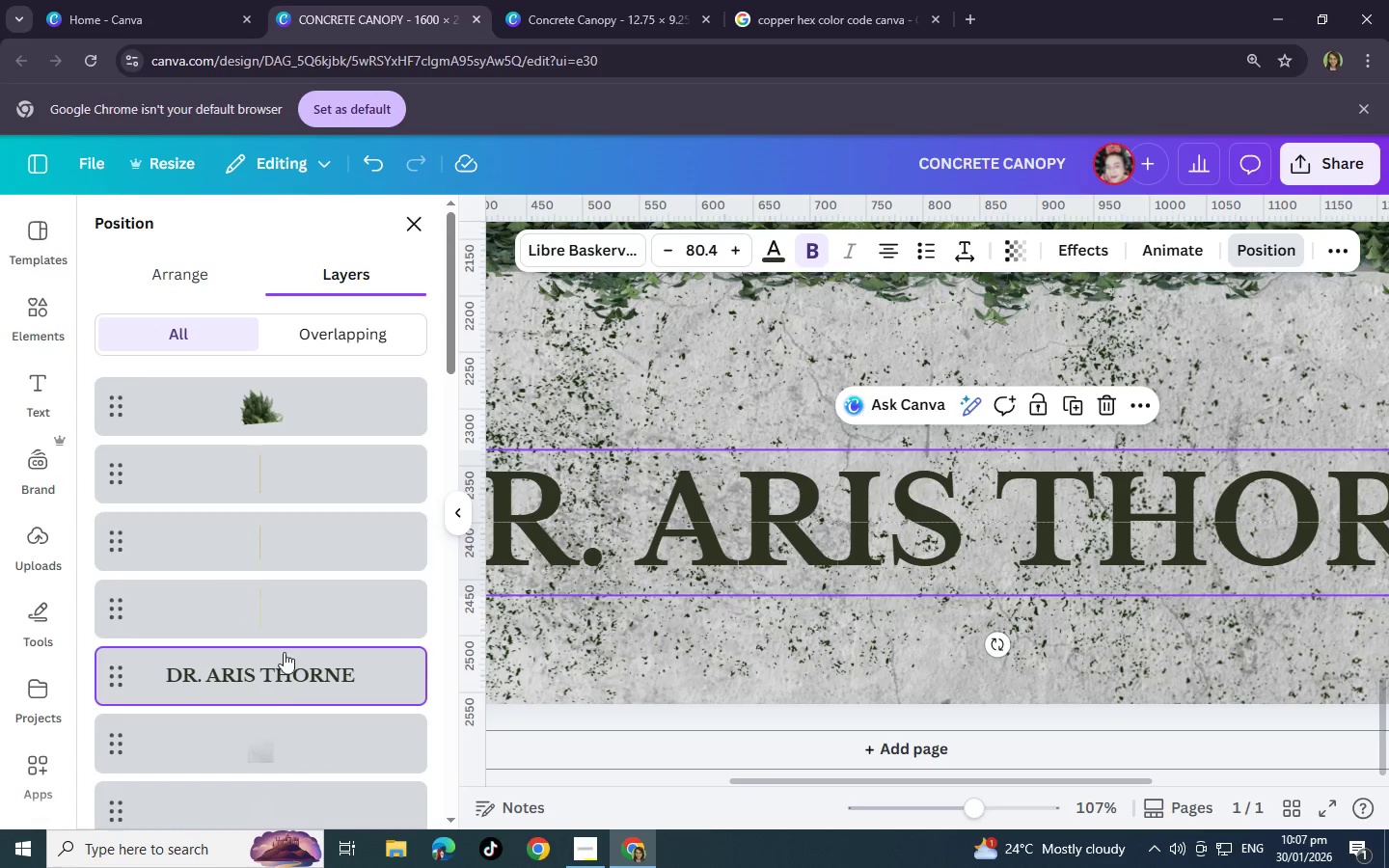 
left_click_drag(start_coordinate=[288, 687], to_coordinate=[293, 392])
 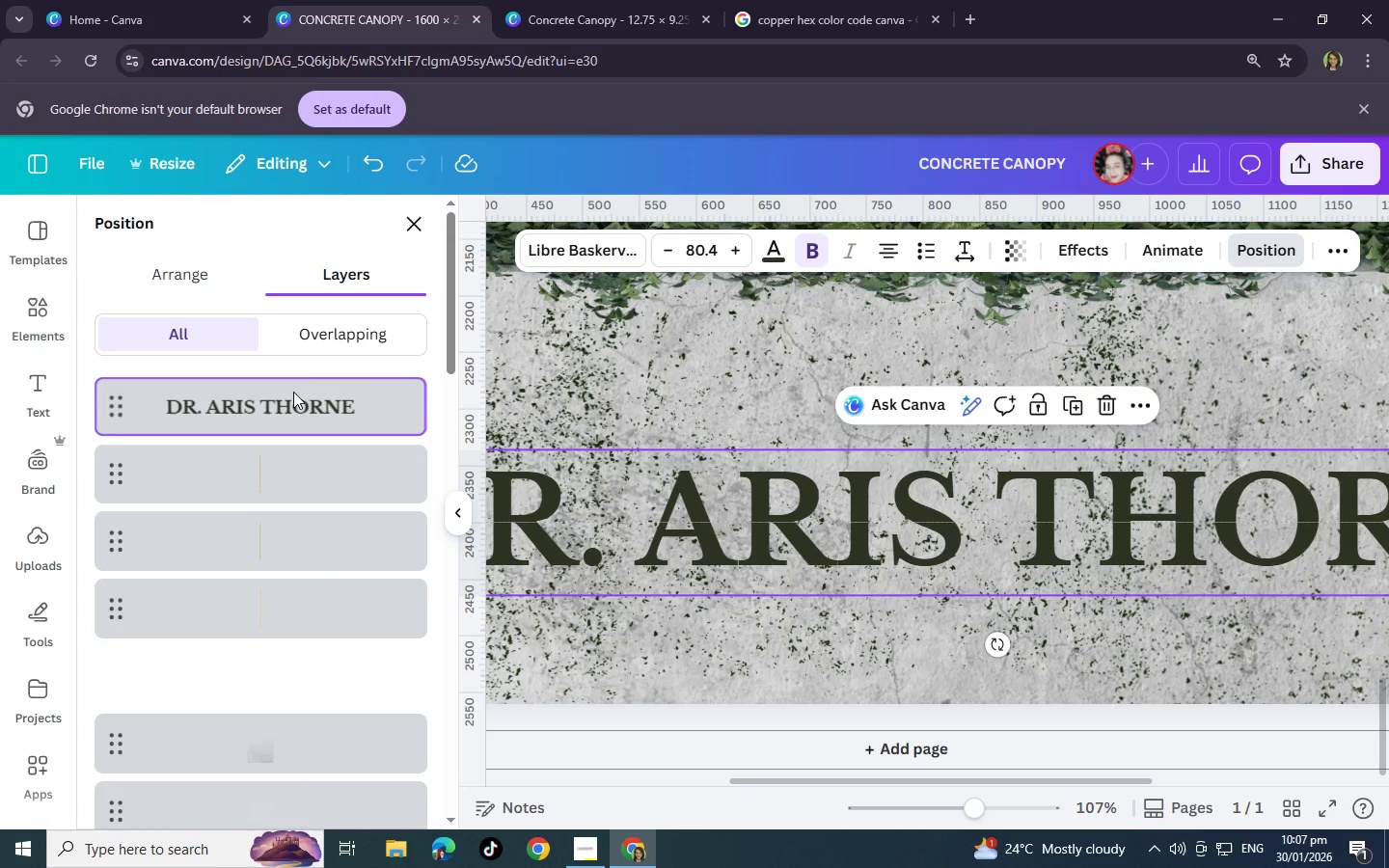 
scroll: coordinate [295, 375], scroll_direction: up, amount: 11.0
 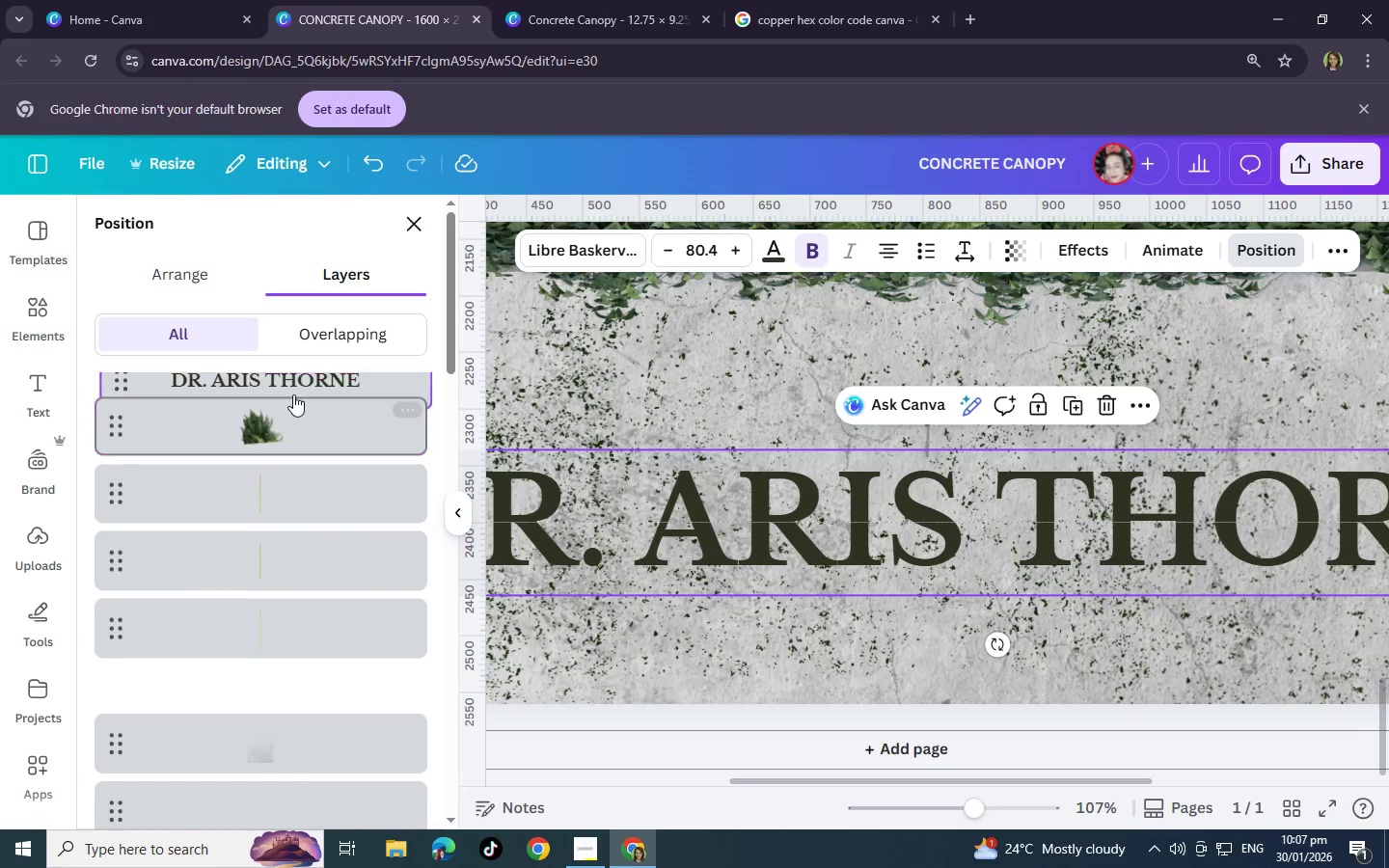 
left_click([285, 425])
 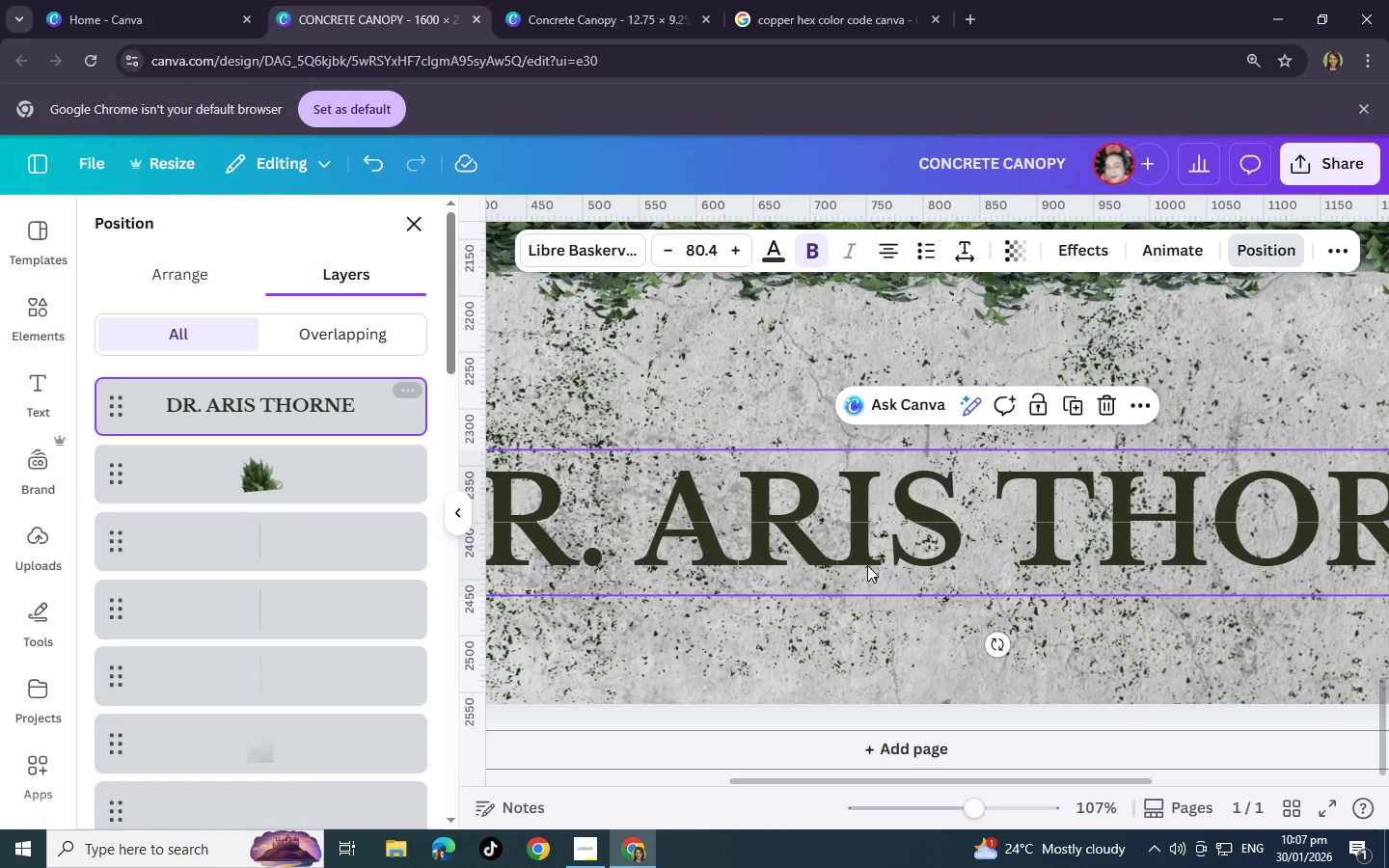 
left_click_drag(start_coordinate=[831, 533], to_coordinate=[834, 487])
 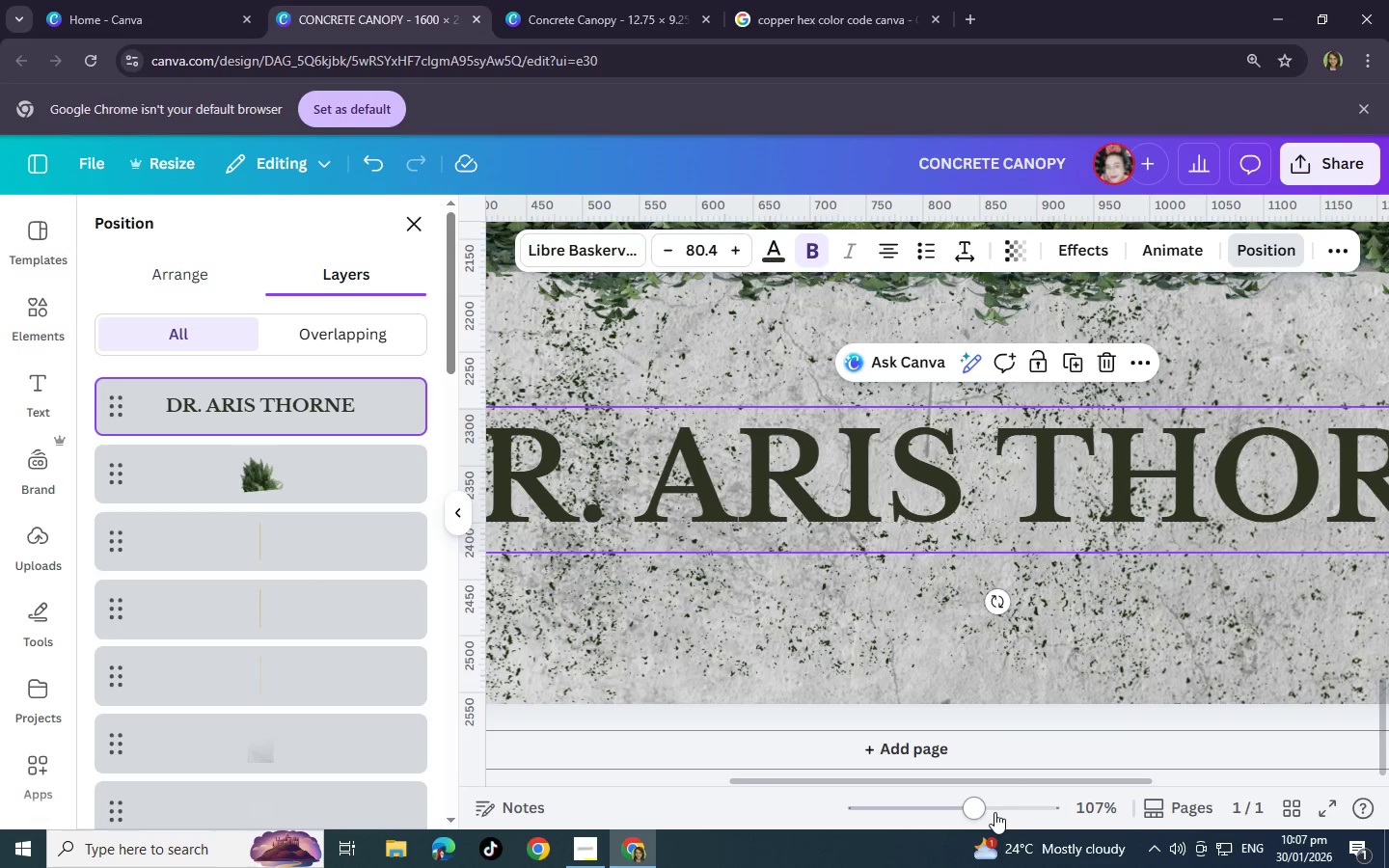 
left_click_drag(start_coordinate=[988, 811], to_coordinate=[914, 806])
 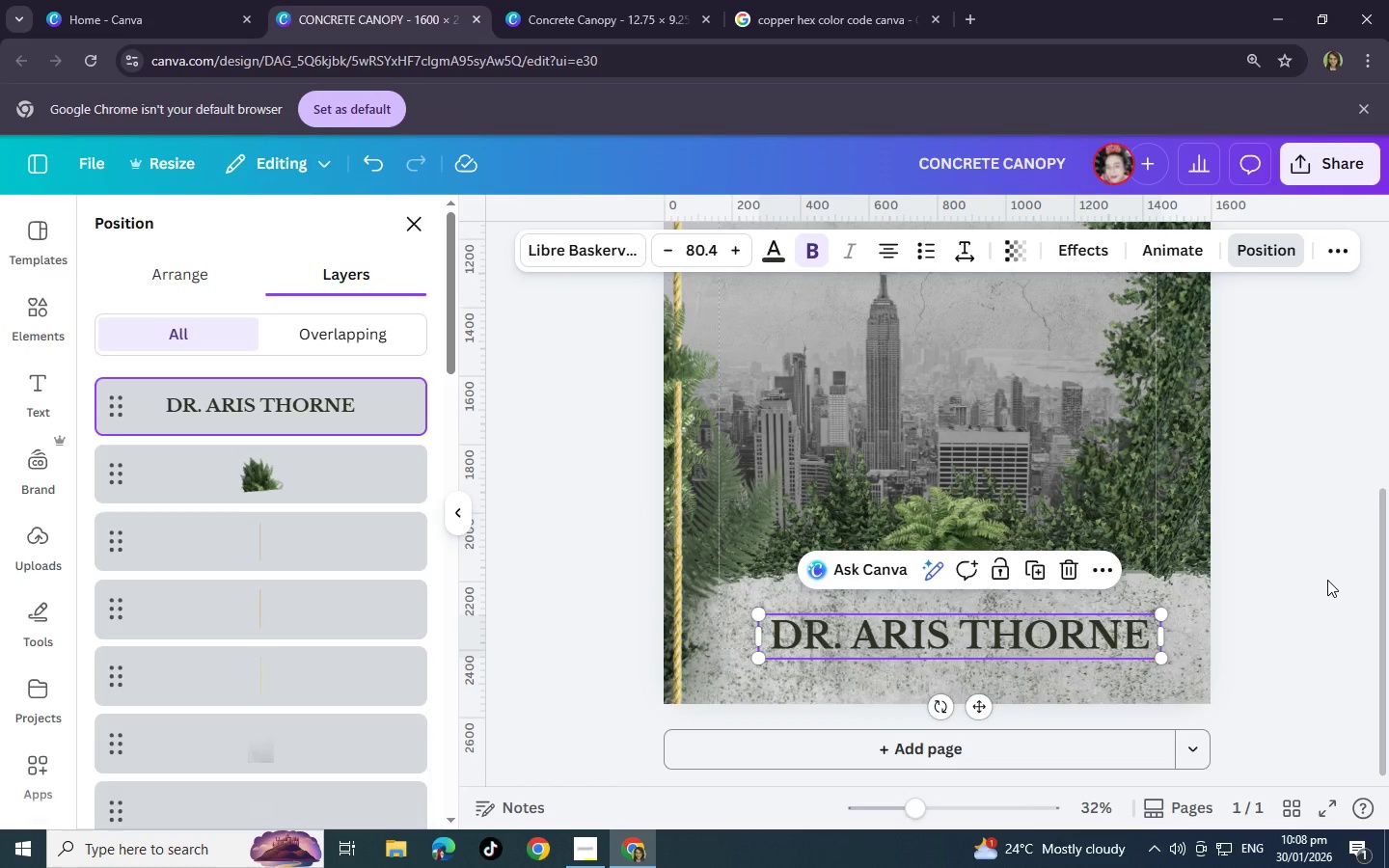 
left_click([1327, 580])
 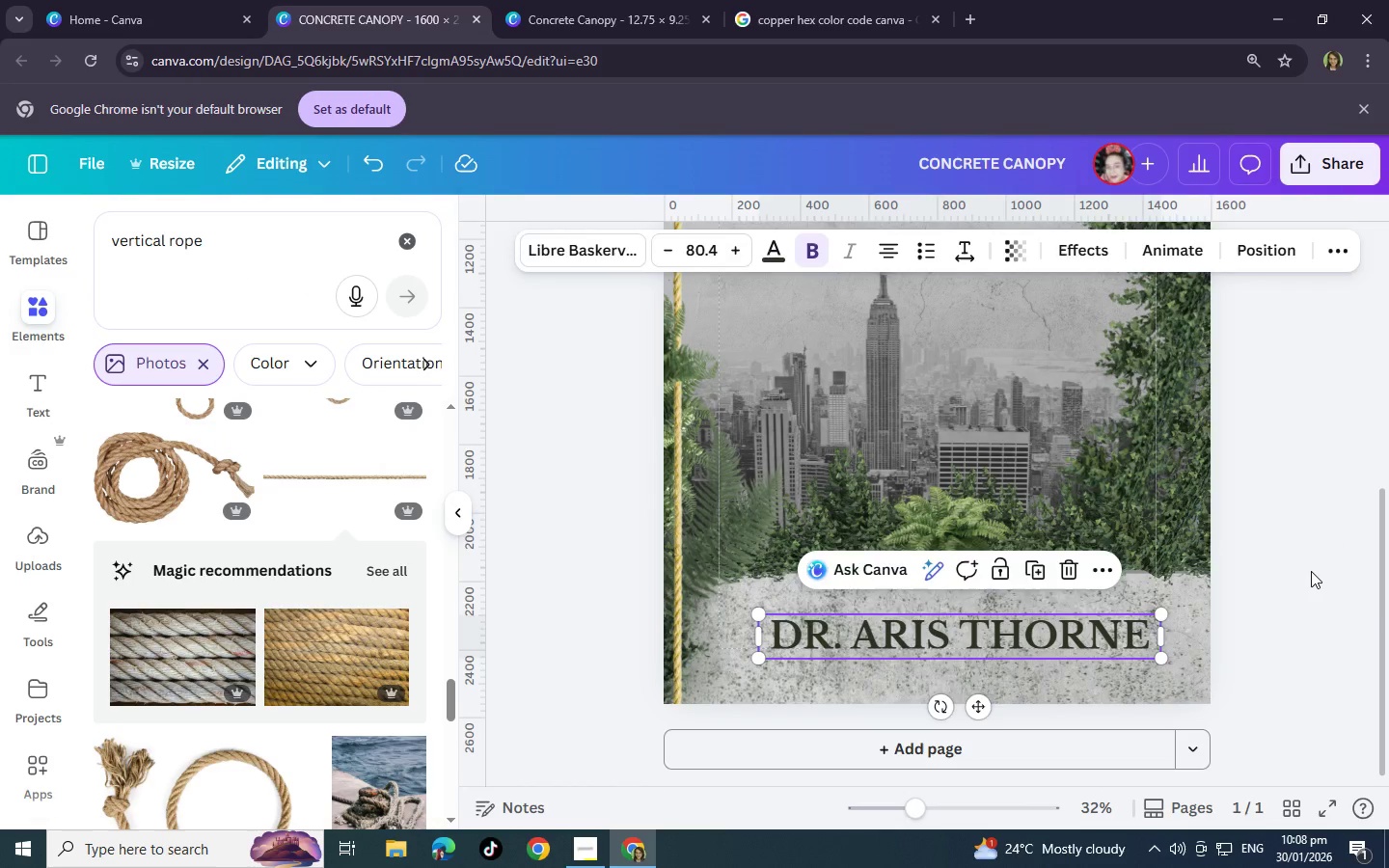 
left_click([1311, 571])
 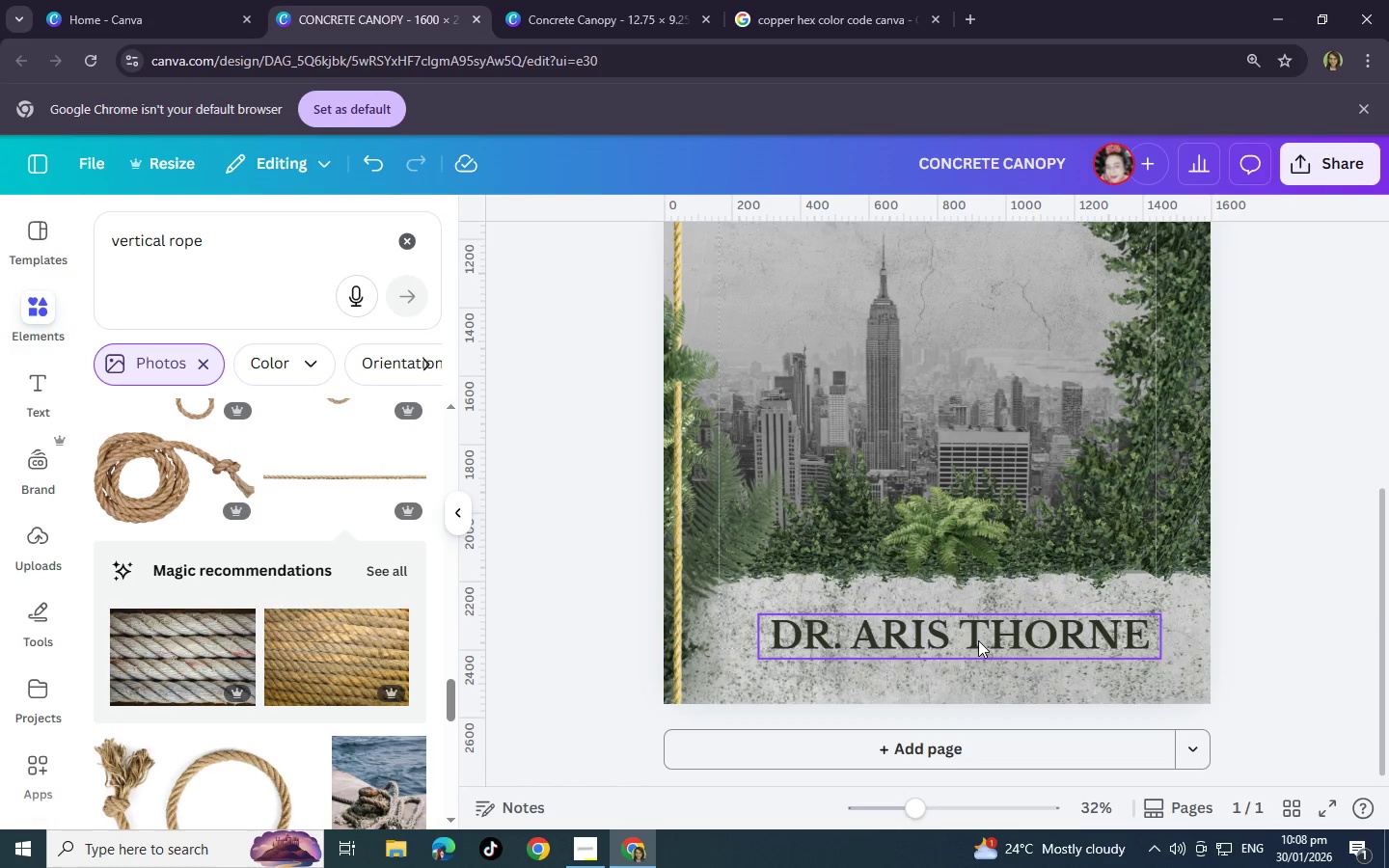 
left_click_drag(start_coordinate=[974, 637], to_coordinate=[963, 635])
 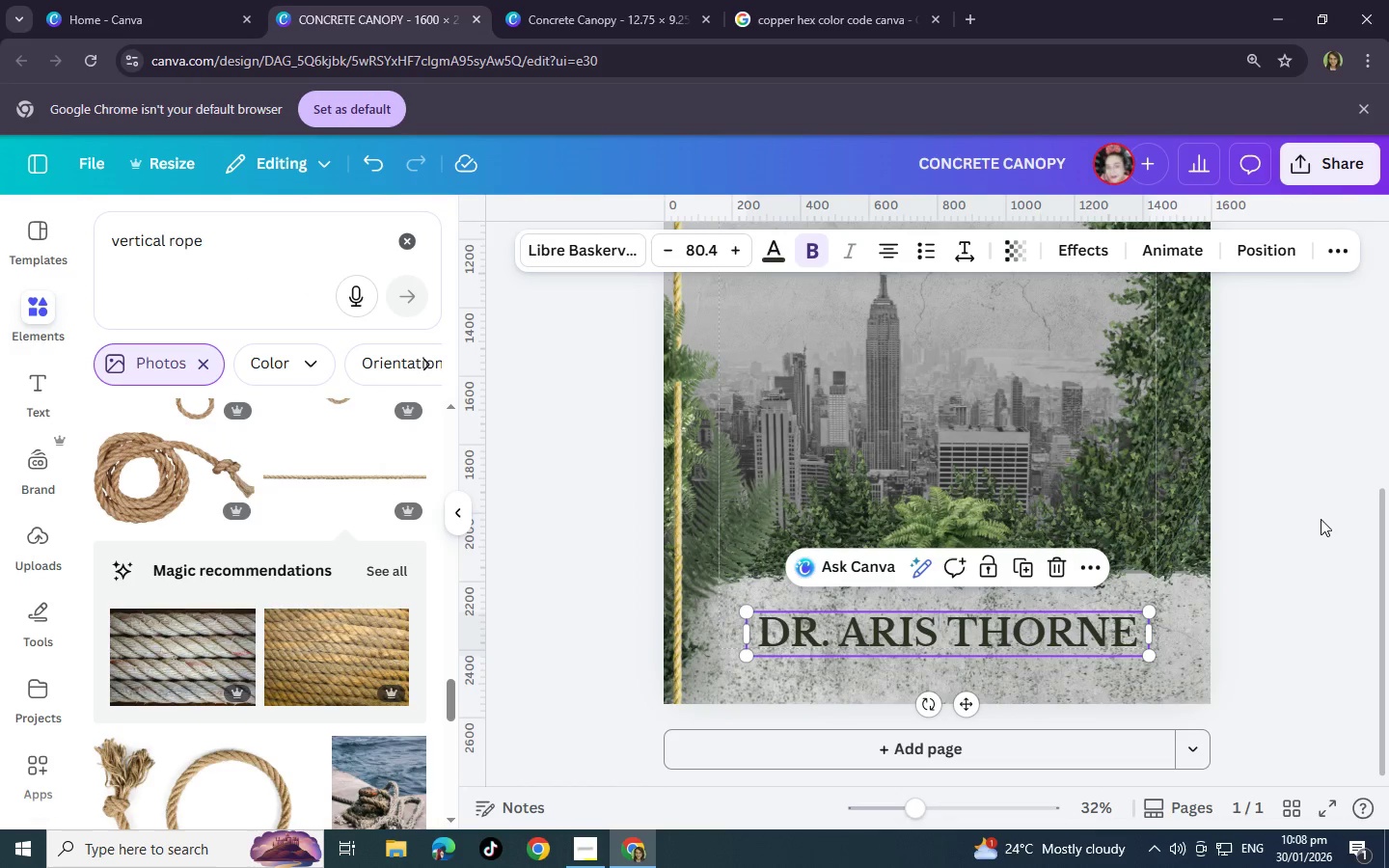 
left_click([1320, 519])
 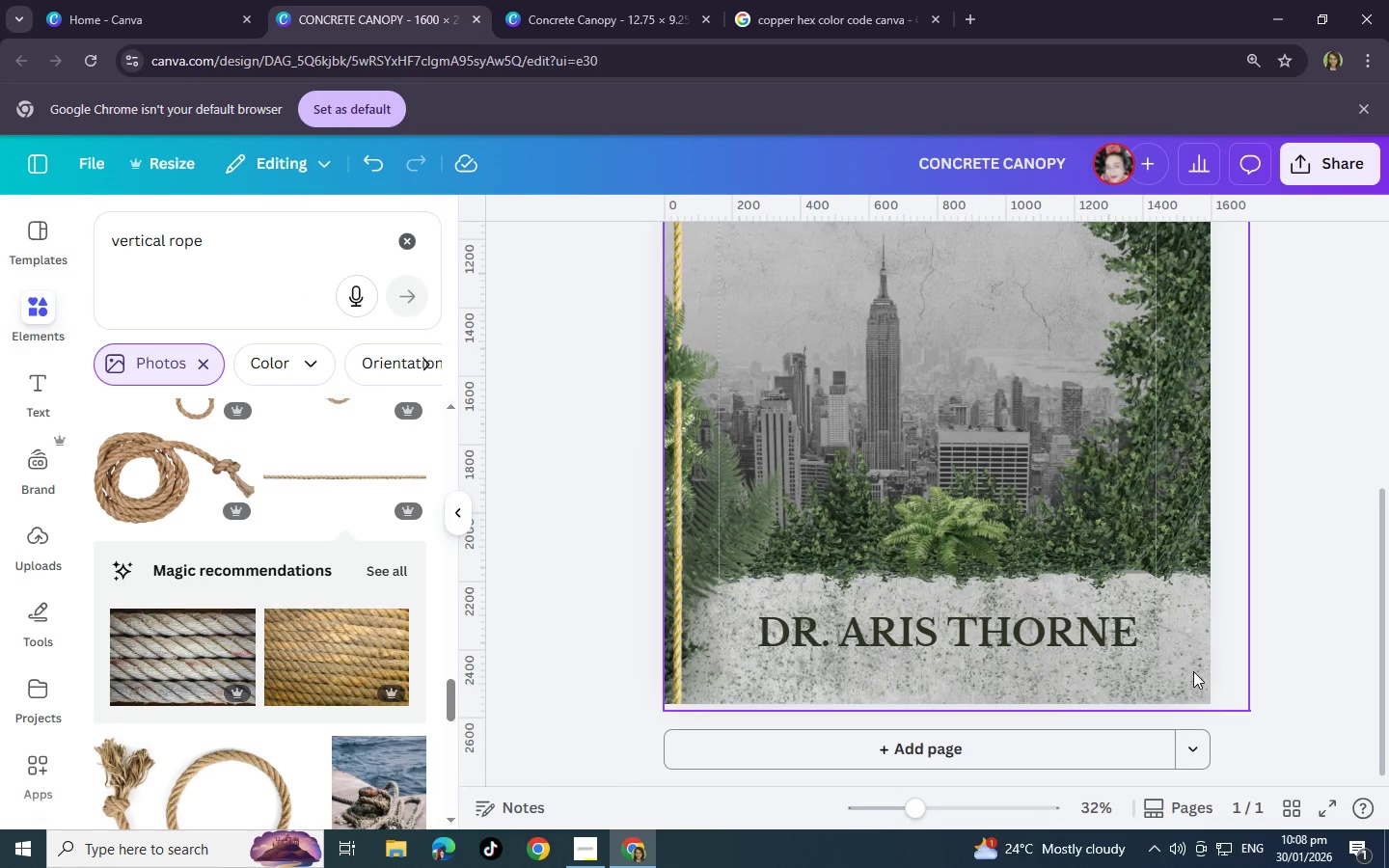 
scroll: coordinate [1193, 671], scroll_direction: up, amount: 5.0
 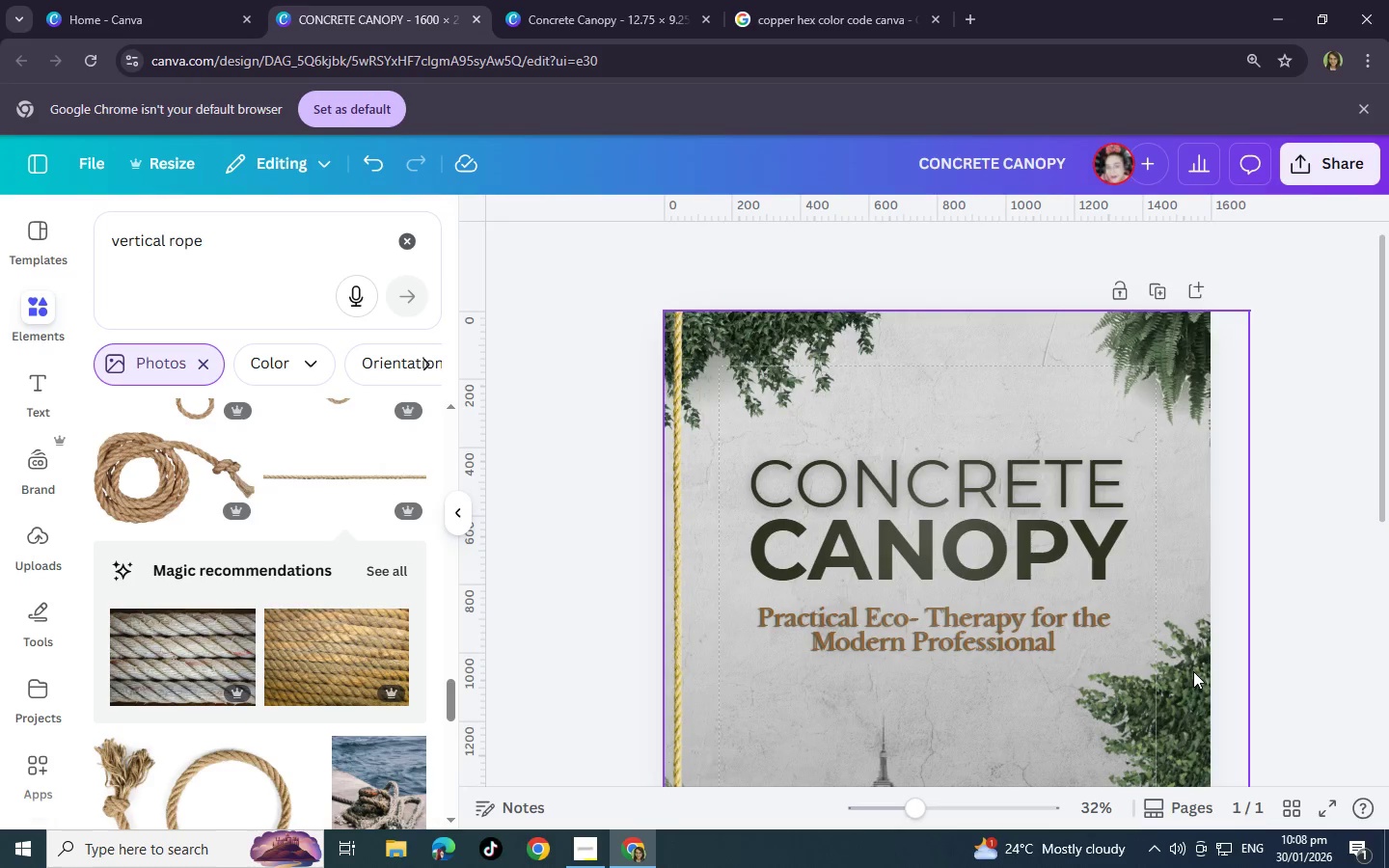 
scroll: coordinate [1192, 670], scroll_direction: down, amount: 4.0
 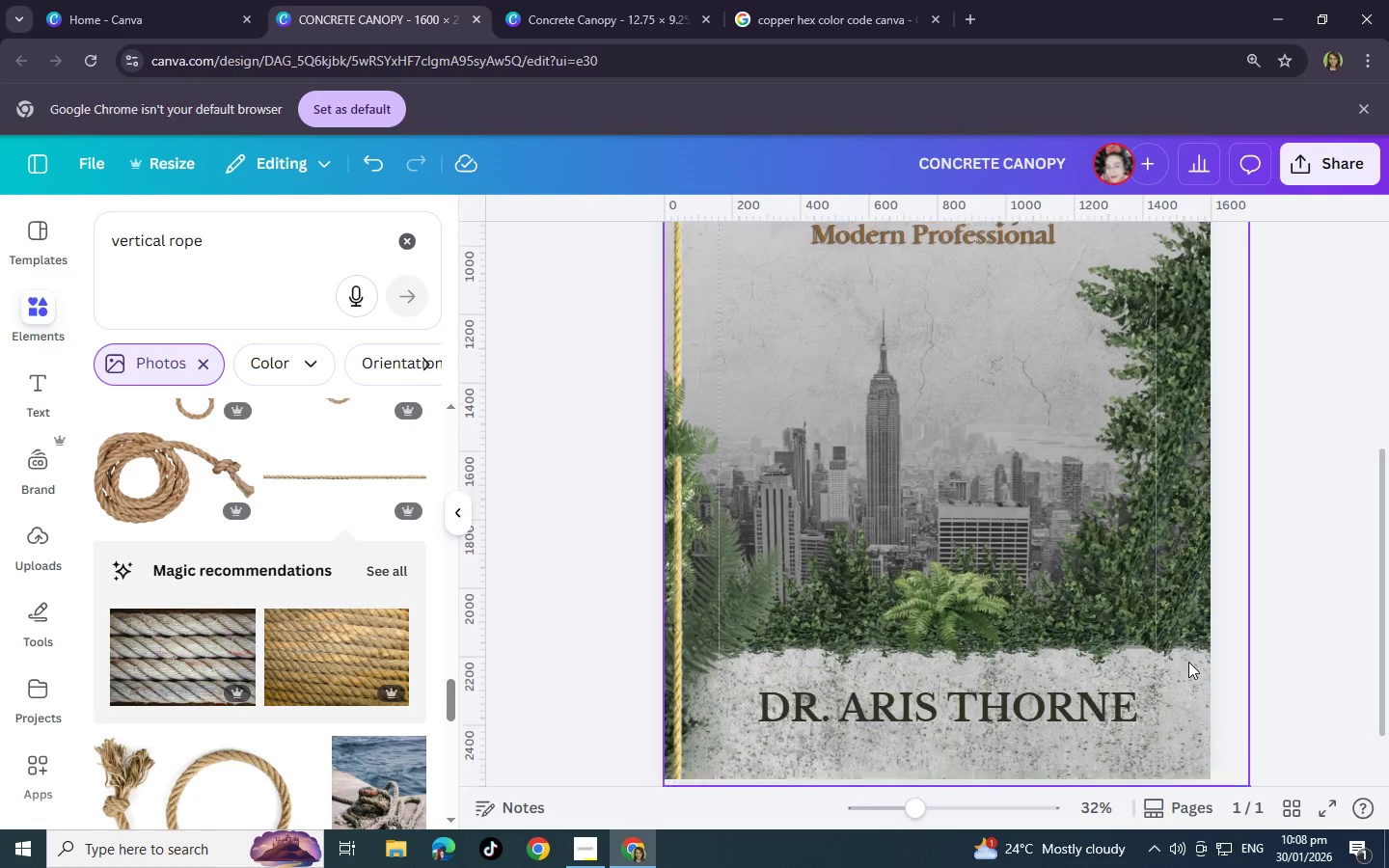 
scroll: coordinate [964, 567], scroll_direction: up, amount: 4.0
 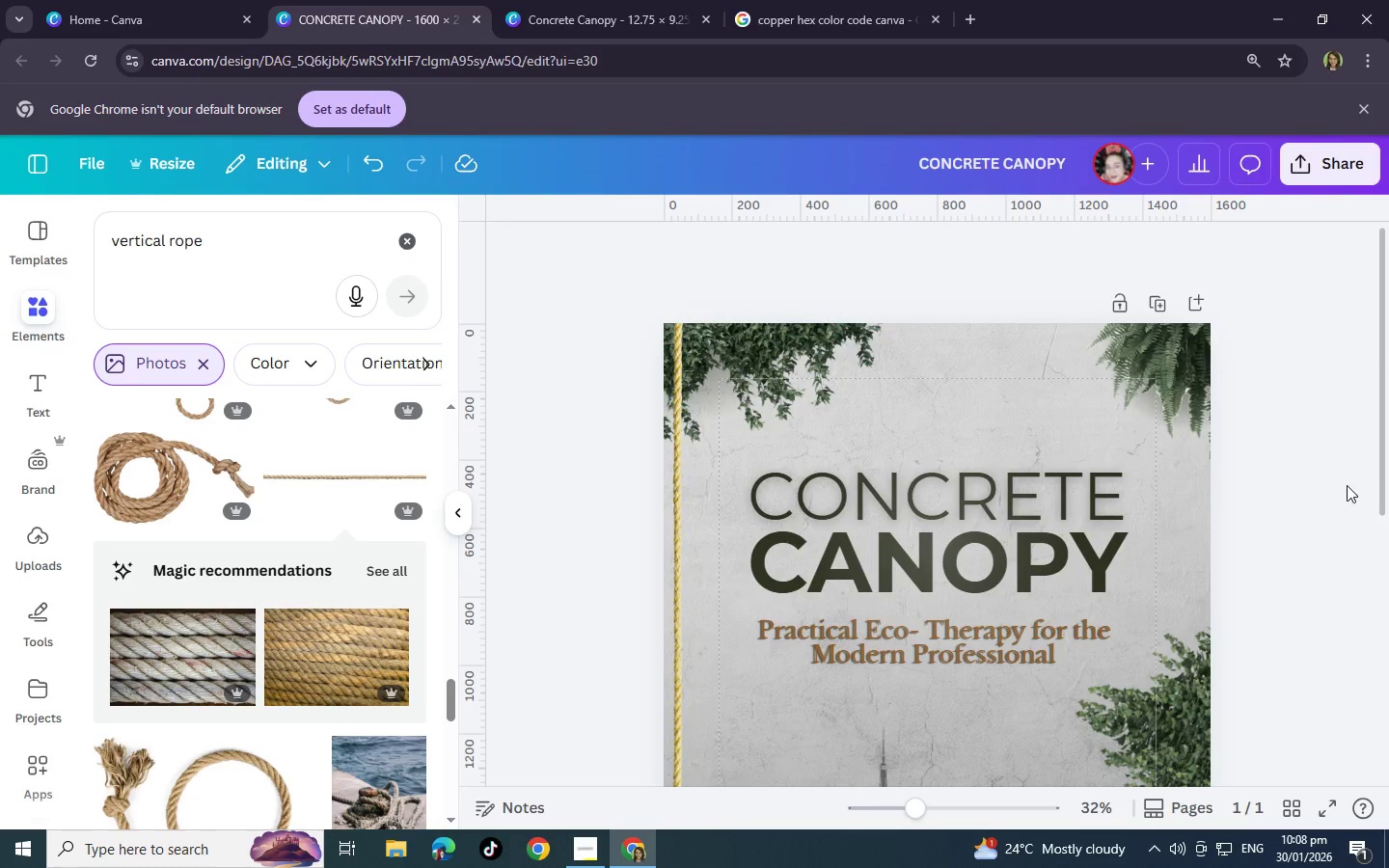 
scroll: coordinate [1345, 493], scroll_direction: down, amount: 4.0
 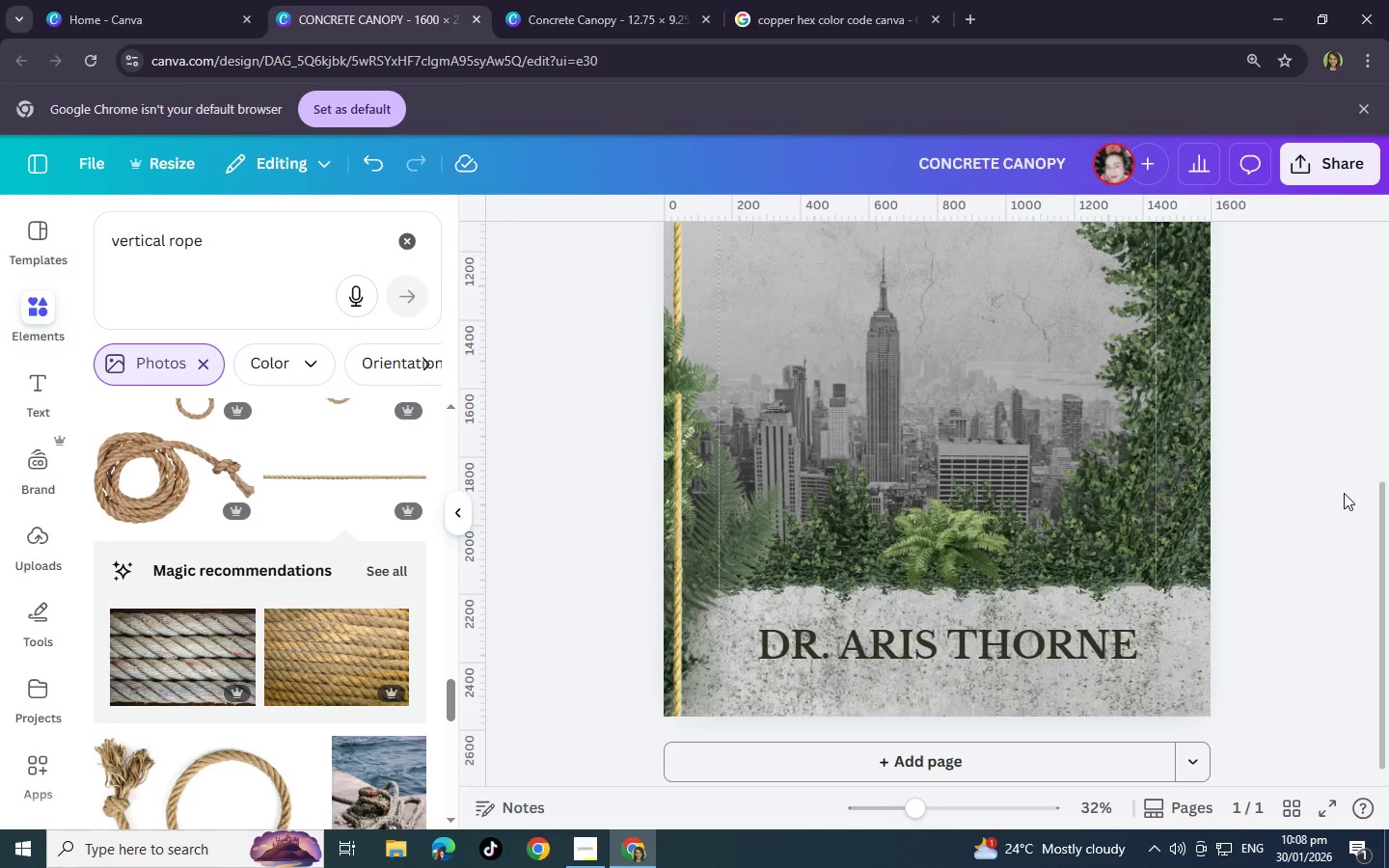 
scroll: coordinate [1344, 514], scroll_direction: up, amount: 4.0
 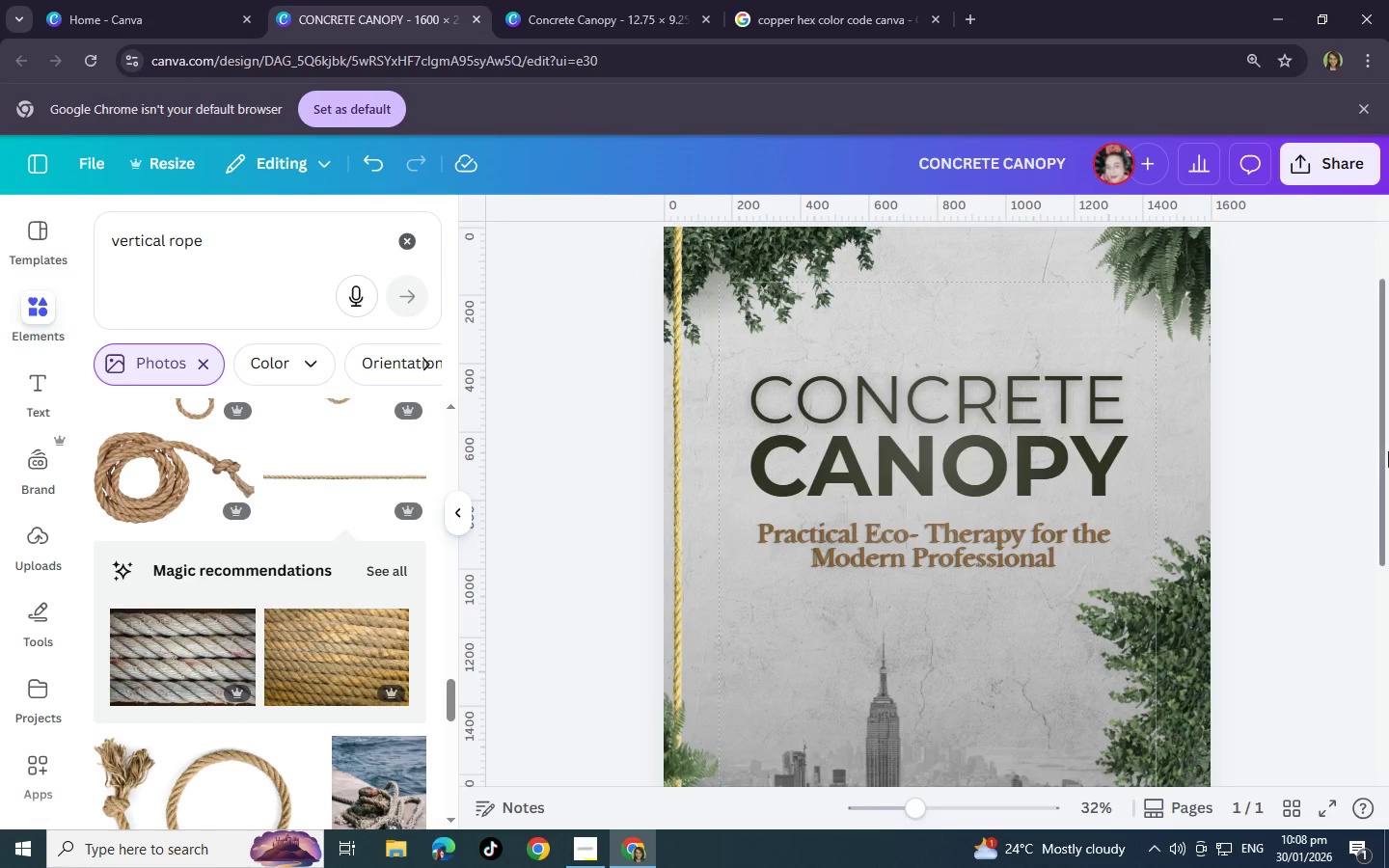 
left_click([1341, 454])
 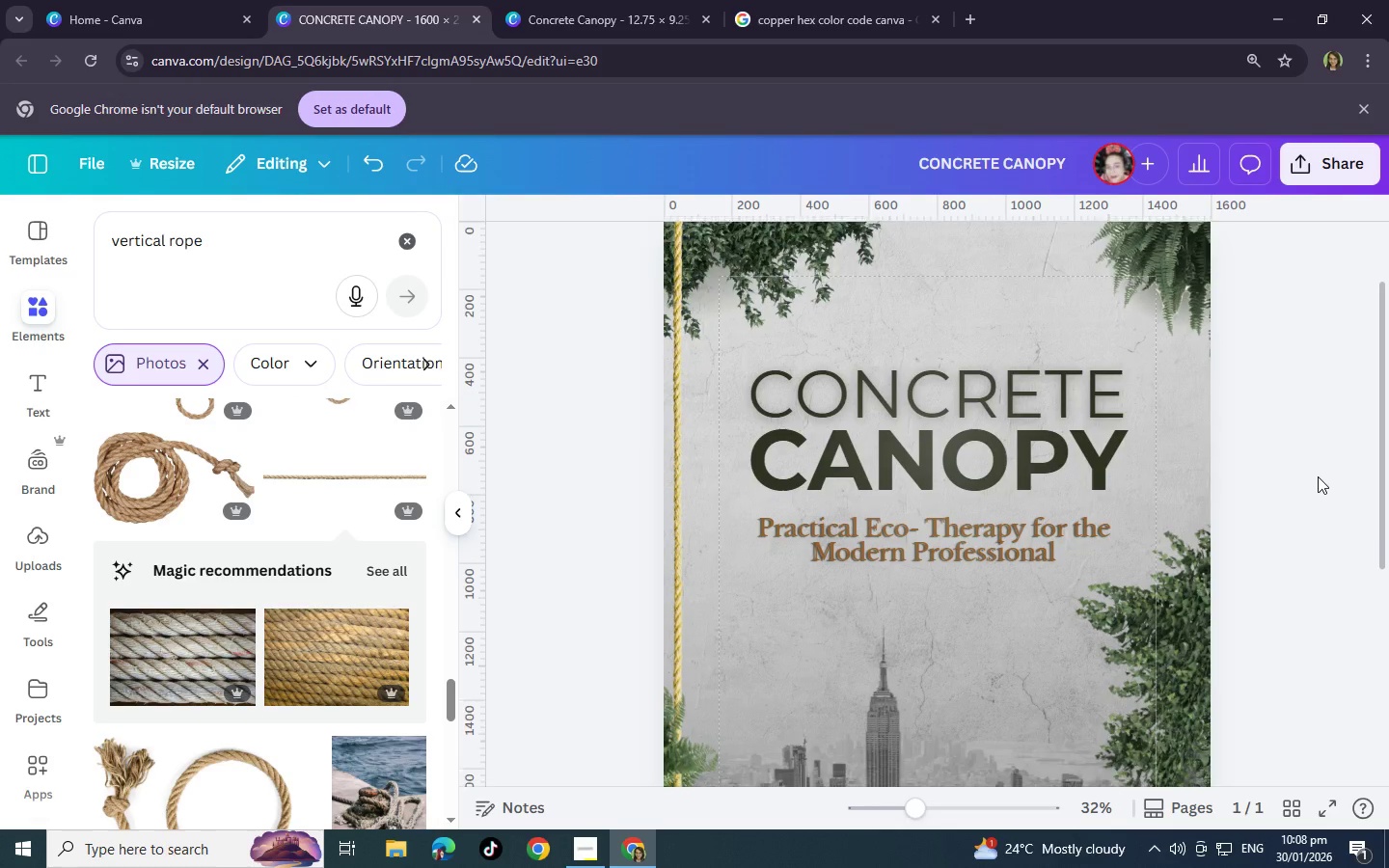 
scroll: coordinate [1307, 453], scroll_direction: down, amount: 6.0
 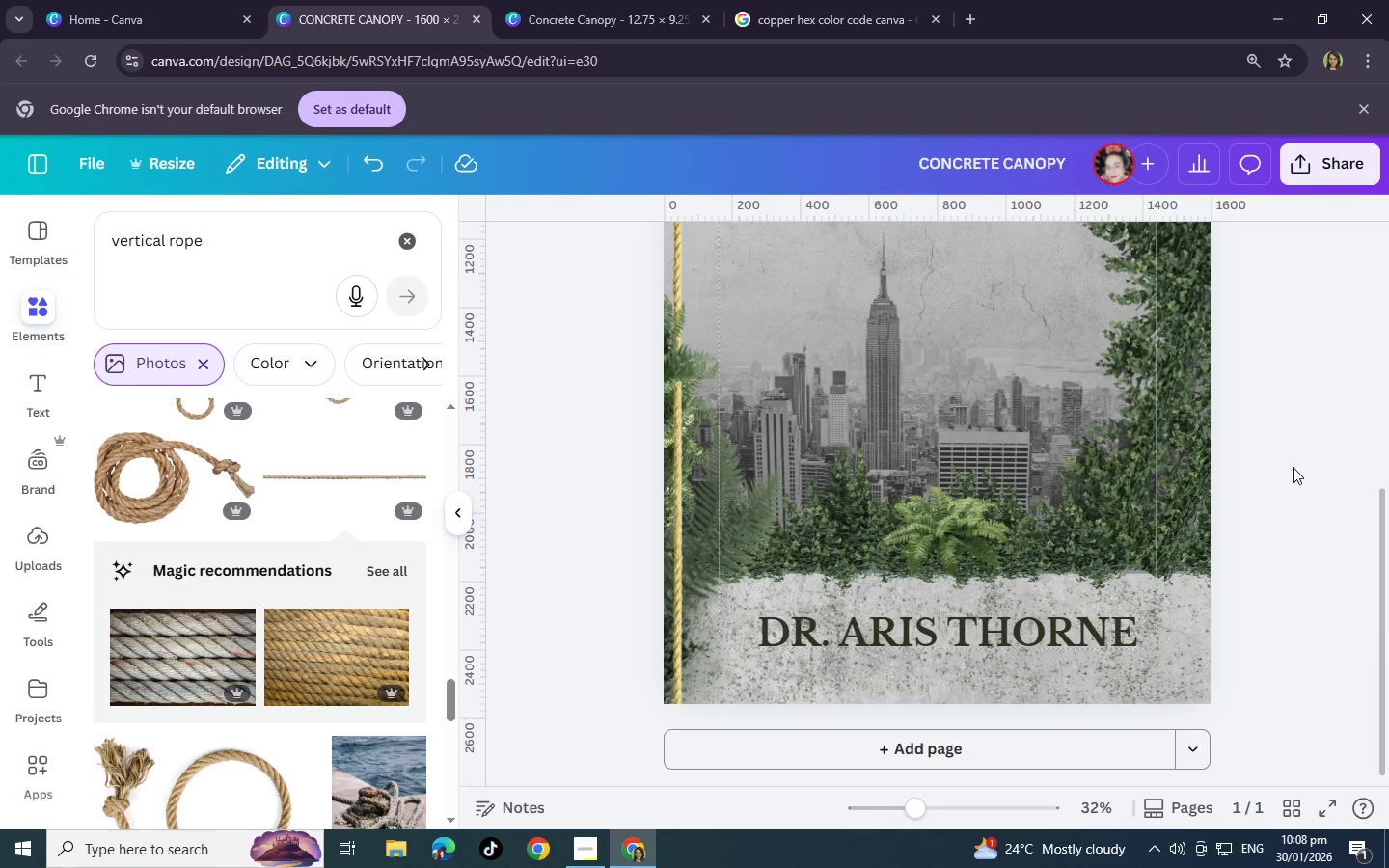 
wait(5.13)
 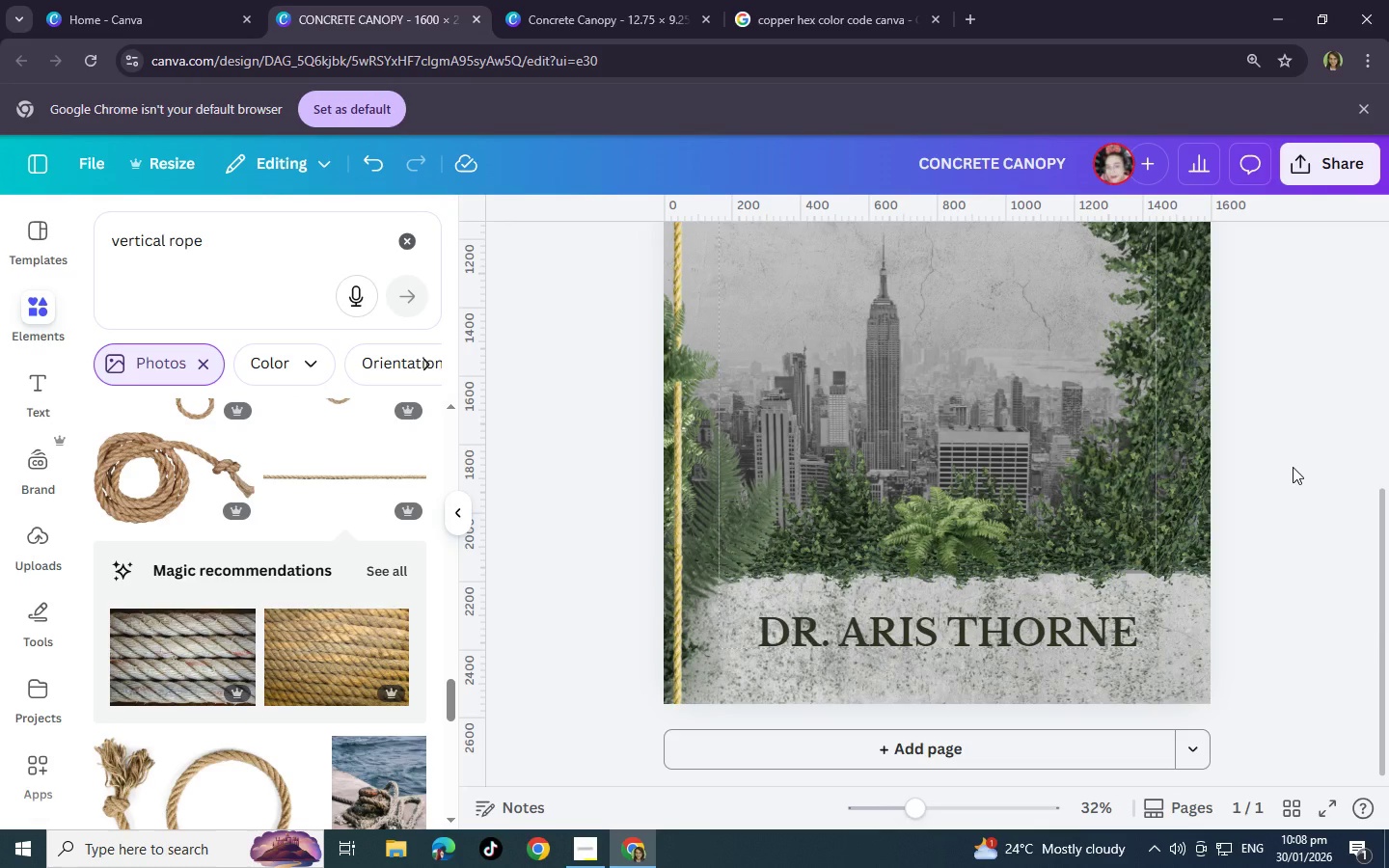 
scroll: coordinate [1311, 445], scroll_direction: up, amount: 5.0
 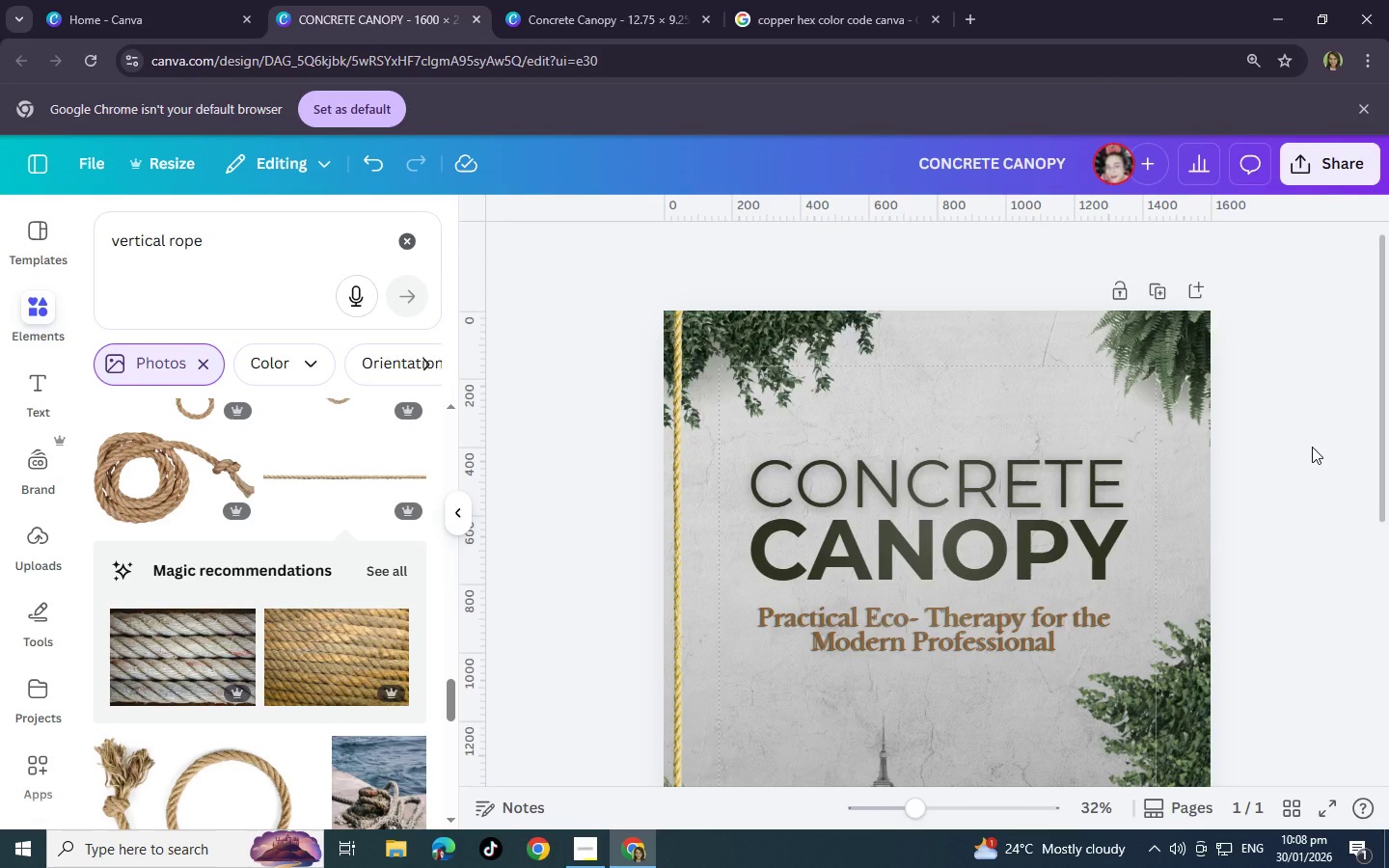 
left_click([1312, 447])
 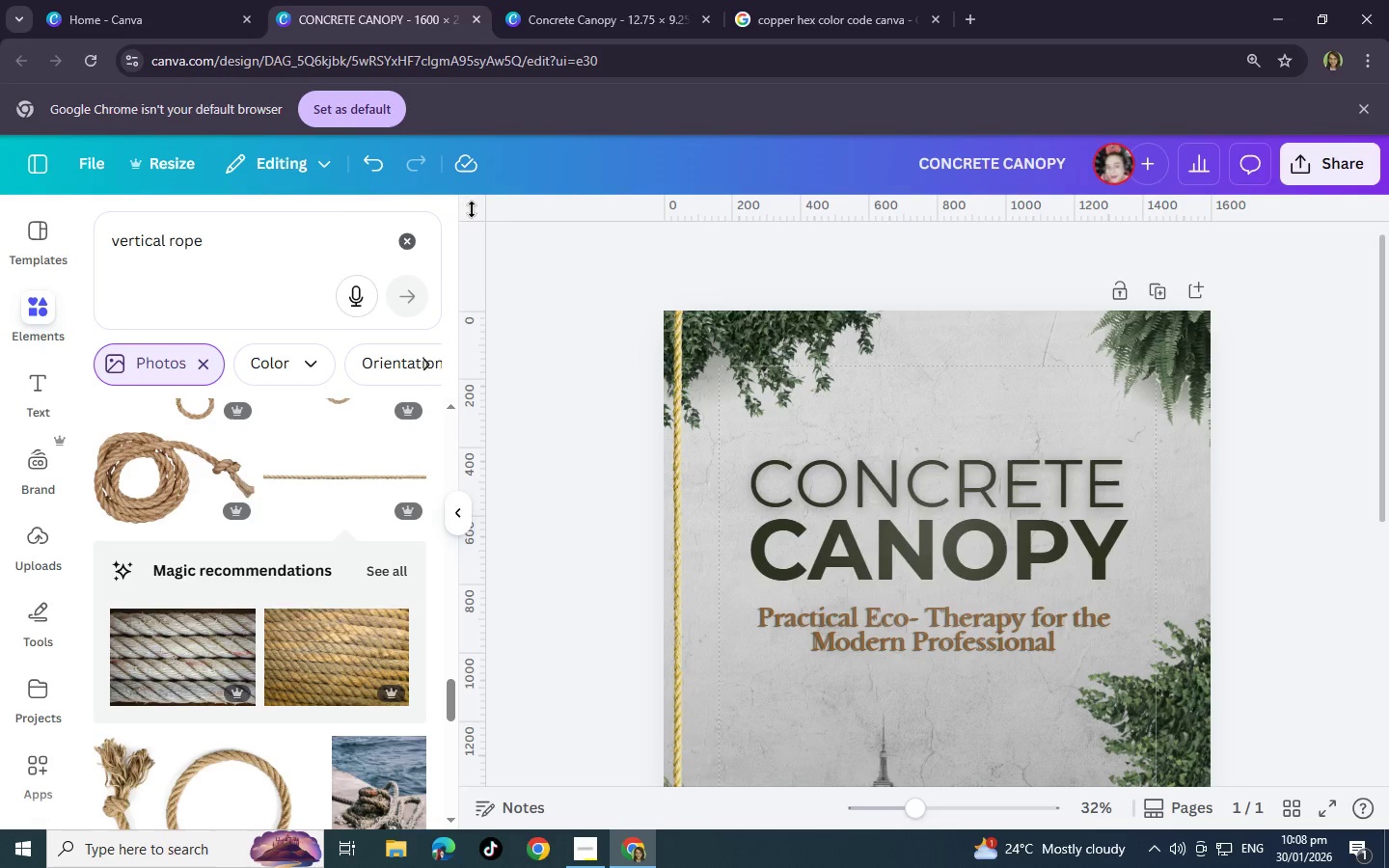 
left_click_drag(start_coordinate=[275, 225], to_coordinate=[48, 222])
 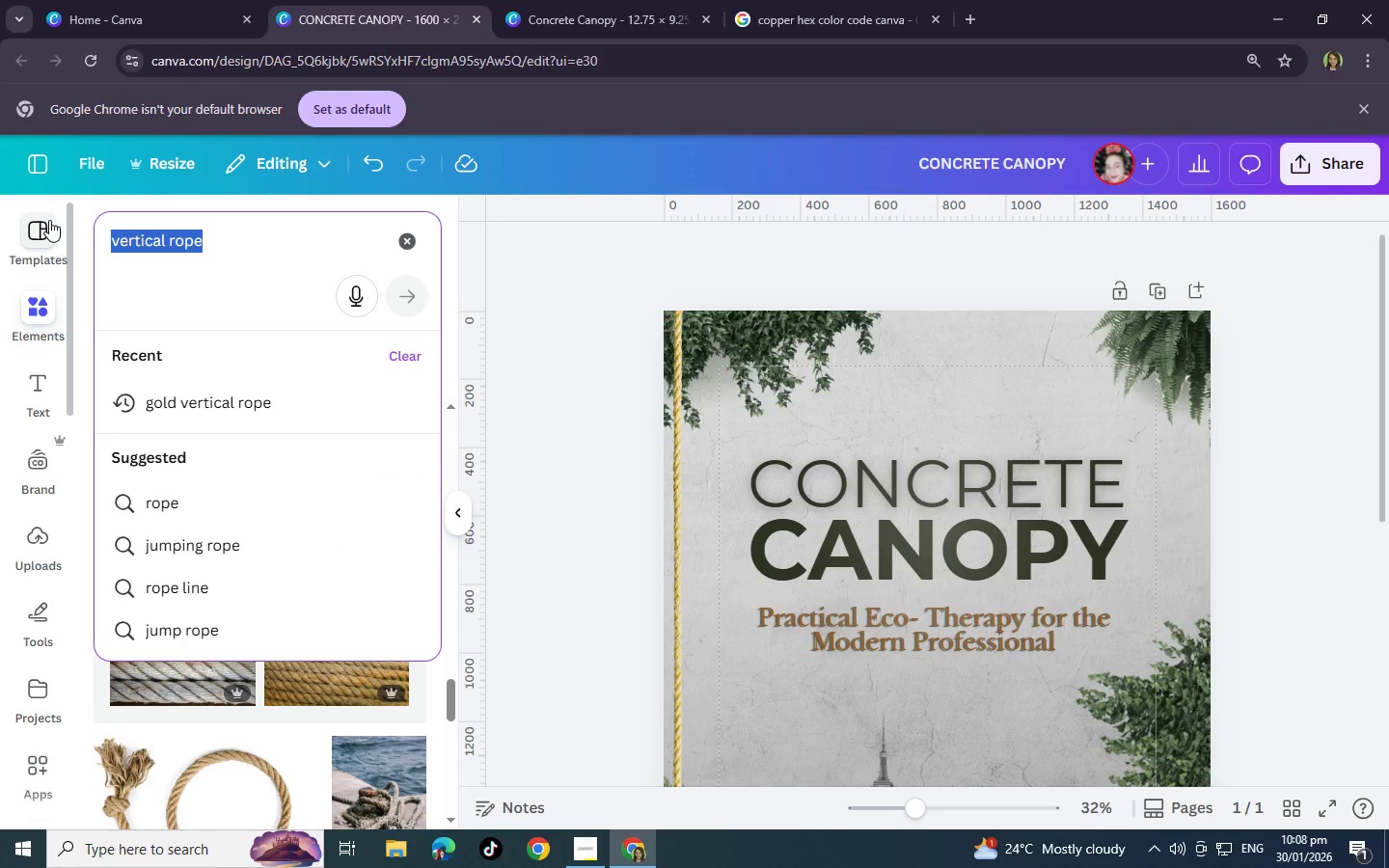 
wait(7.8)
 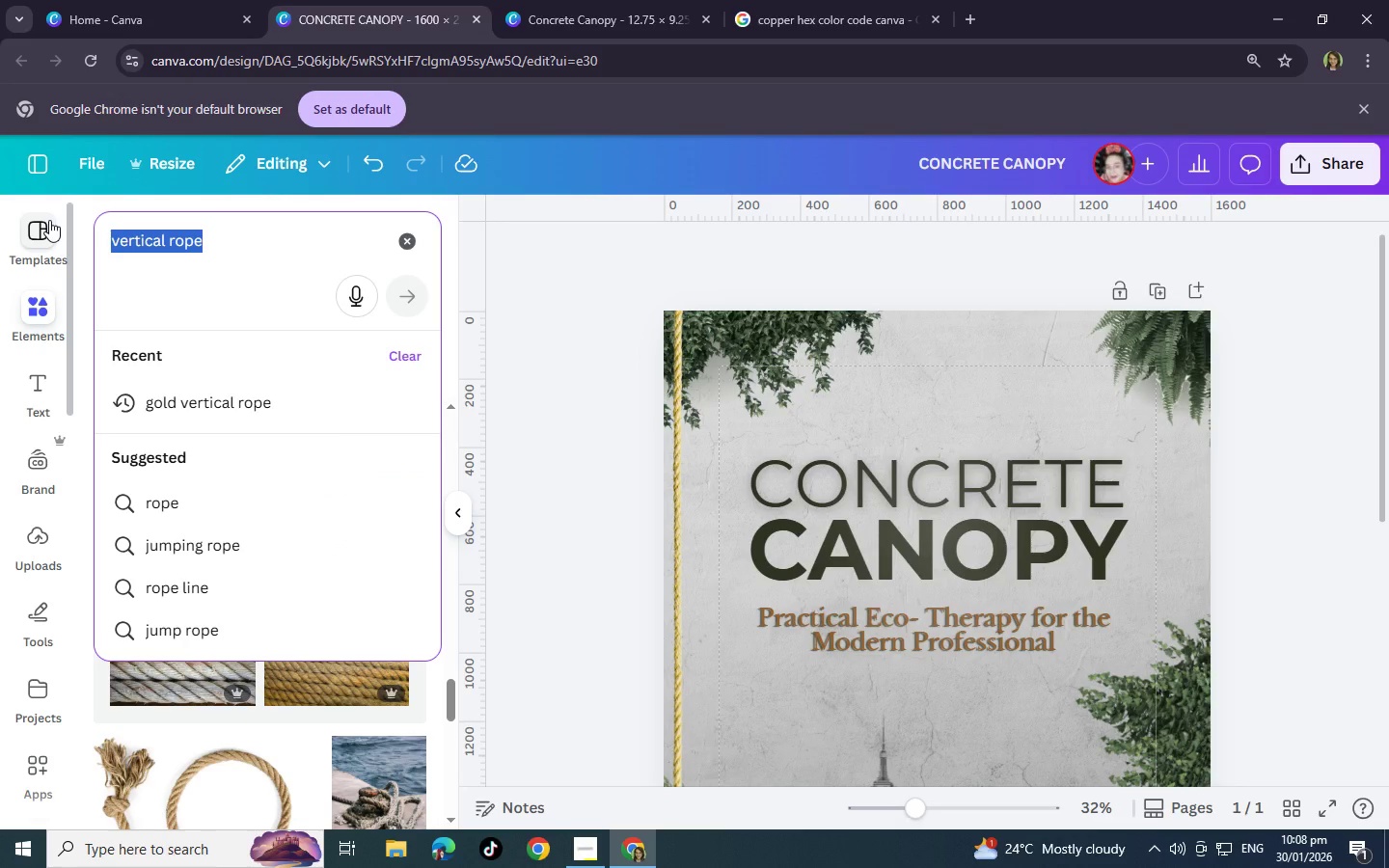 
left_click([801, 347])
 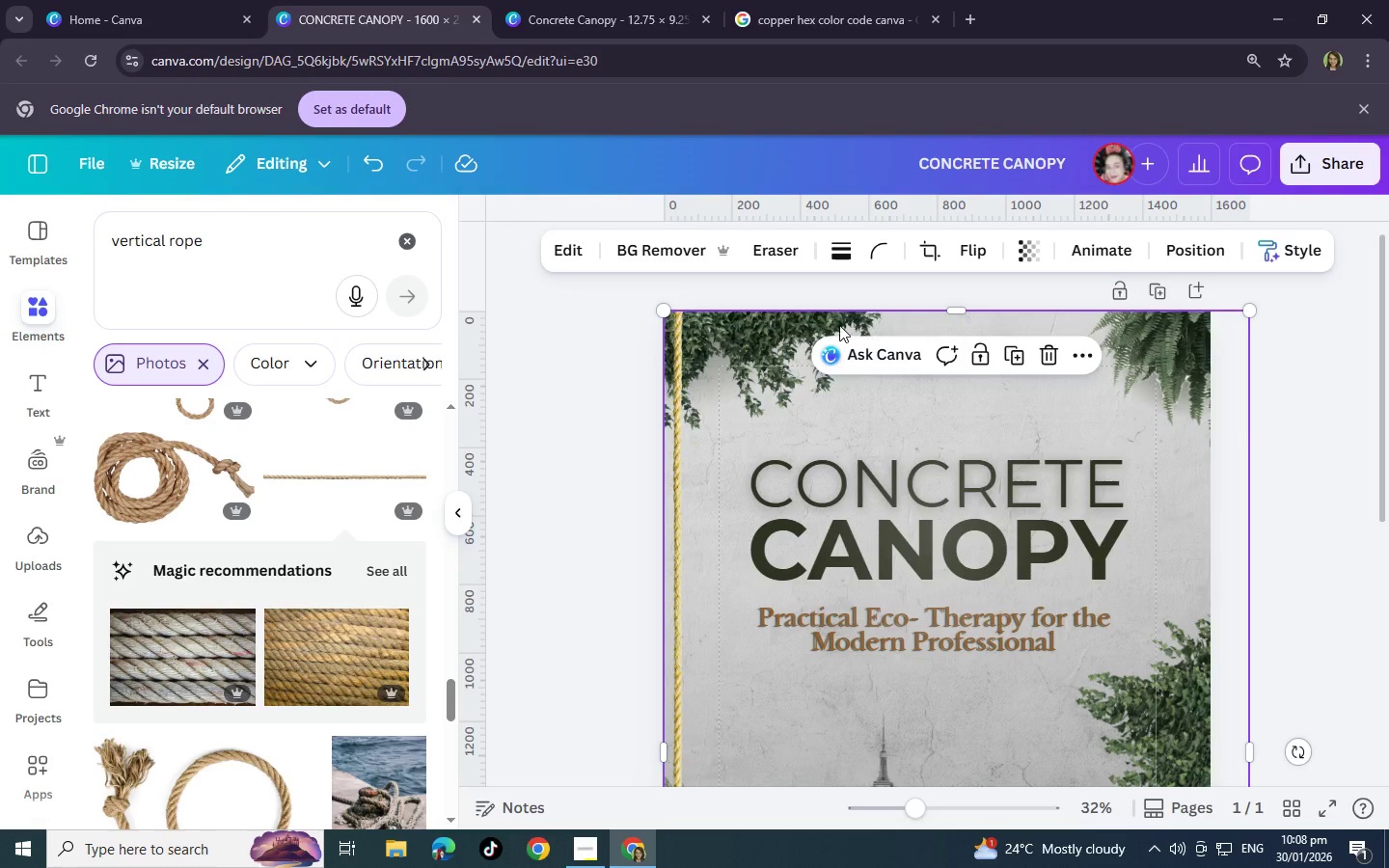 
left_click([836, 325])
 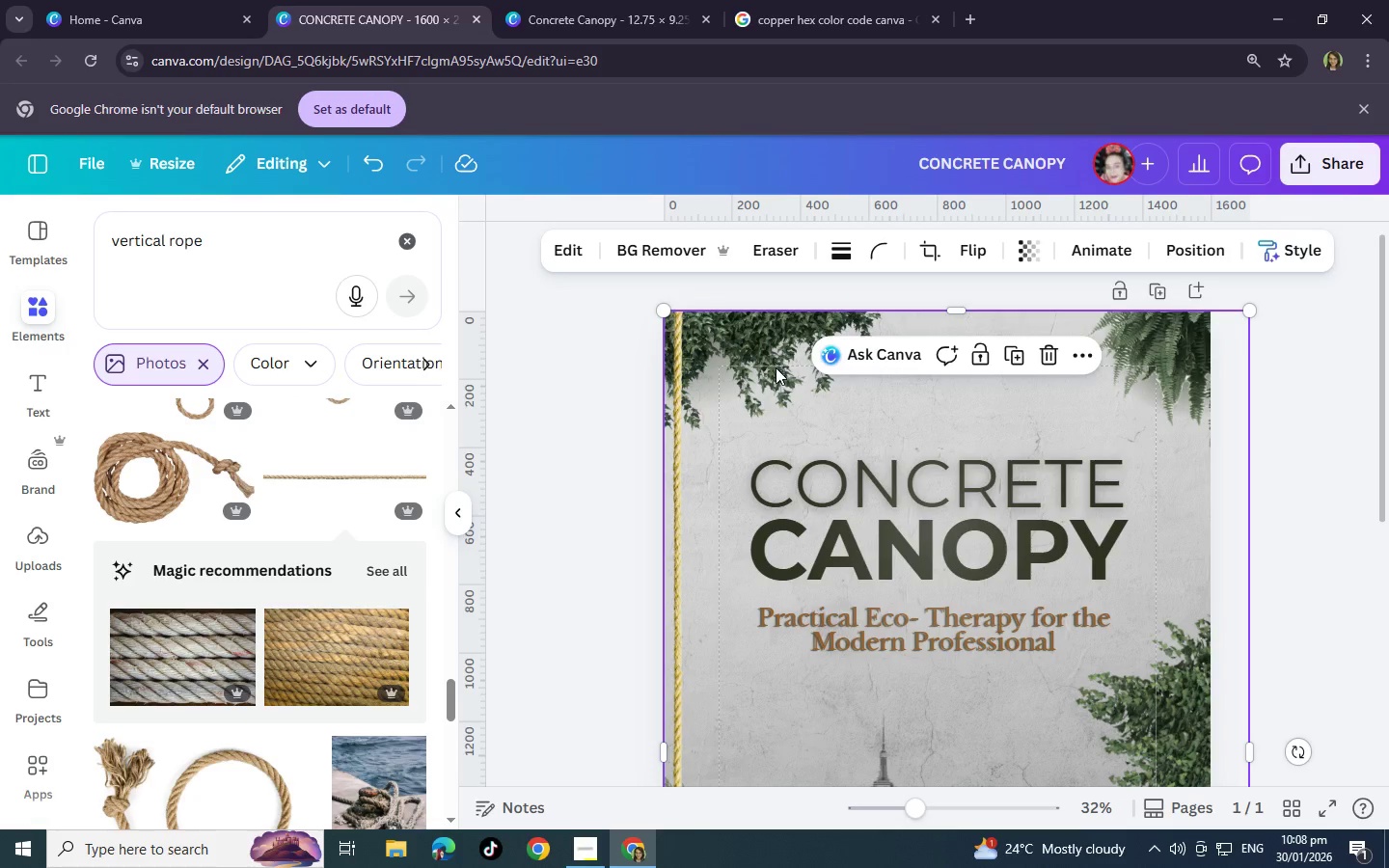 
left_click([776, 367])
 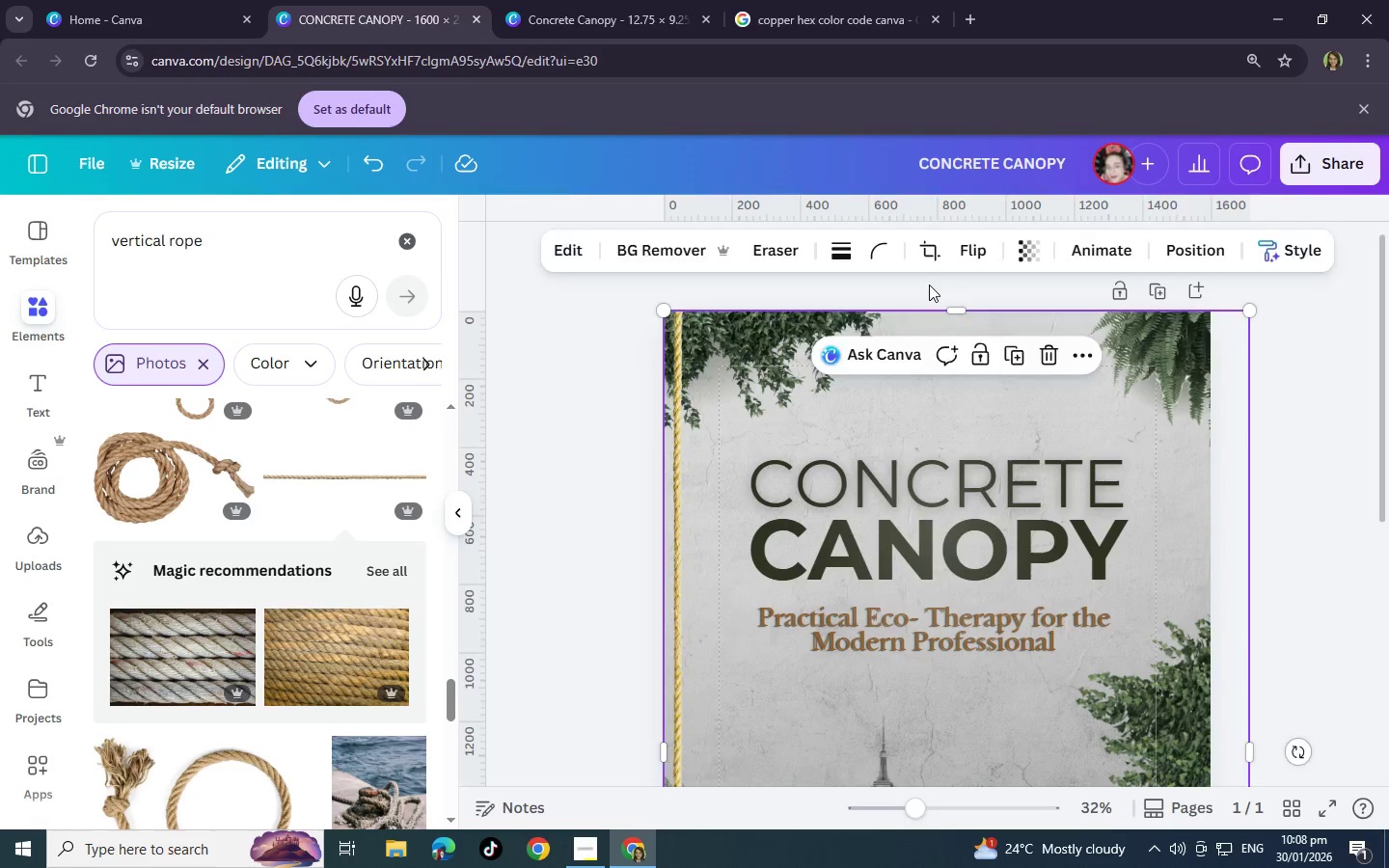 
left_click([929, 285])
 